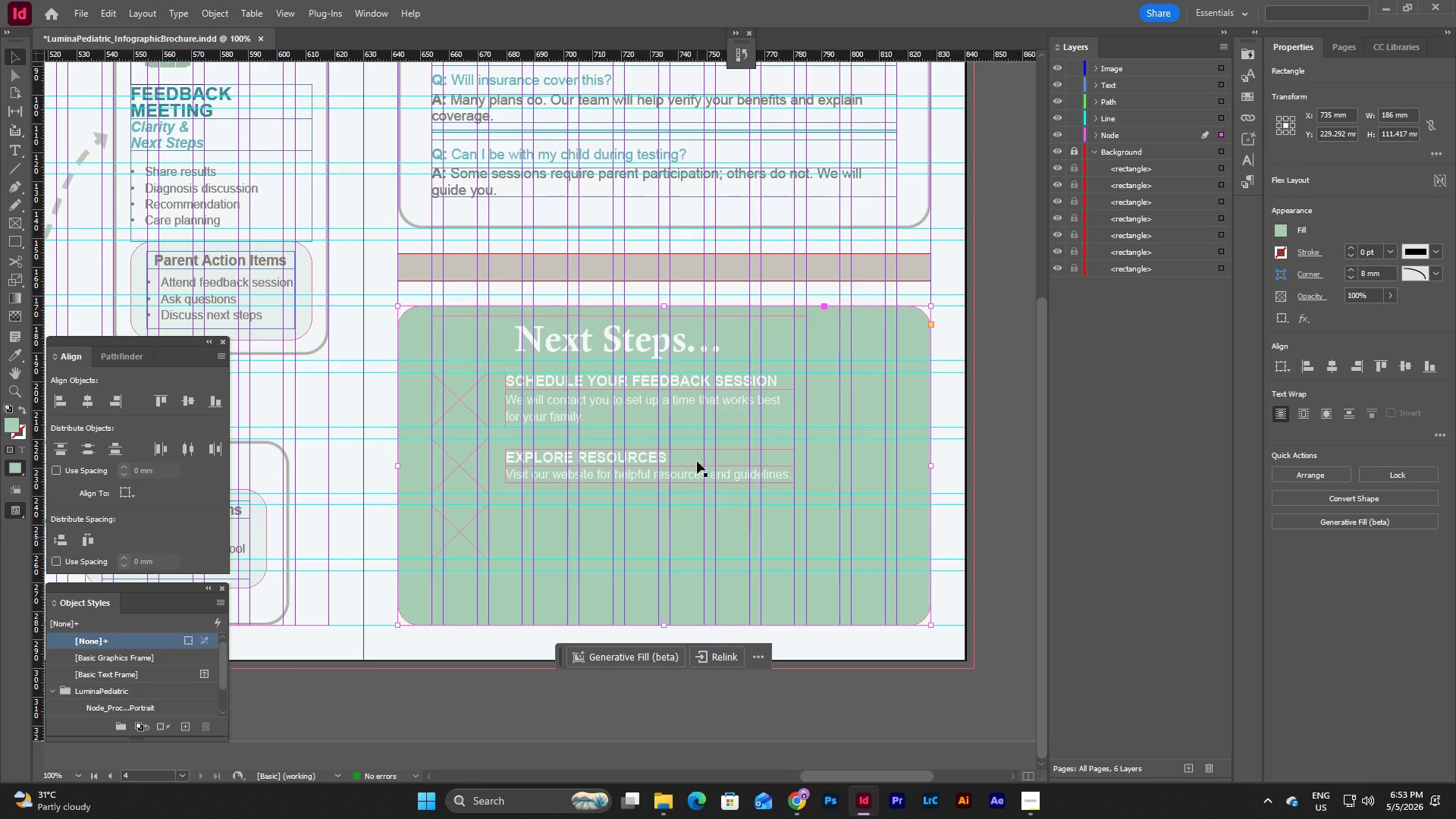 
left_click([705, 399])
 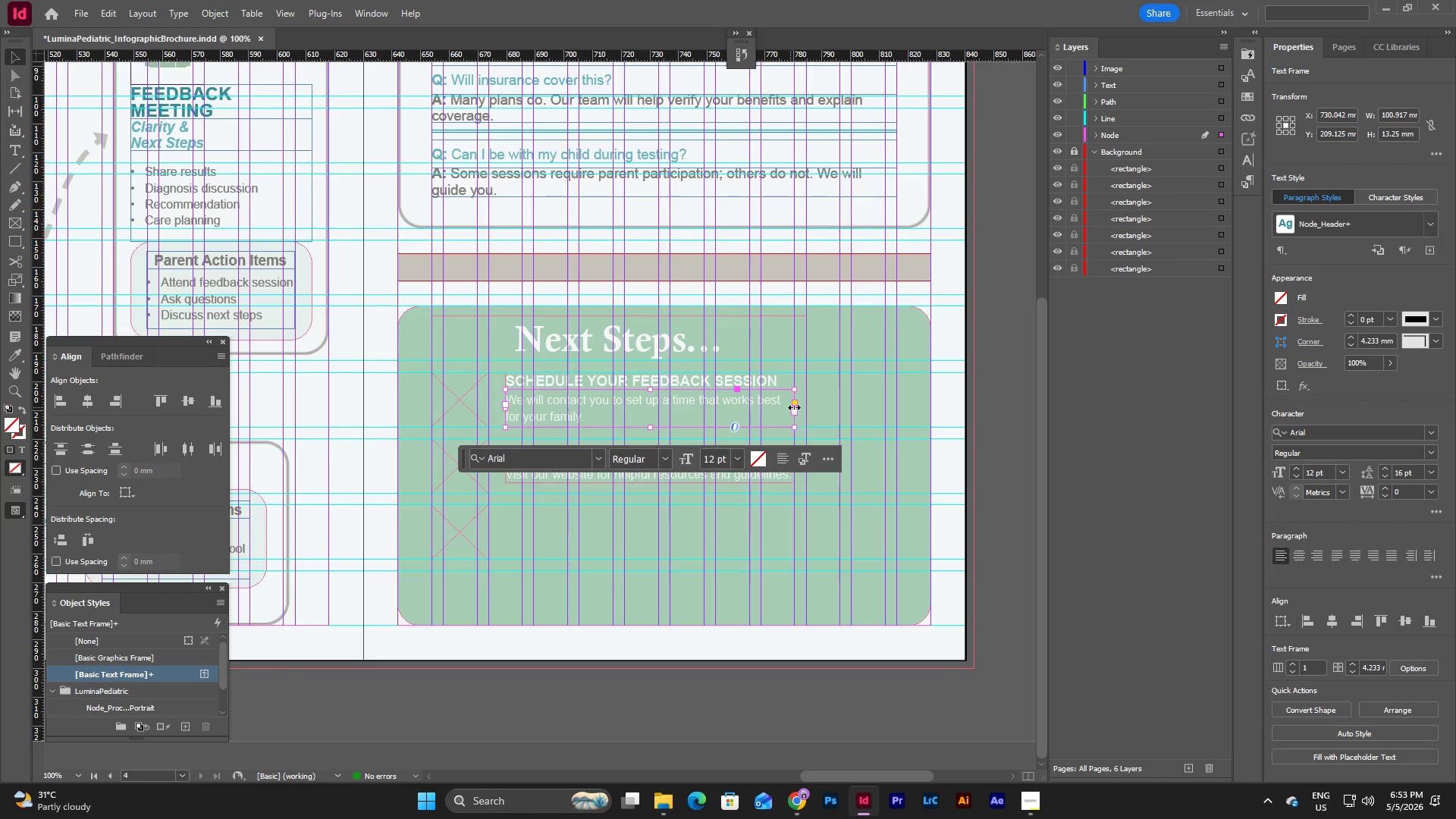 
left_click_drag(start_coordinate=[795, 407], to_coordinate=[897, 406])
 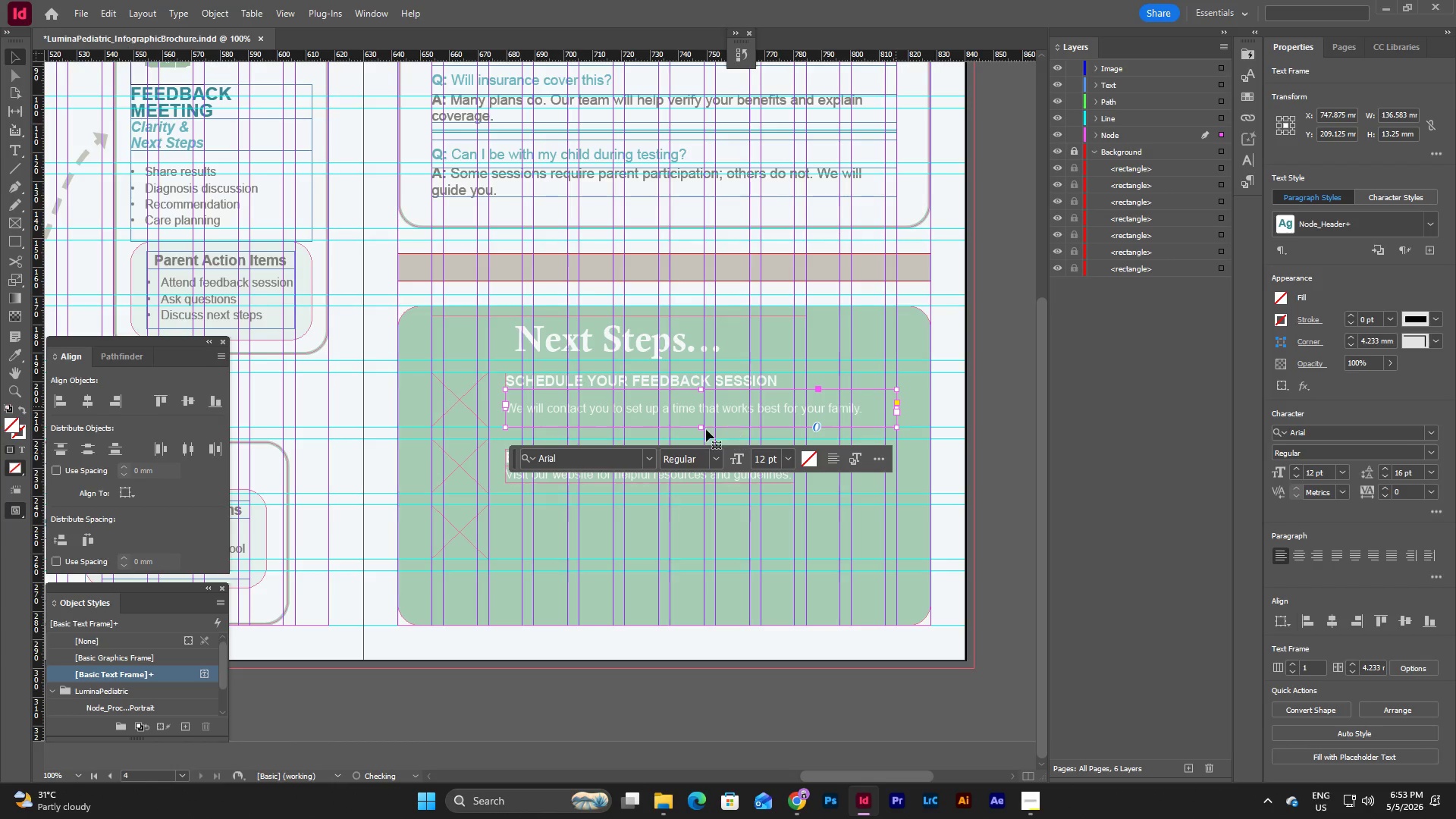 
left_click_drag(start_coordinate=[703, 428], to_coordinate=[701, 405])
 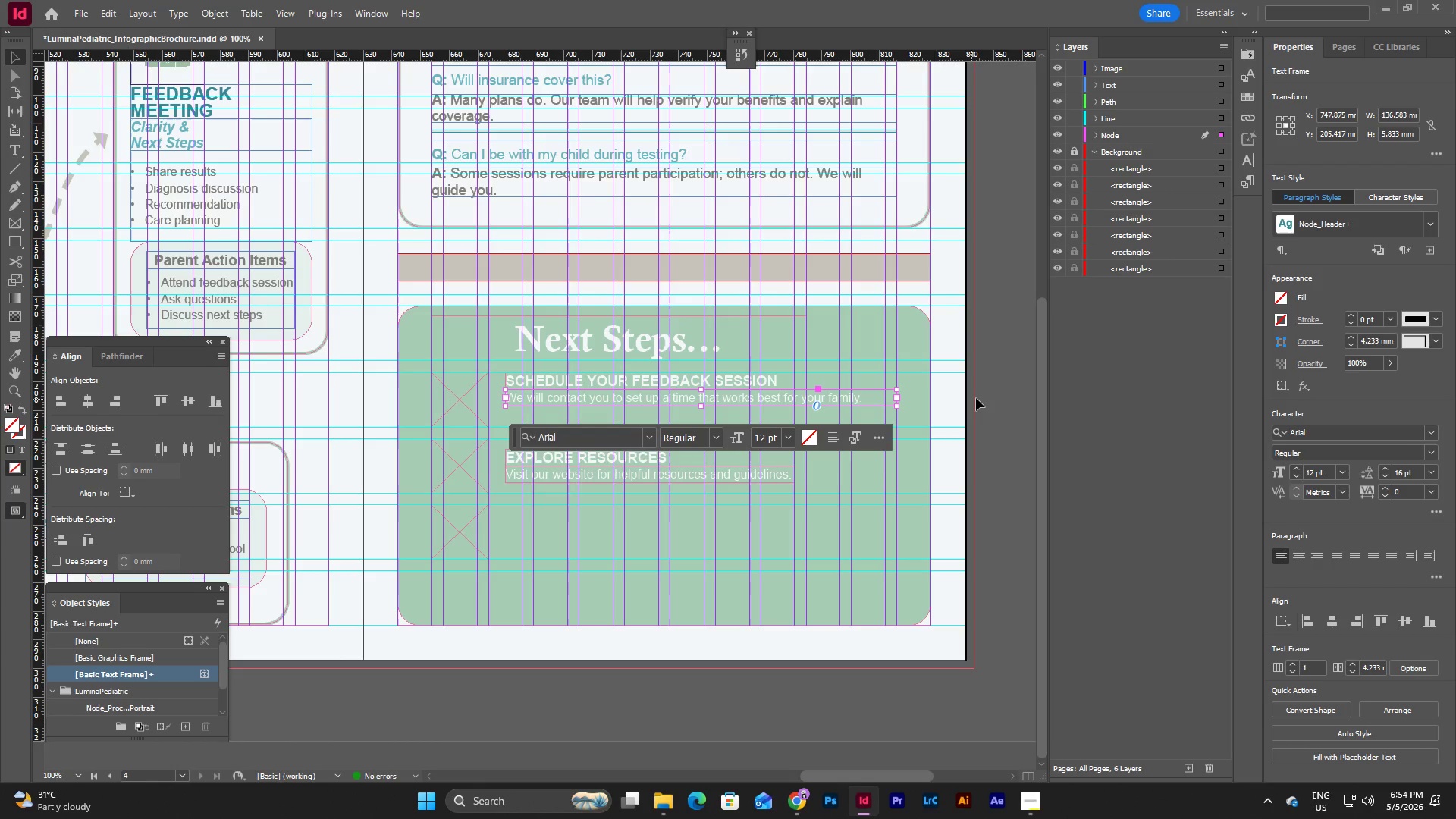 
left_click([1002, 389])
 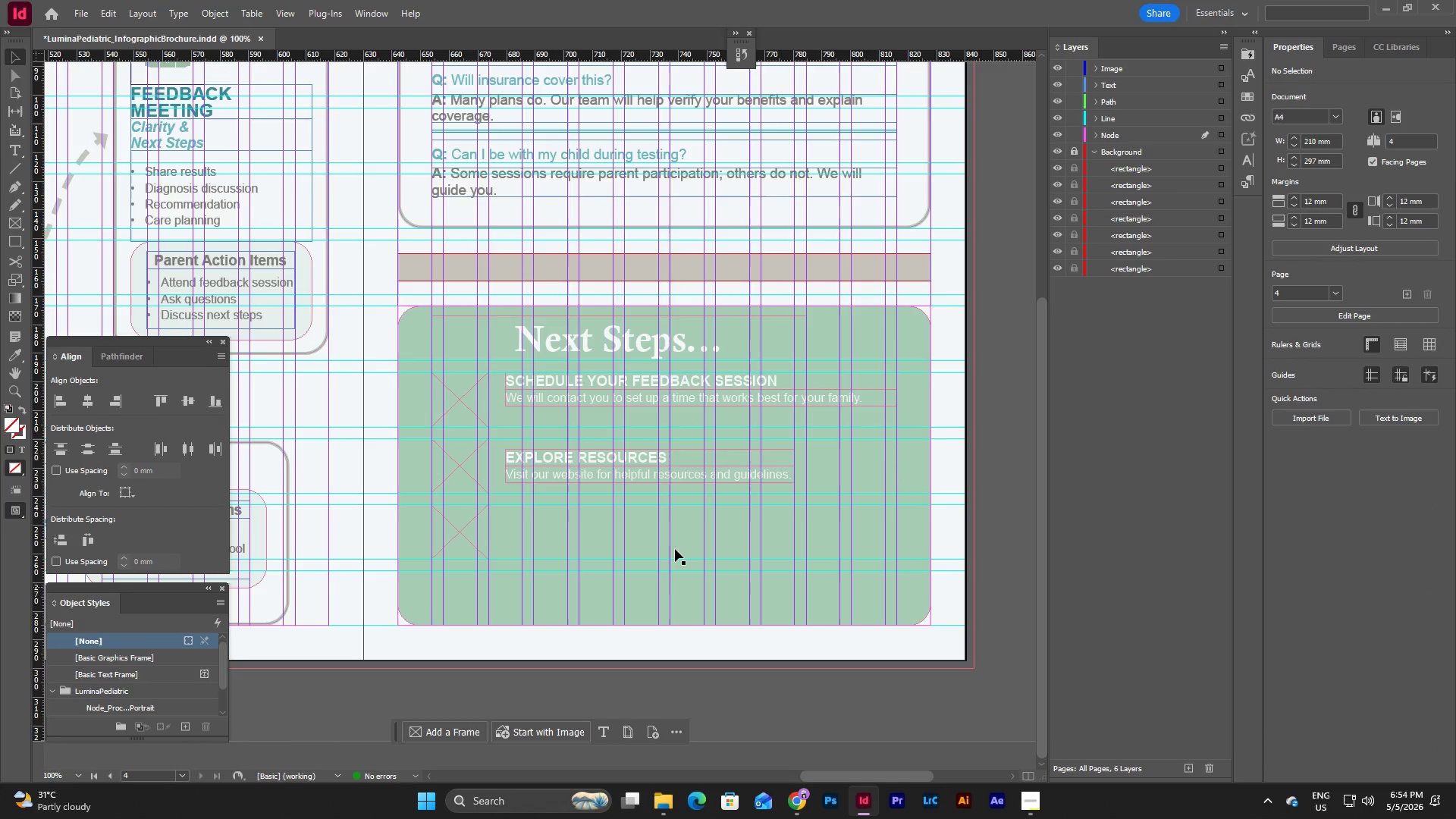 
left_click([637, 524])
 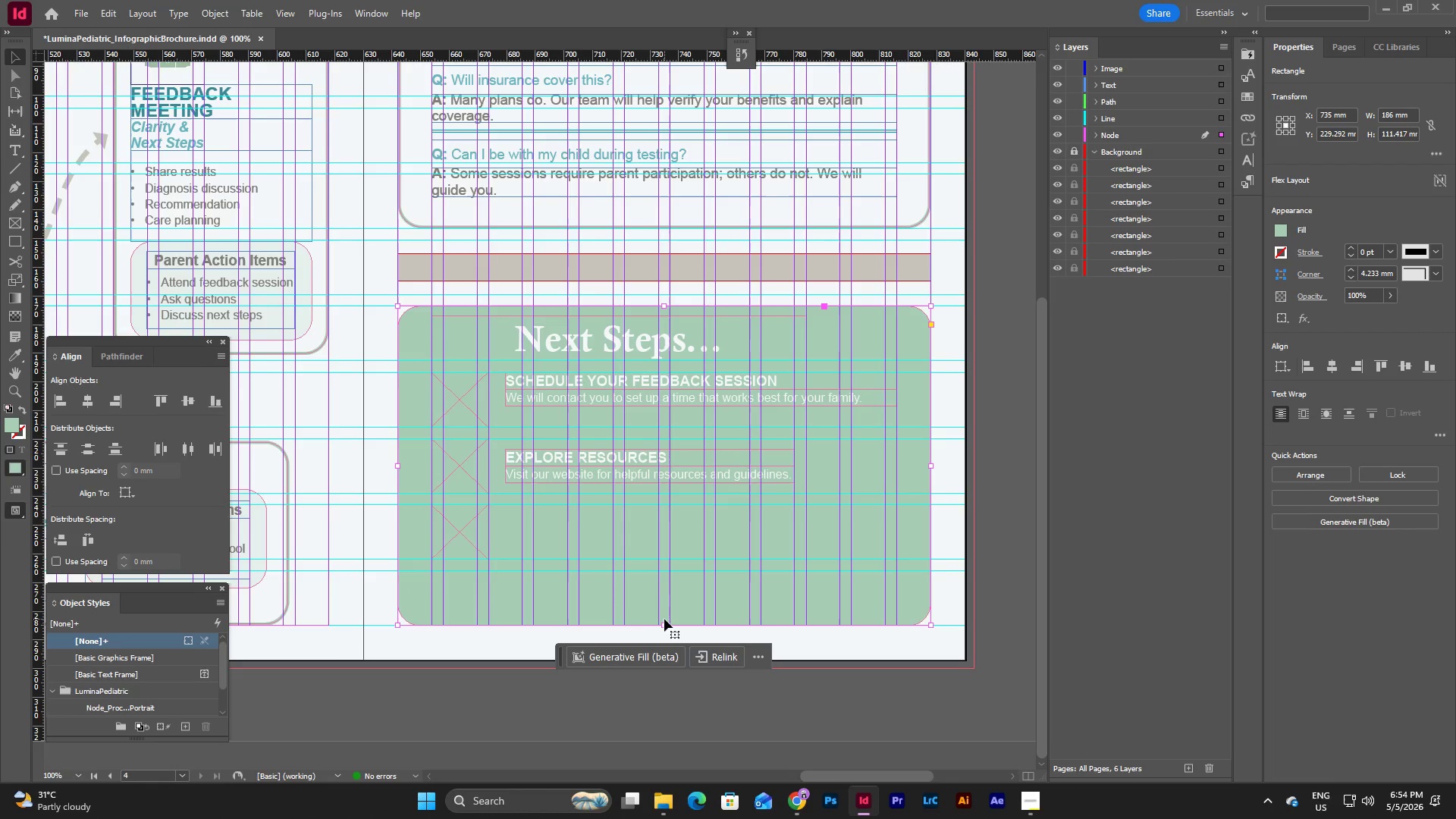 
left_click_drag(start_coordinate=[665, 624], to_coordinate=[661, 570])
 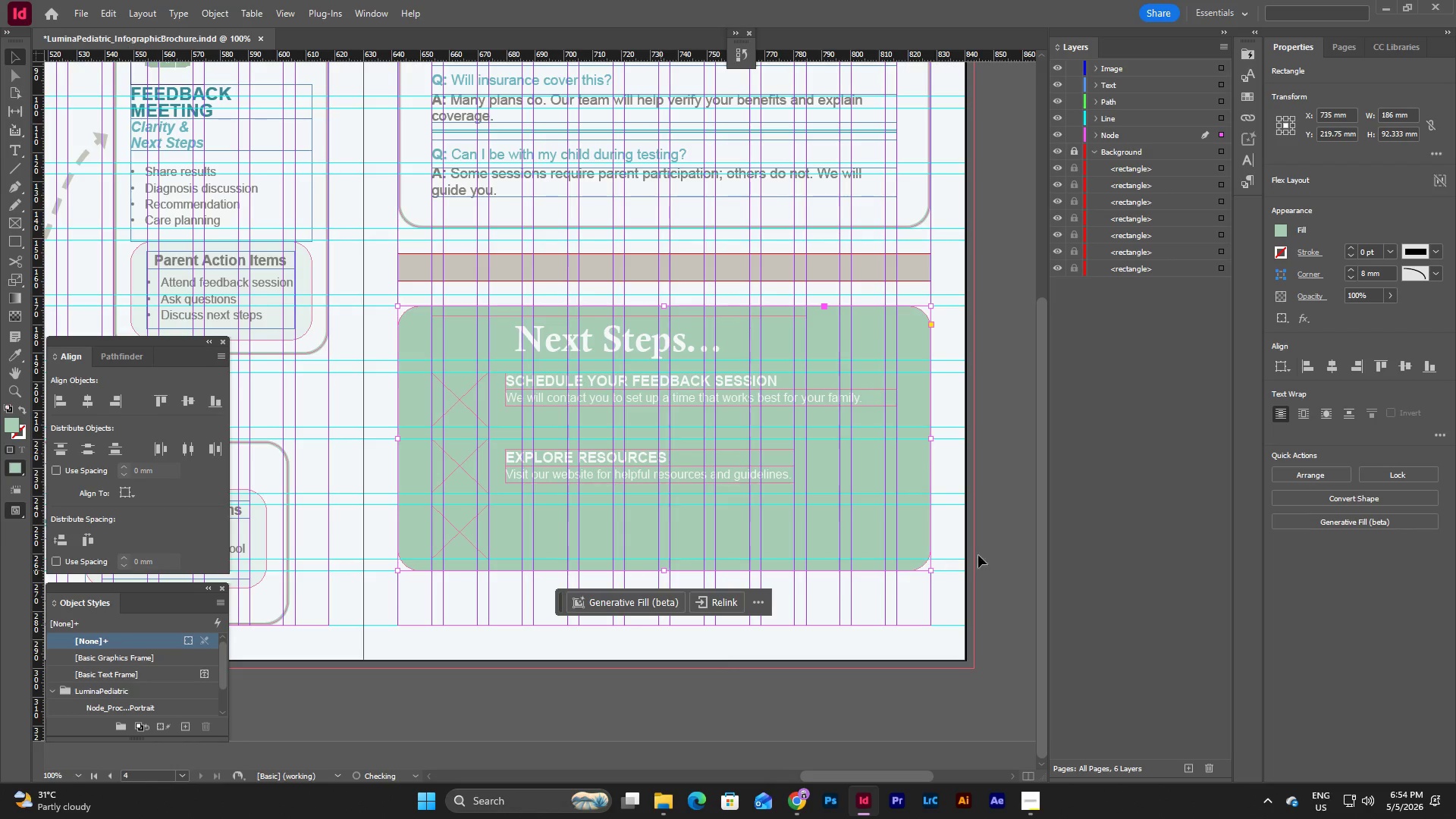 
left_click([999, 542])
 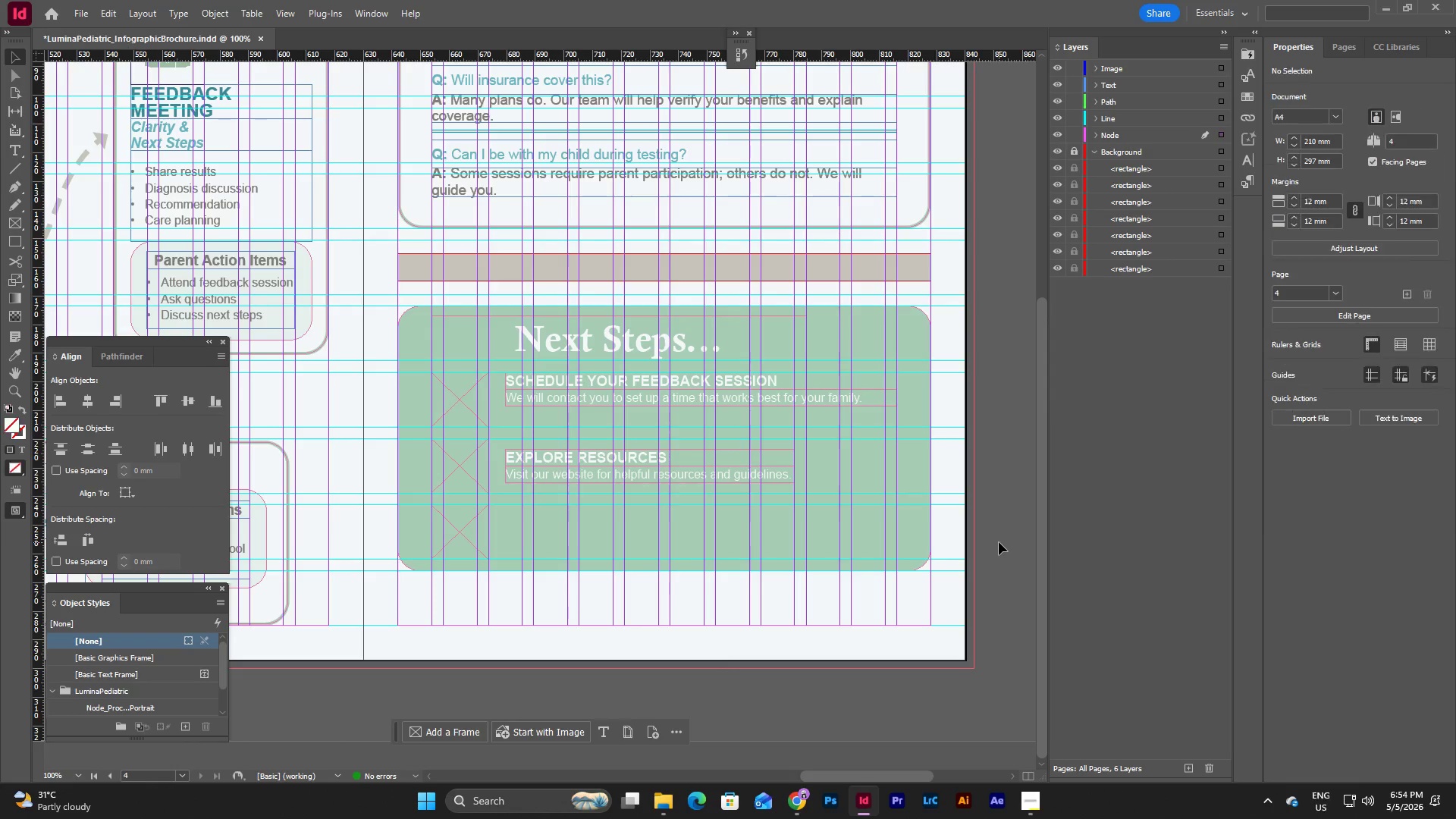 
type(ww)
 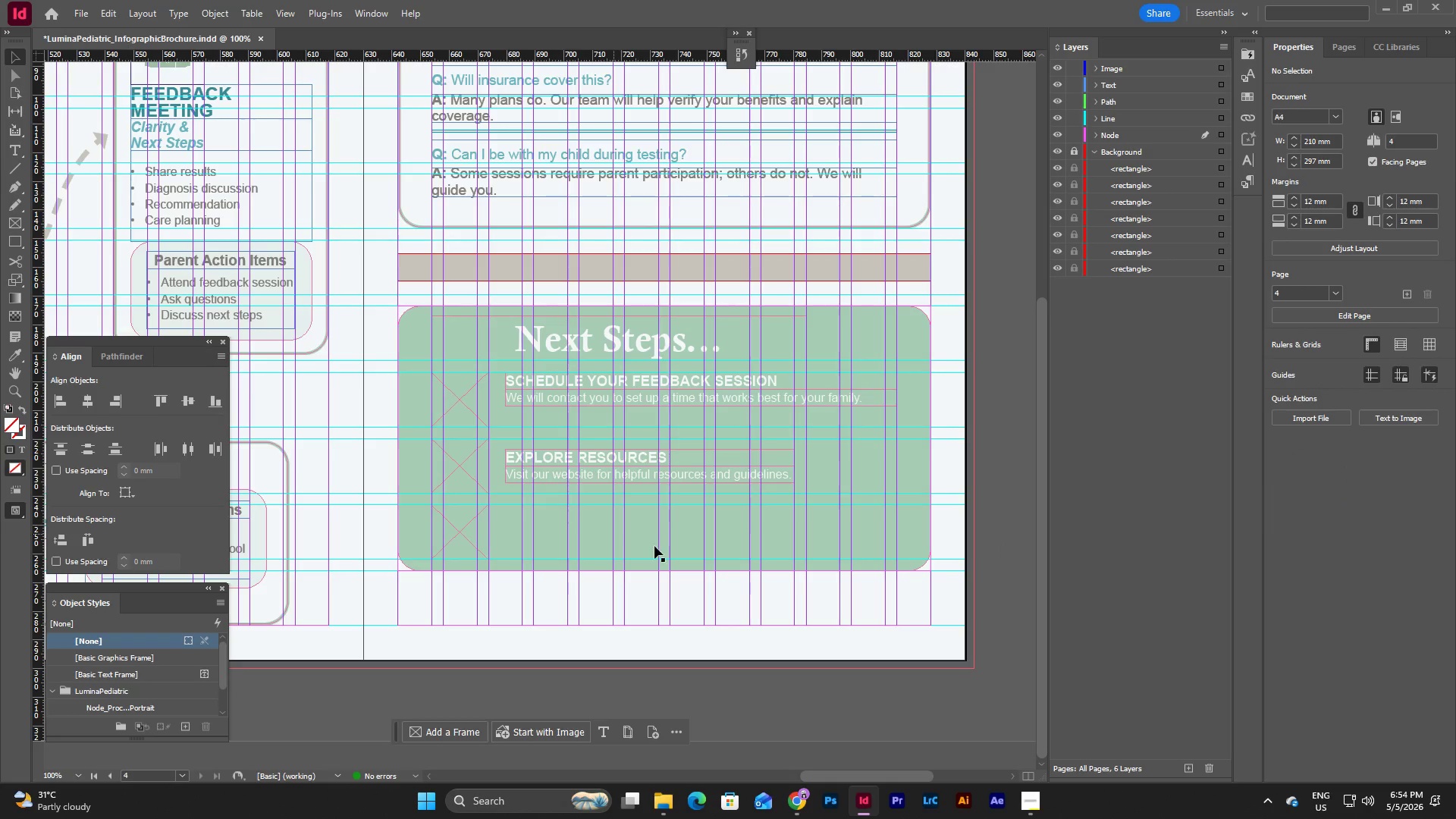 
type(ww)
 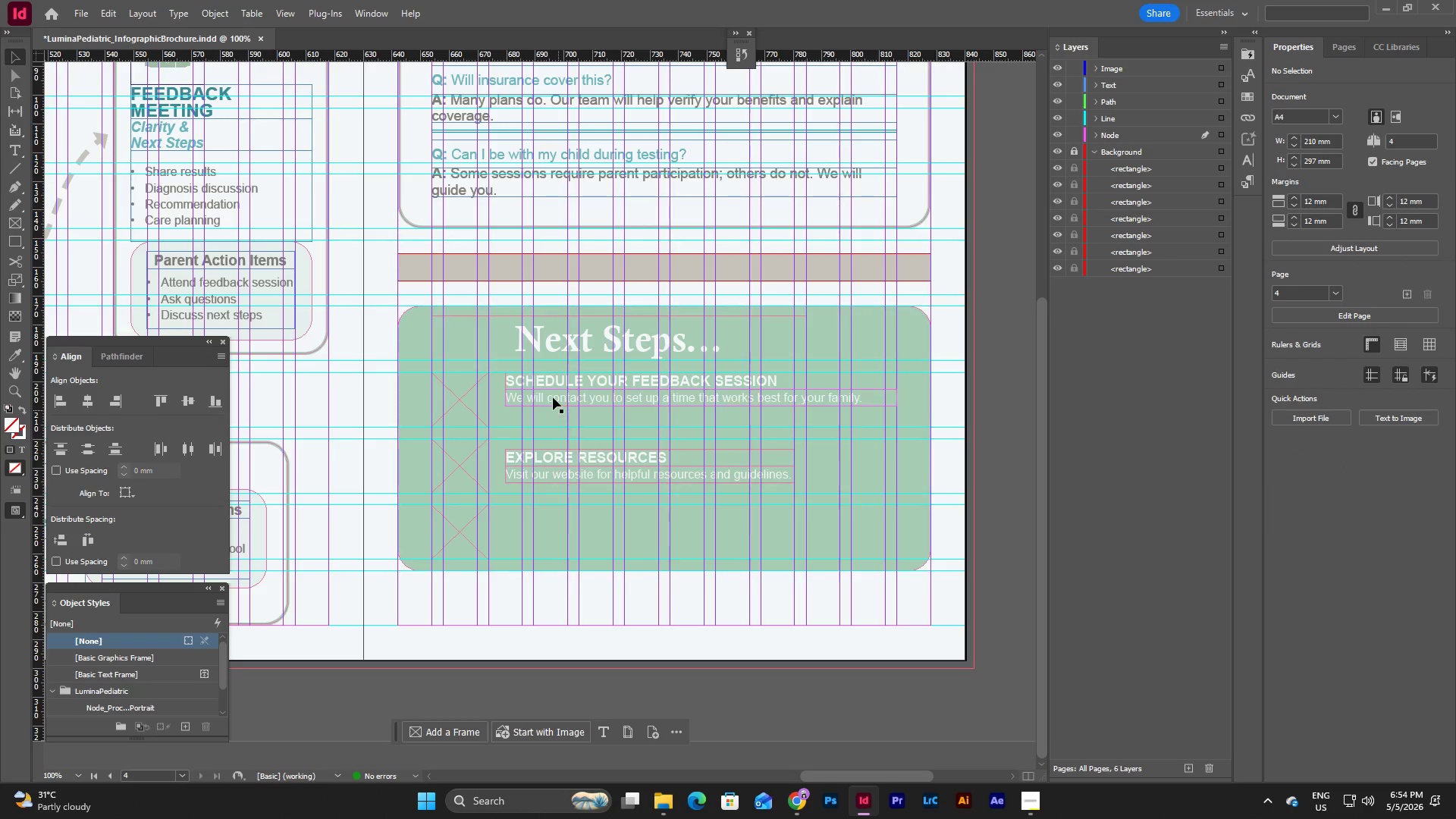 
left_click([551, 382])
 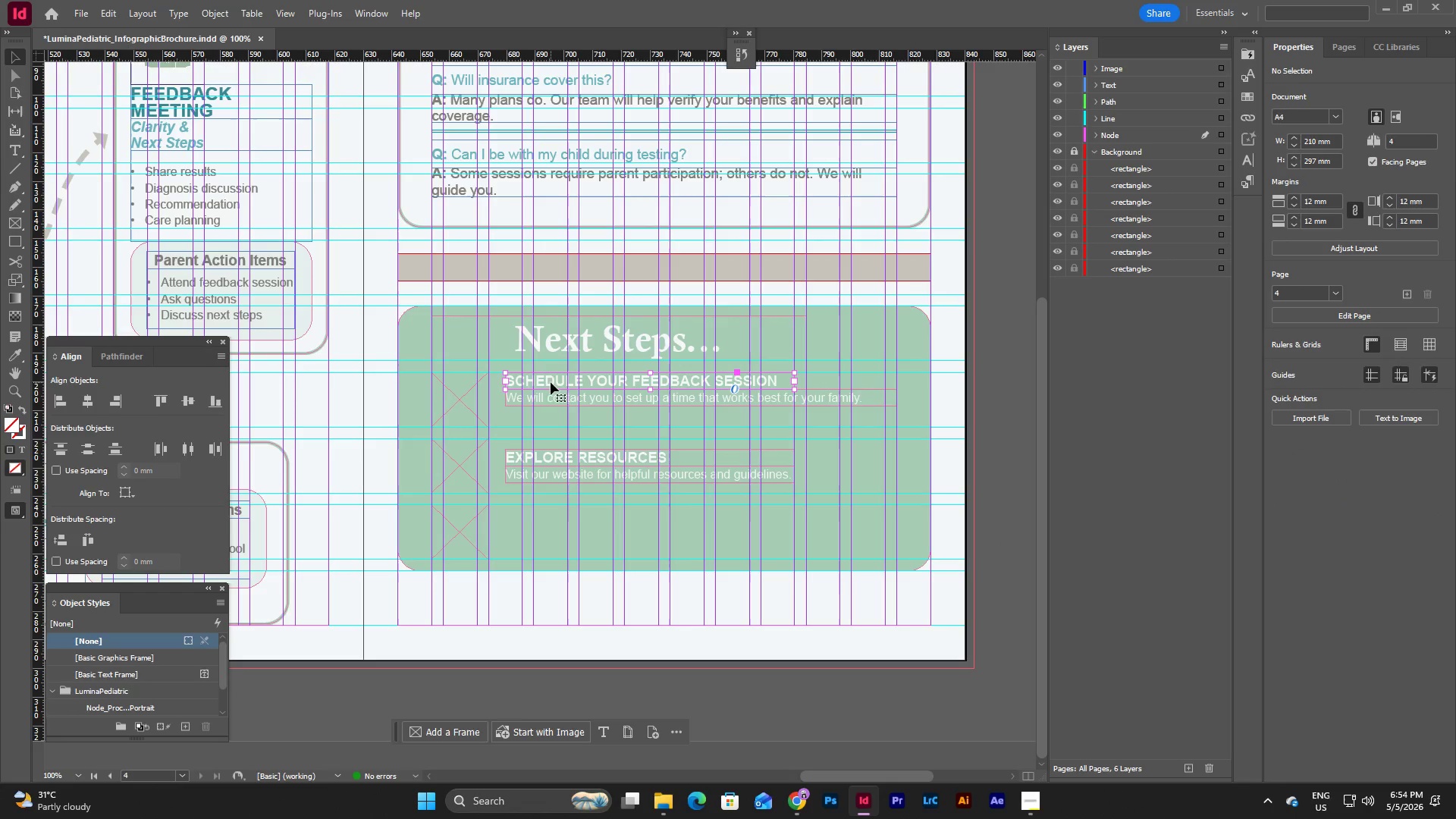 
hold_key(key=ShiftLeft, duration=0.58)
left_click([560, 400])
 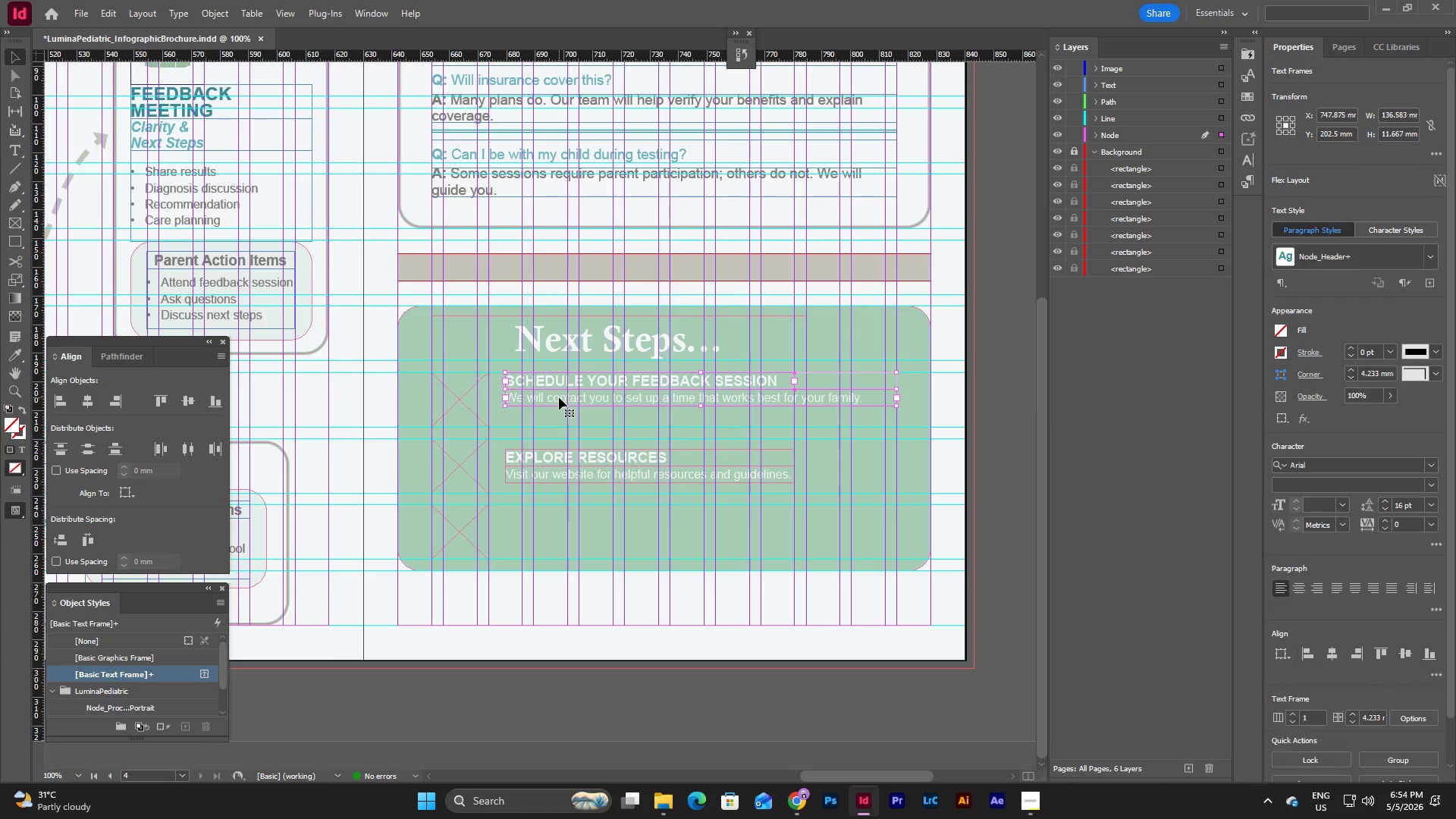 
left_click_drag(start_coordinate=[559, 397], to_coordinate=[557, 410])
 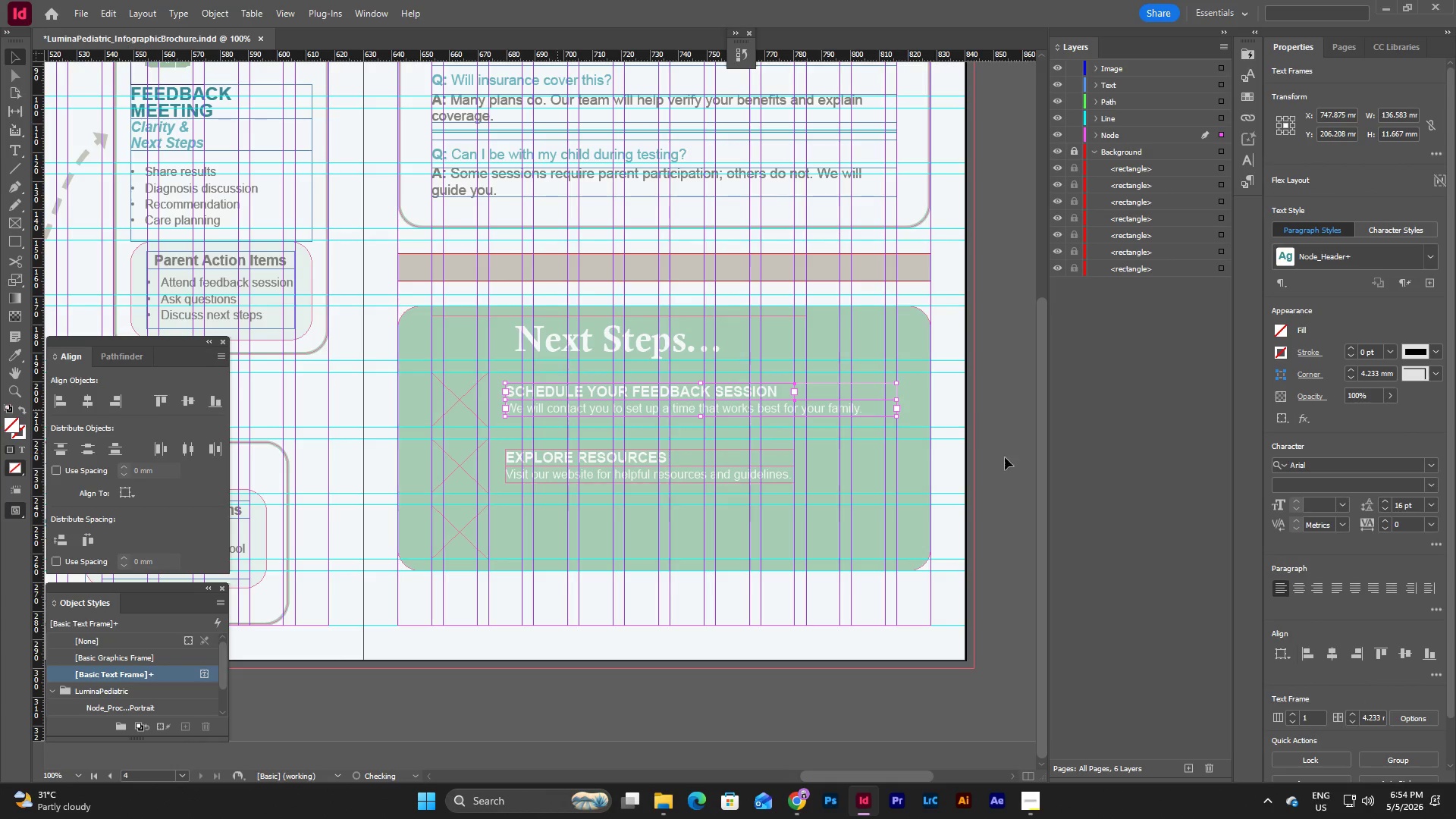 
left_click([1009, 465])
 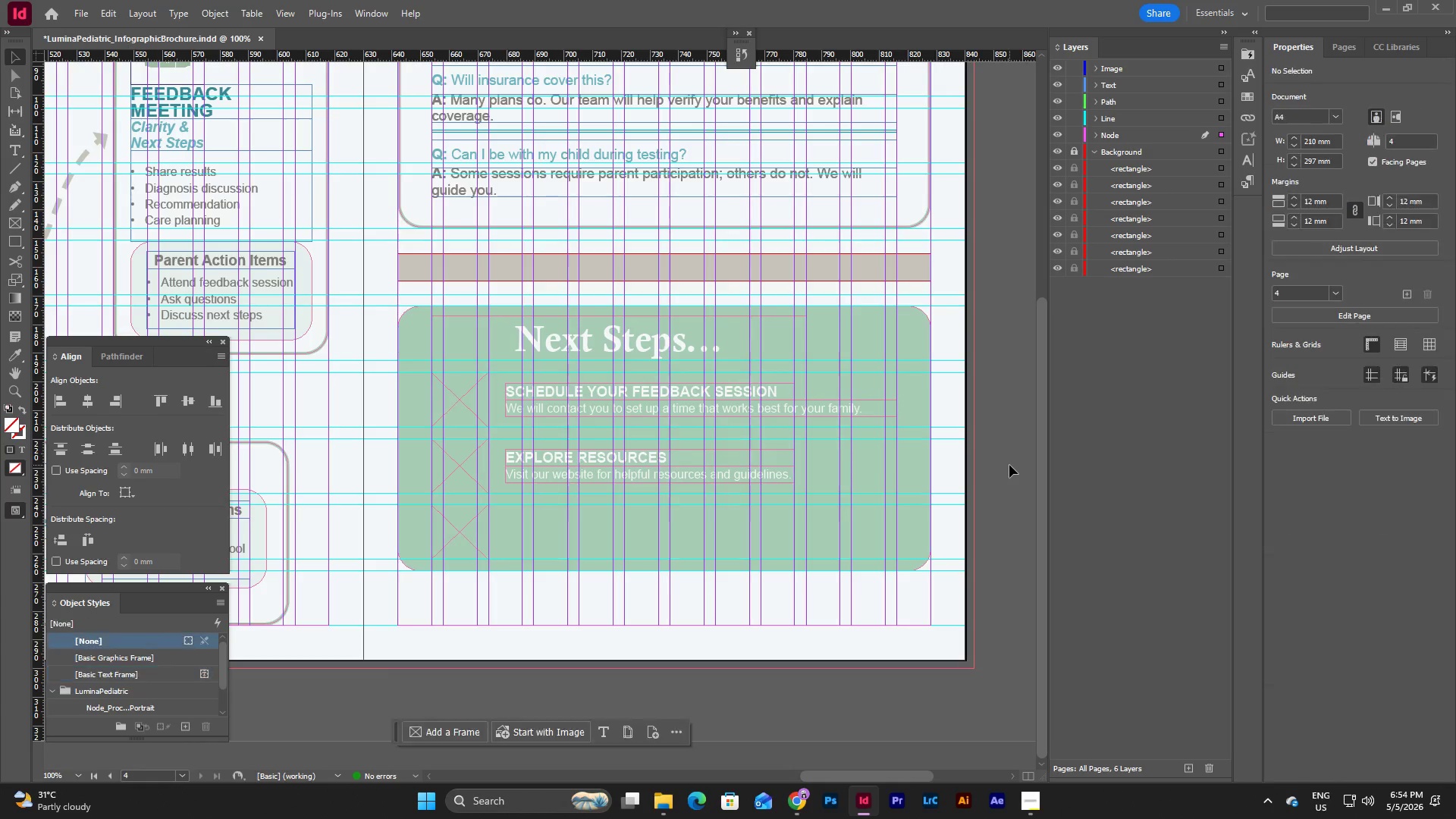 
type(ww)
 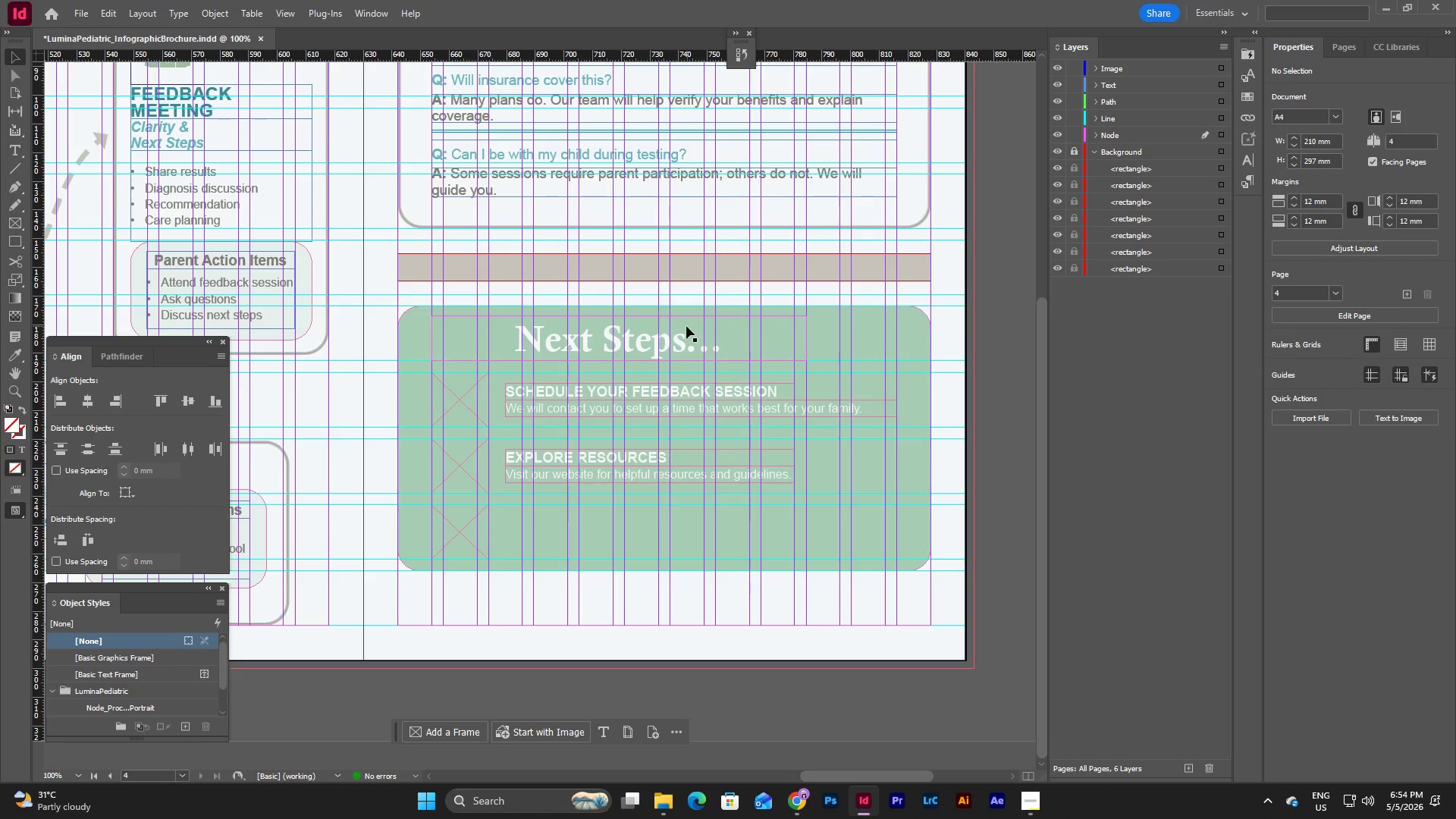 
left_click([679, 323])
 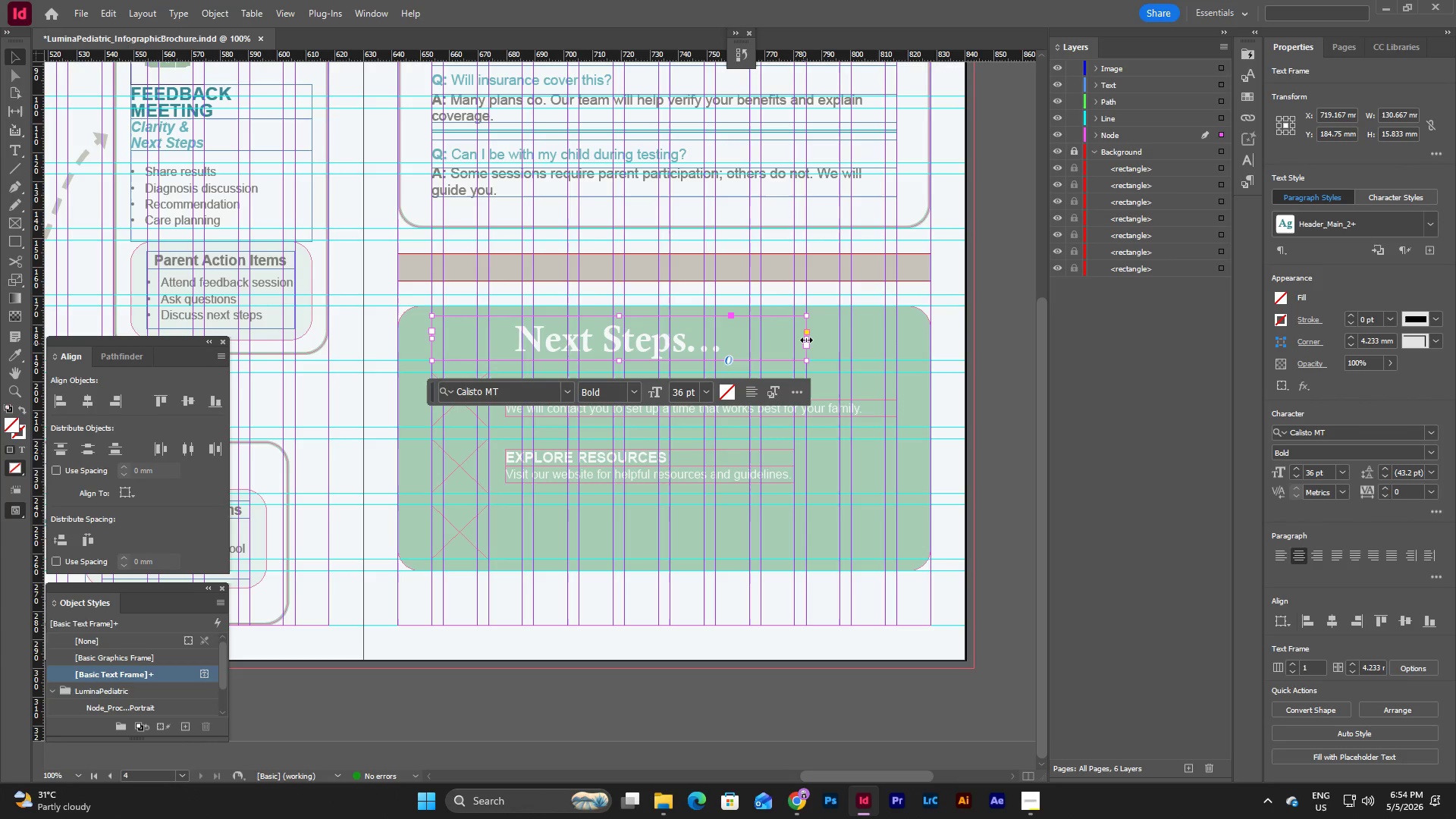 
left_click_drag(start_coordinate=[806, 339], to_coordinate=[899, 355])
 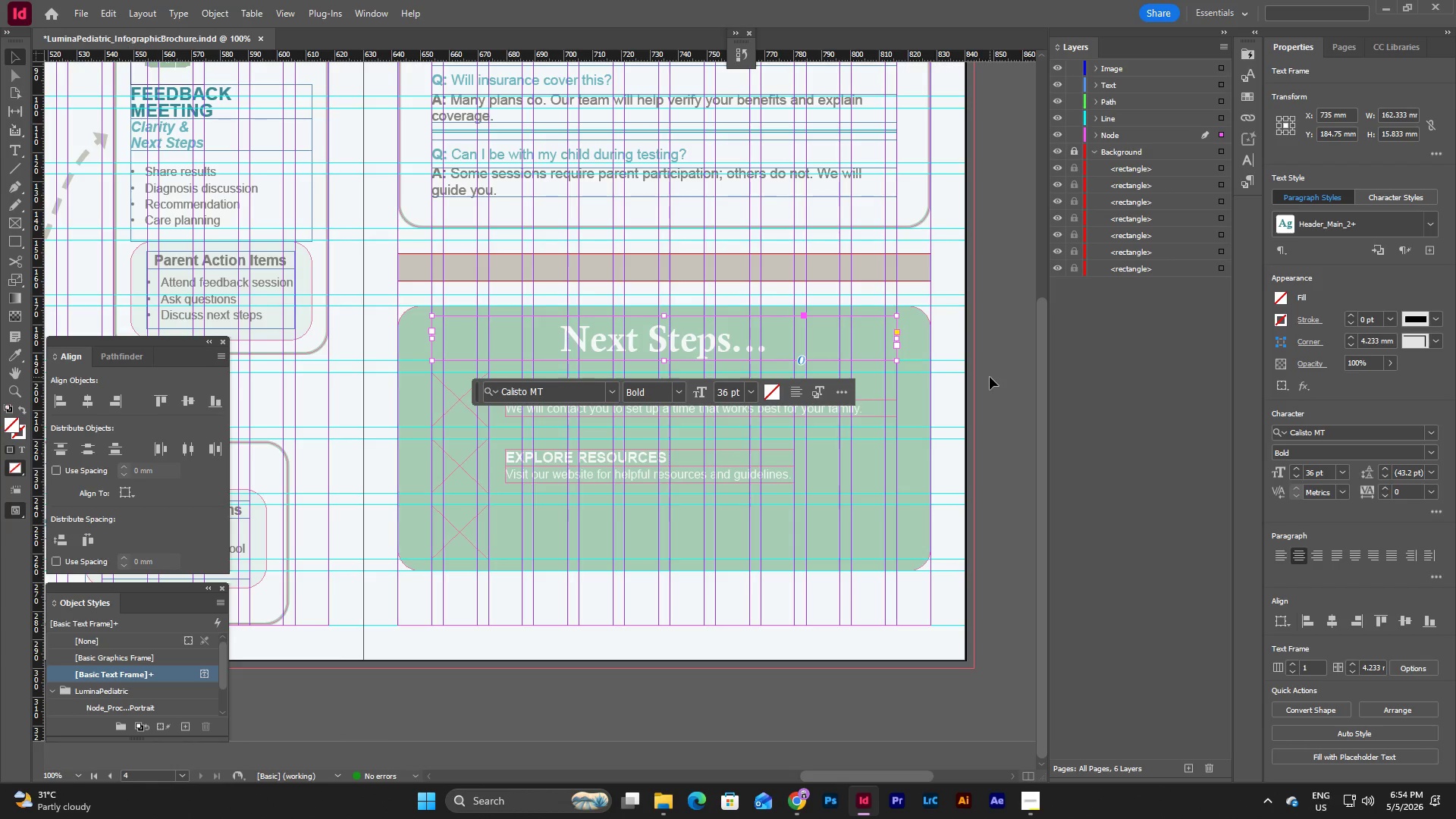 
left_click([1001, 376])
 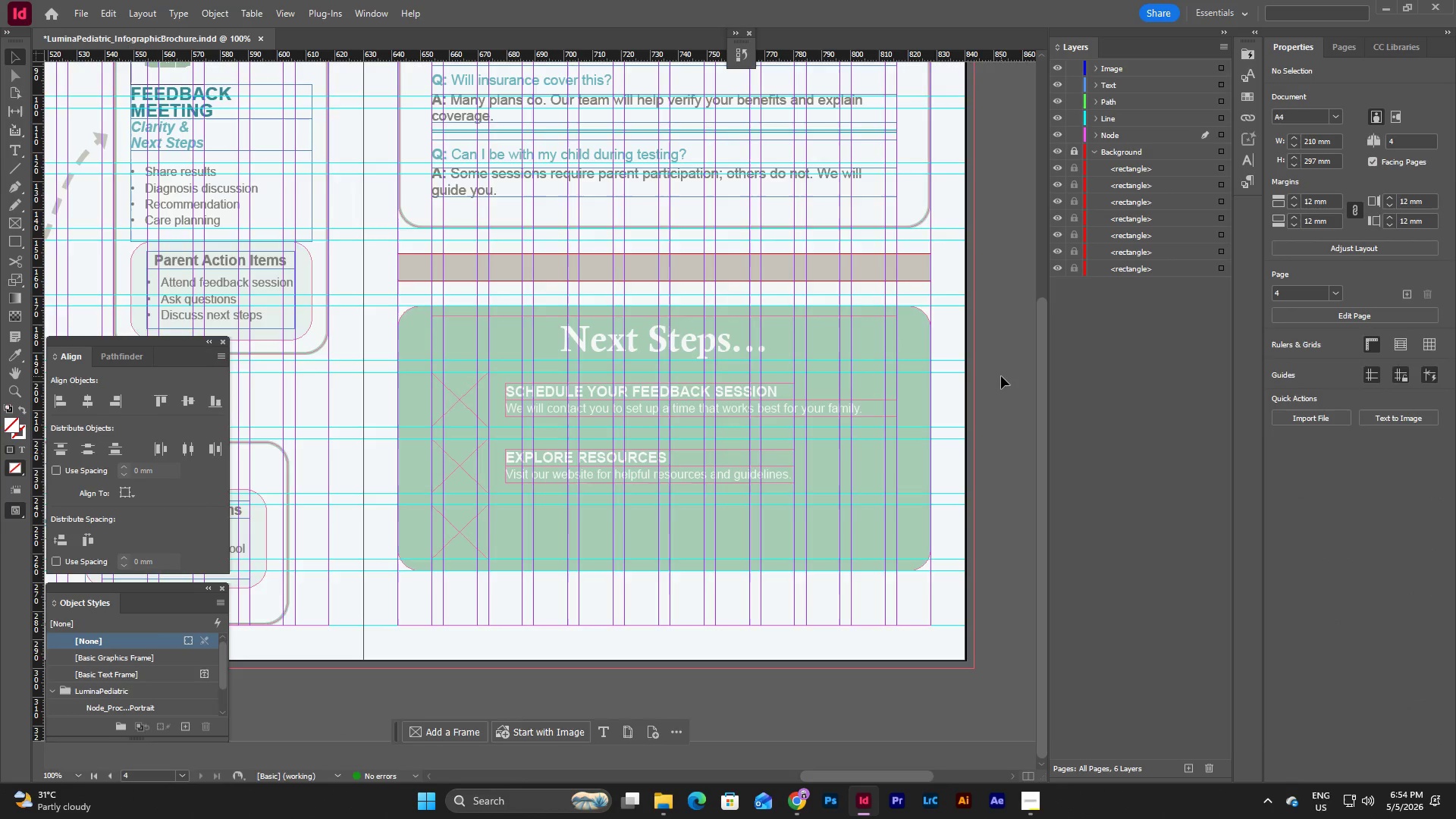 
type(ww)
 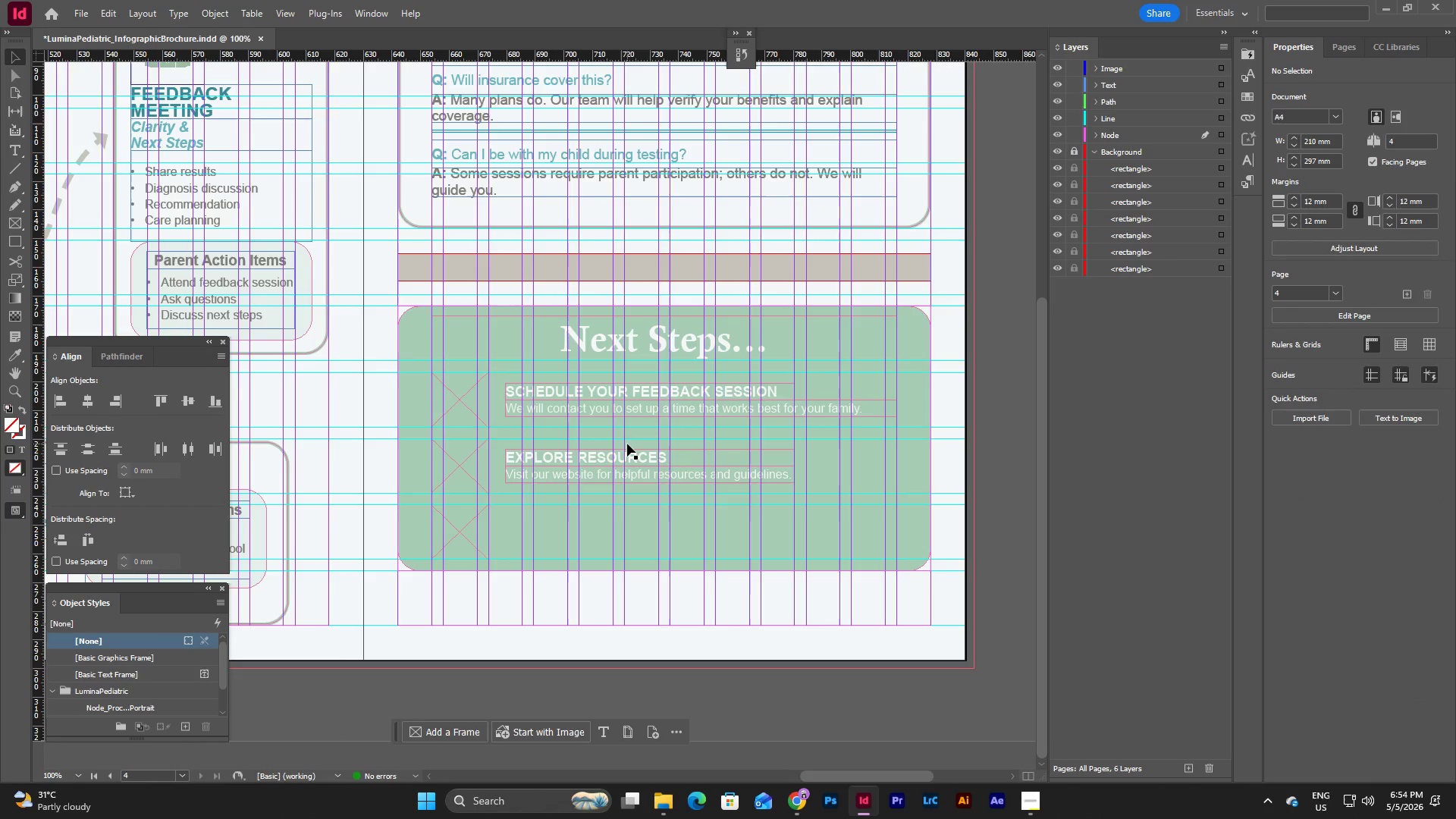 
left_click([598, 455])
 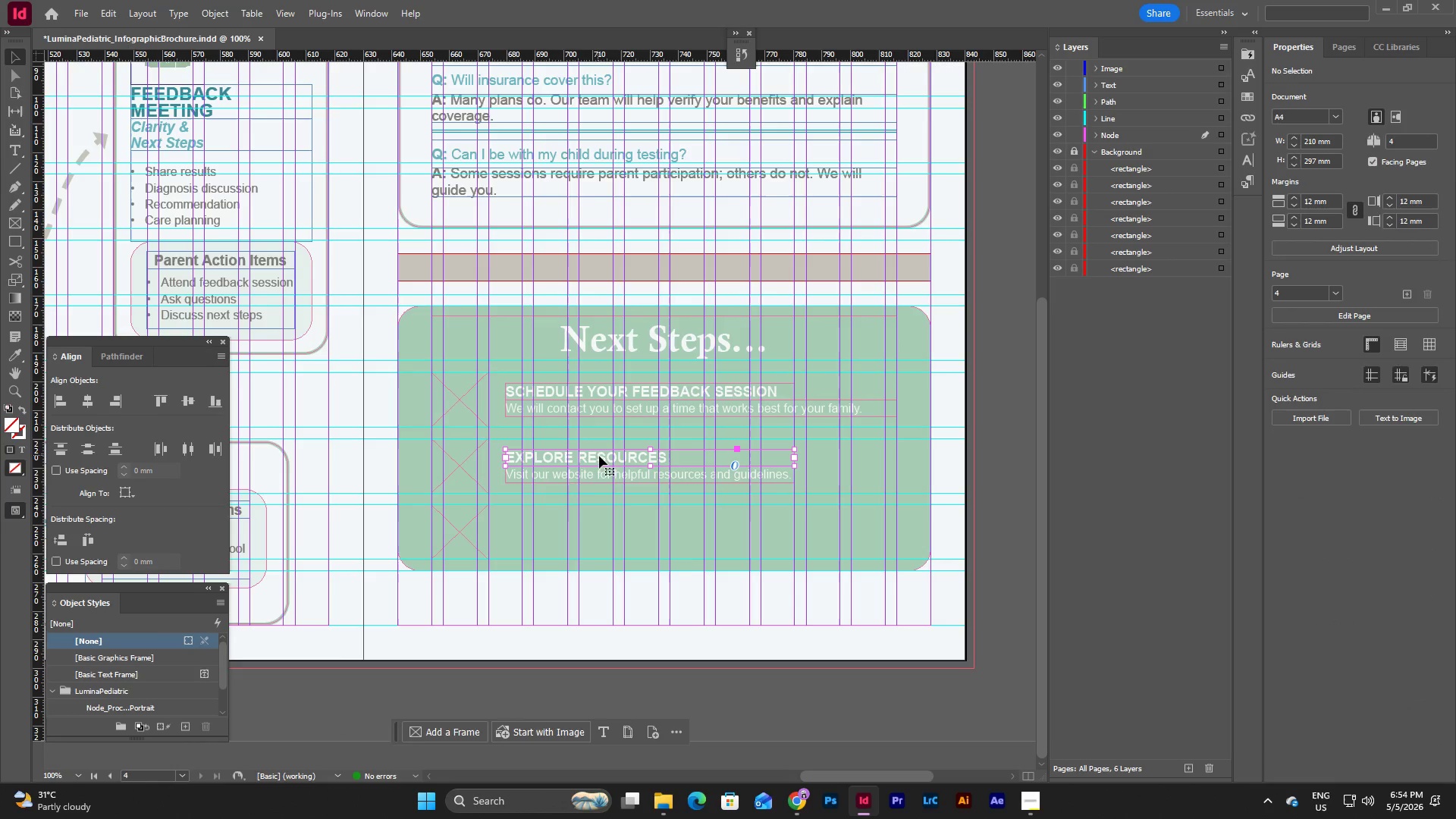 
hold_key(key=ShiftLeft, duration=0.55)
 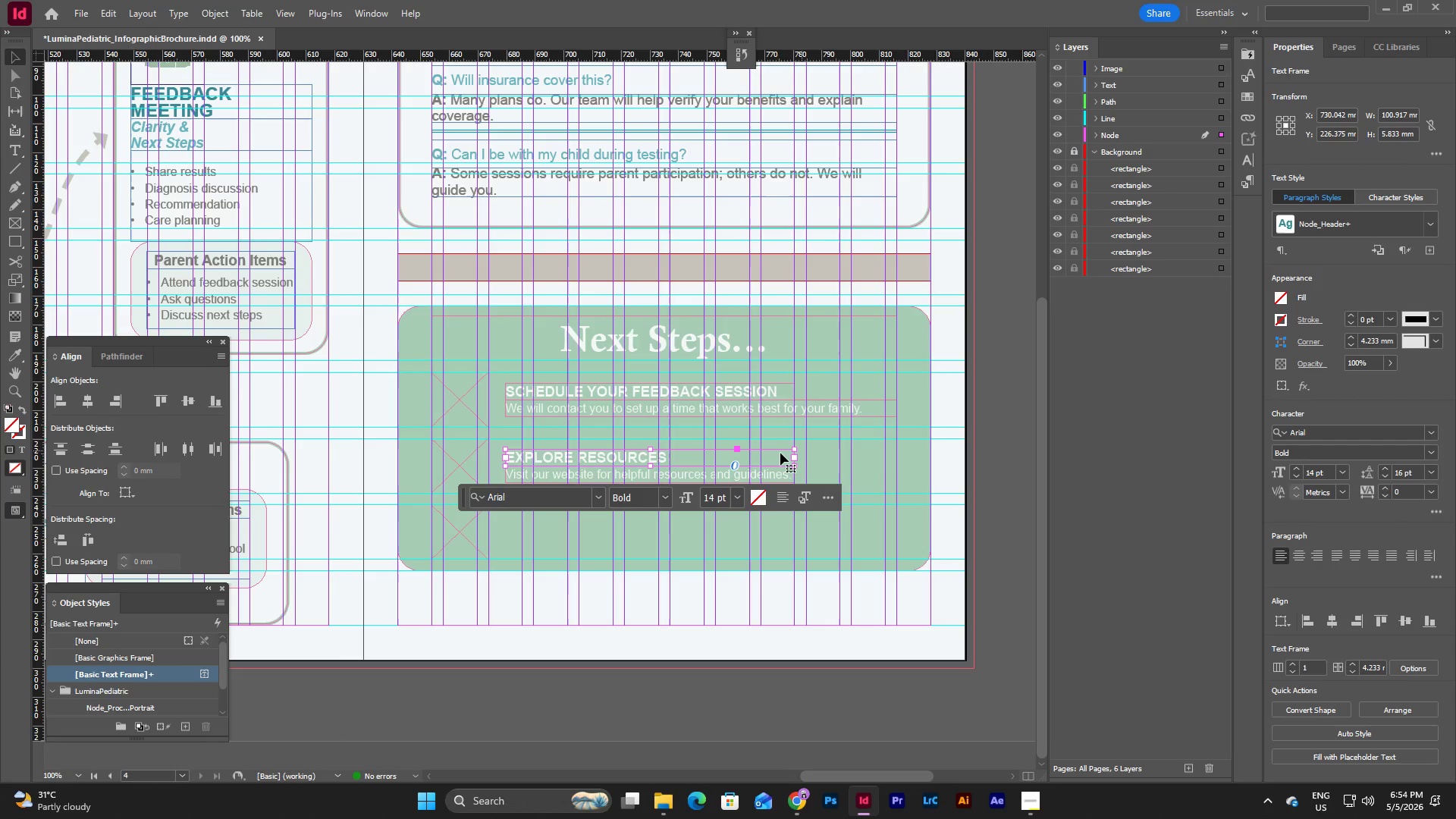 
left_click([780, 453])
 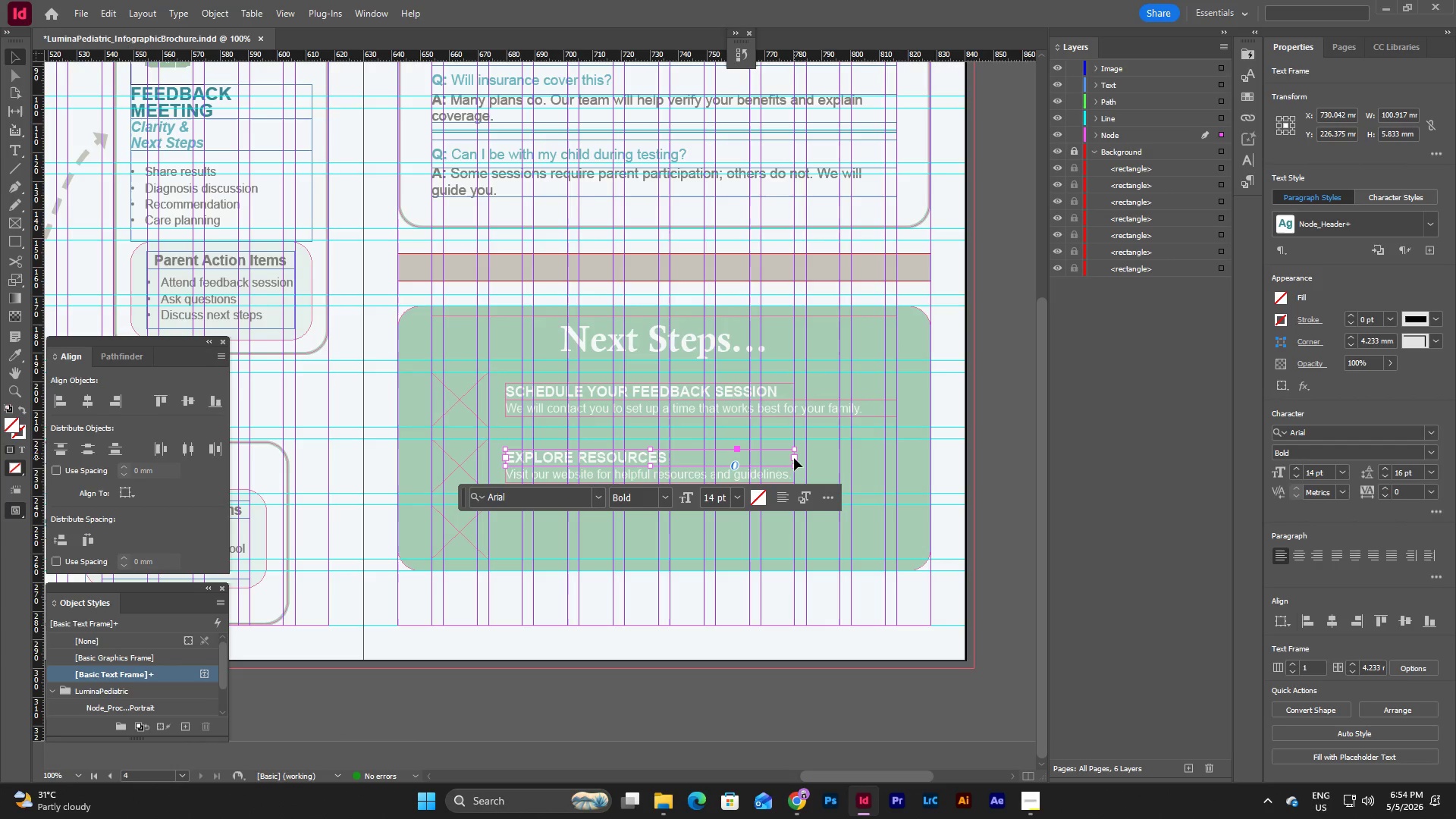 
left_click_drag(start_coordinate=[794, 458], to_coordinate=[898, 457])
 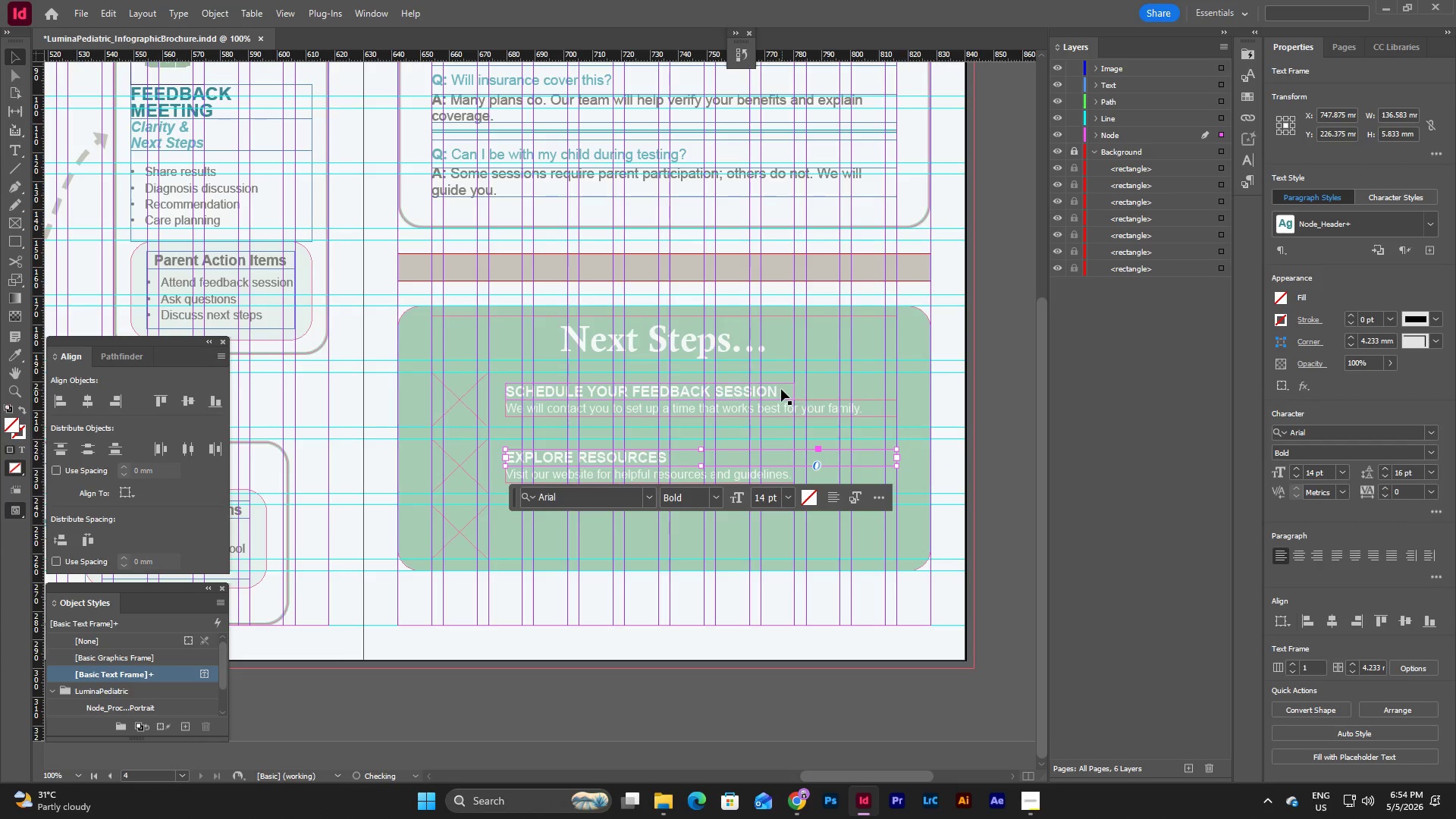 
left_click([781, 389])
 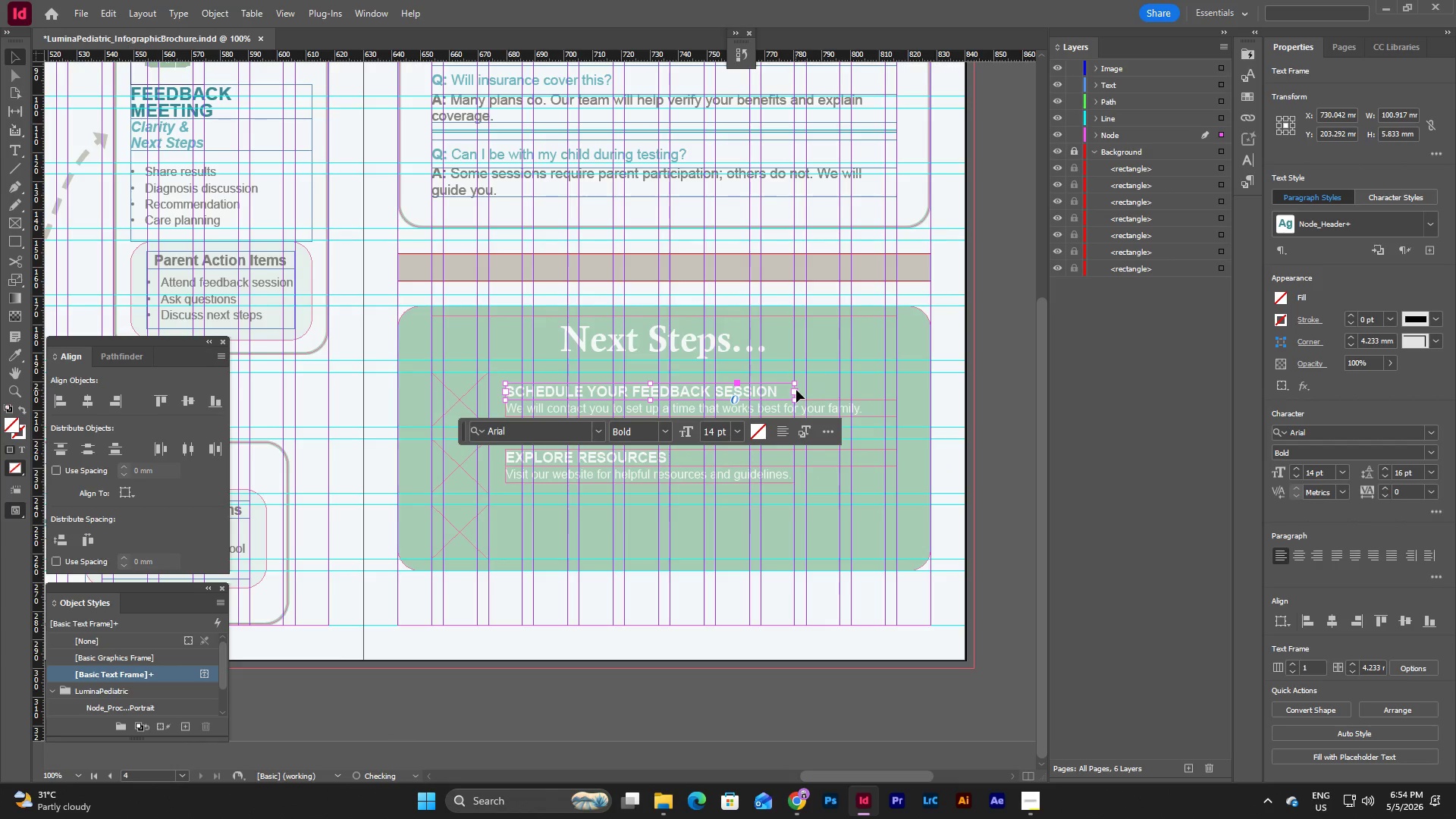 
left_click_drag(start_coordinate=[796, 390], to_coordinate=[897, 394])
 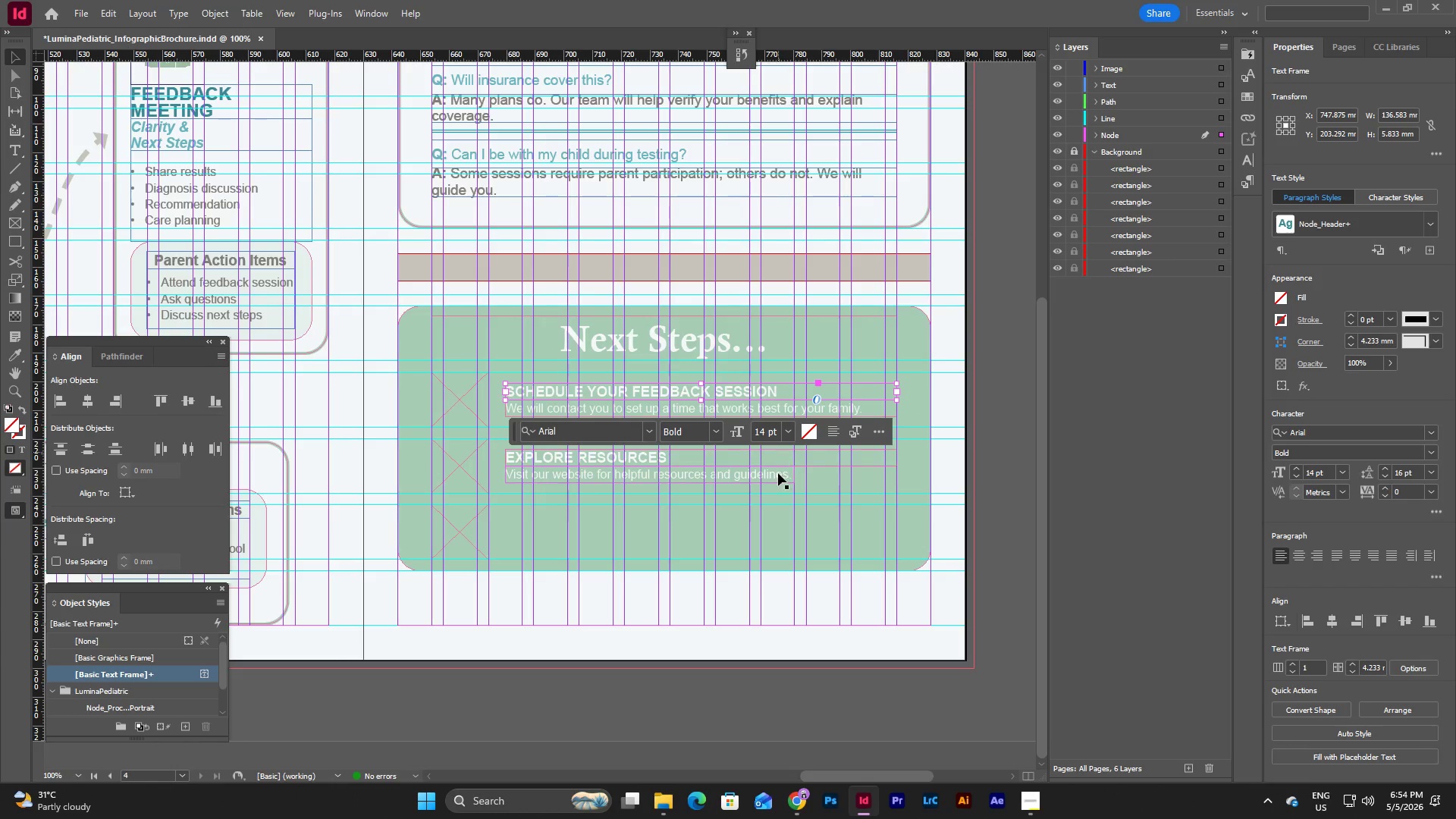 
left_click([779, 482])
 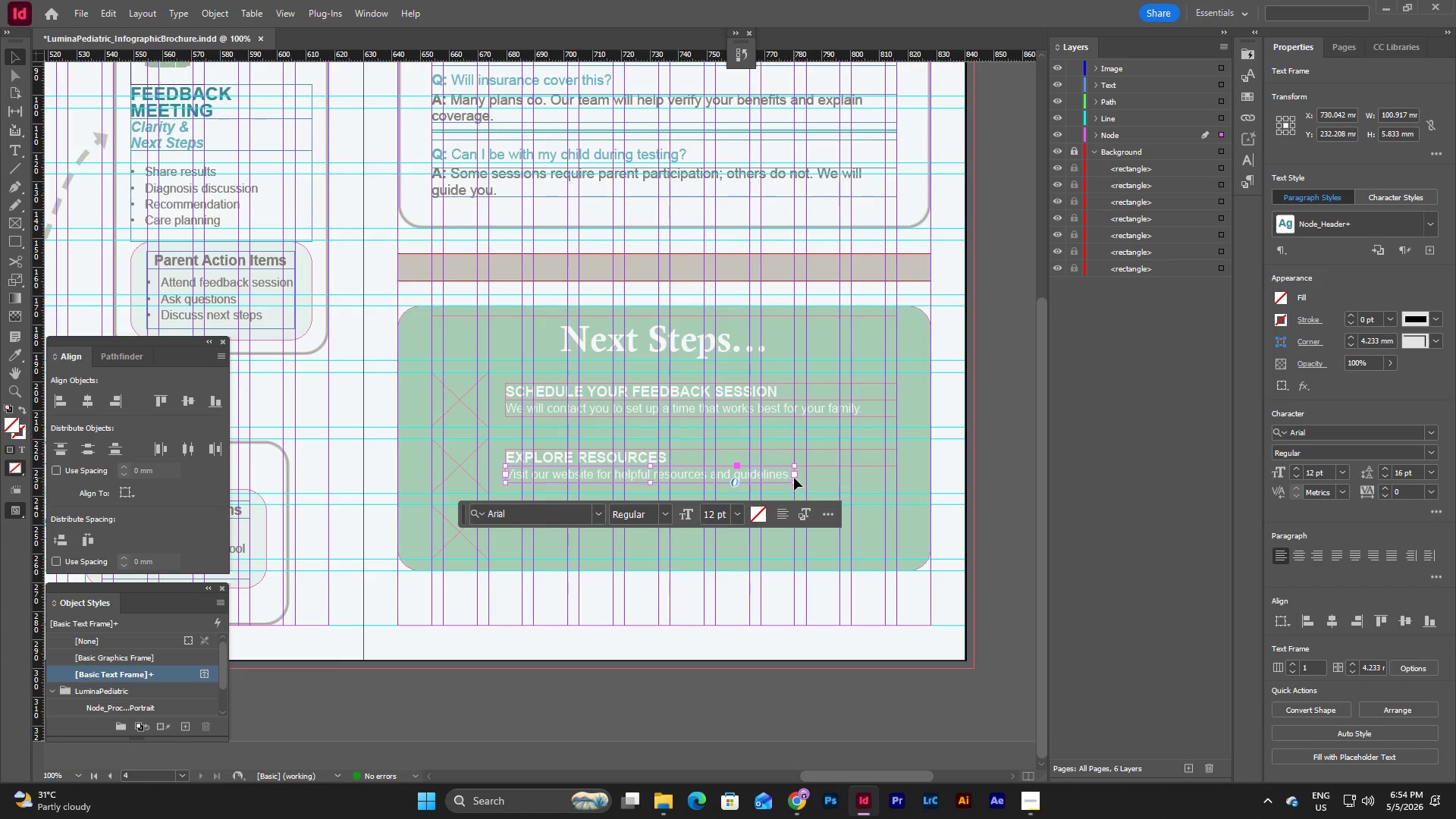 
left_click_drag(start_coordinate=[794, 478], to_coordinate=[896, 478])
 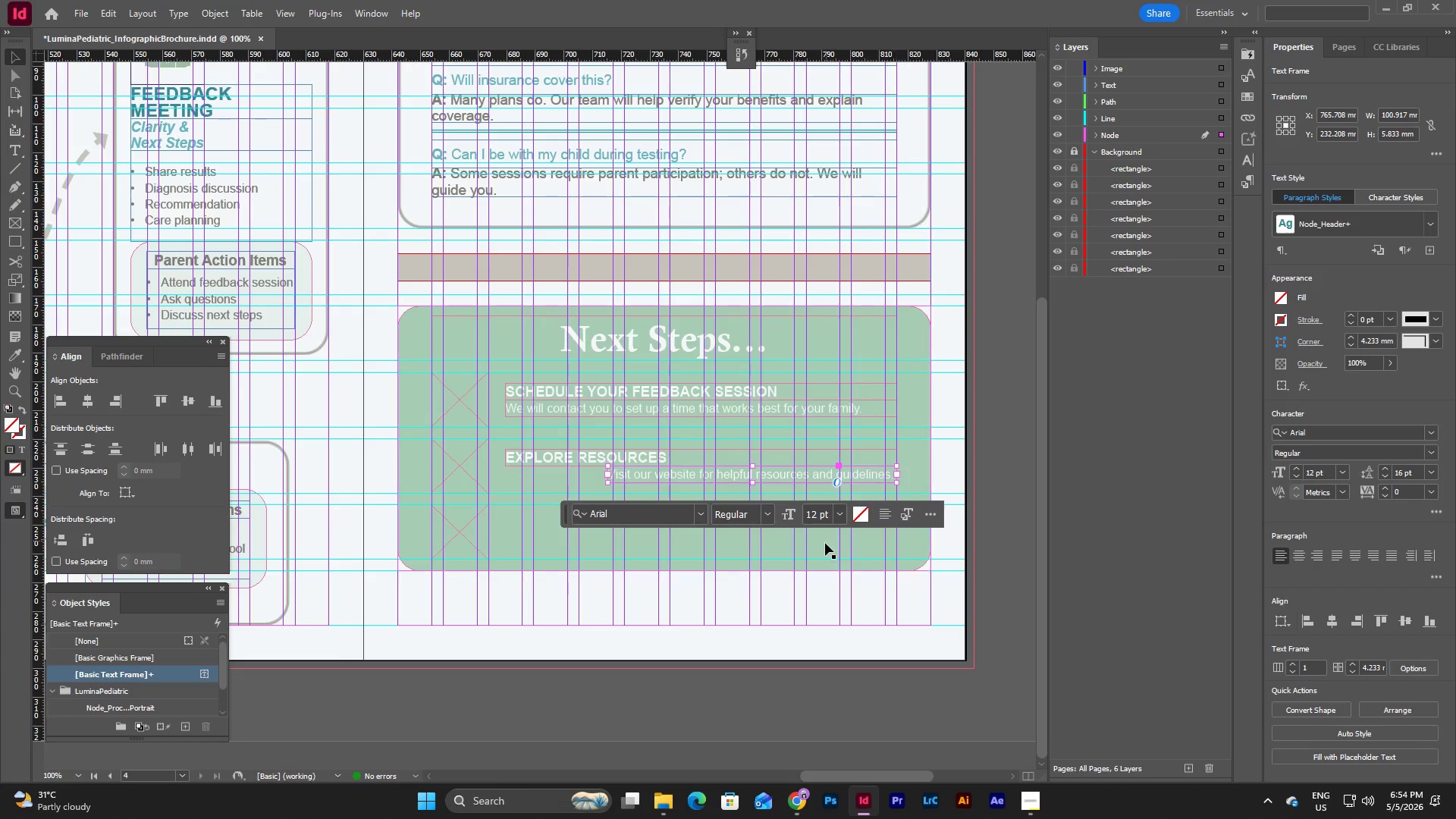 
key(Control+Z)
 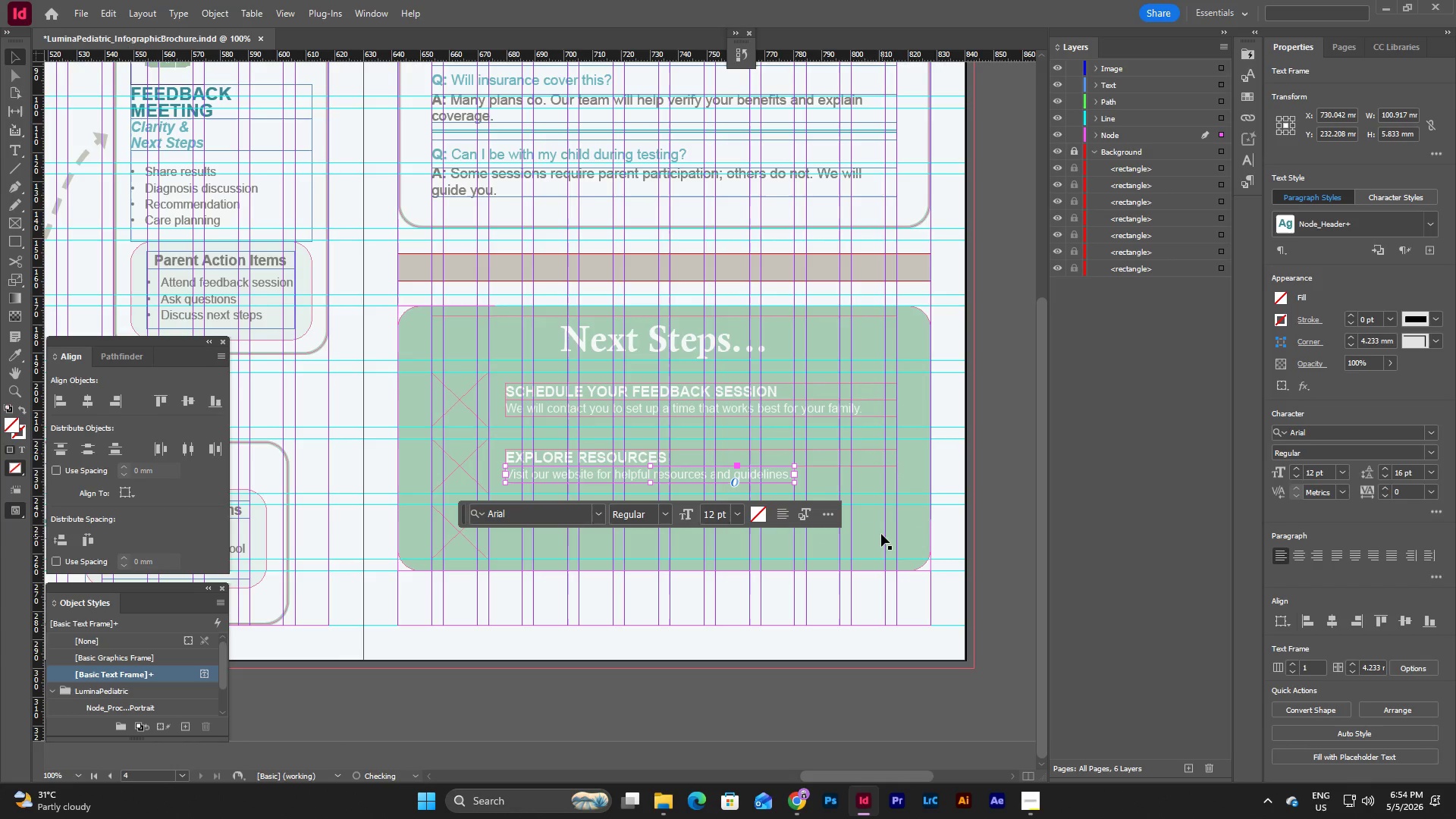 
key(Control+ControlLeft)
 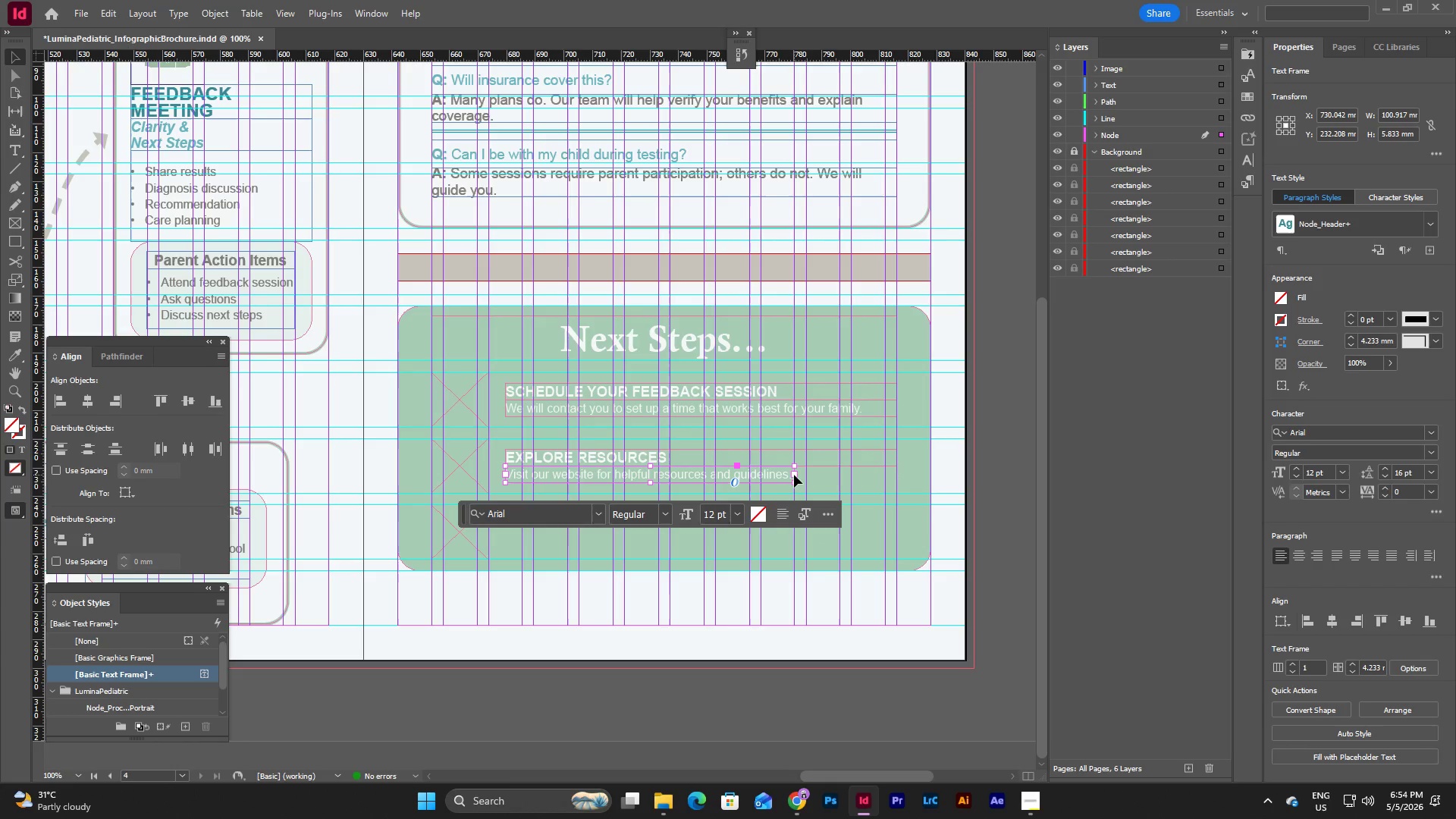 
left_click_drag(start_coordinate=[795, 475], to_coordinate=[894, 482])
 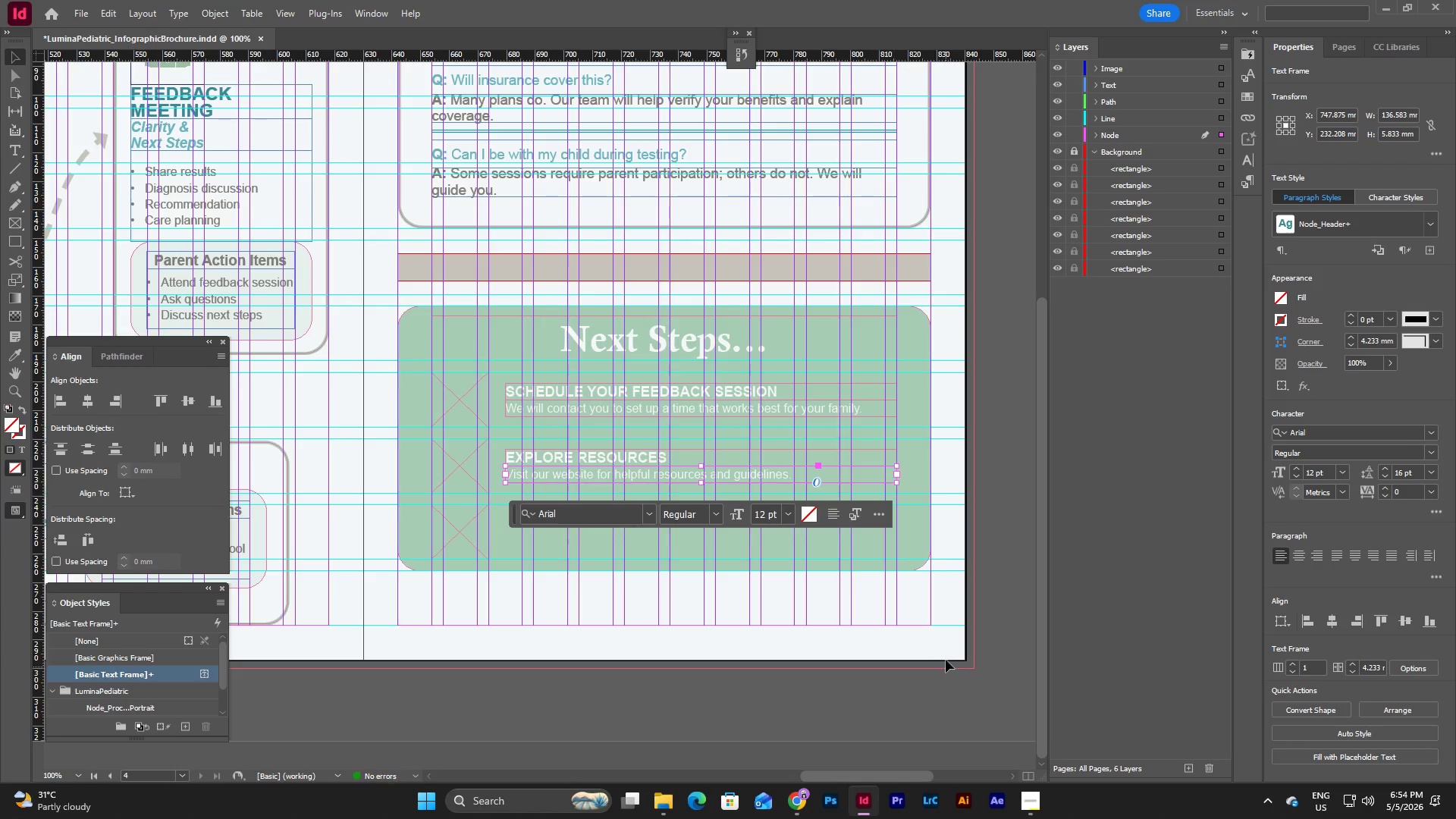 
left_click([946, 645])
 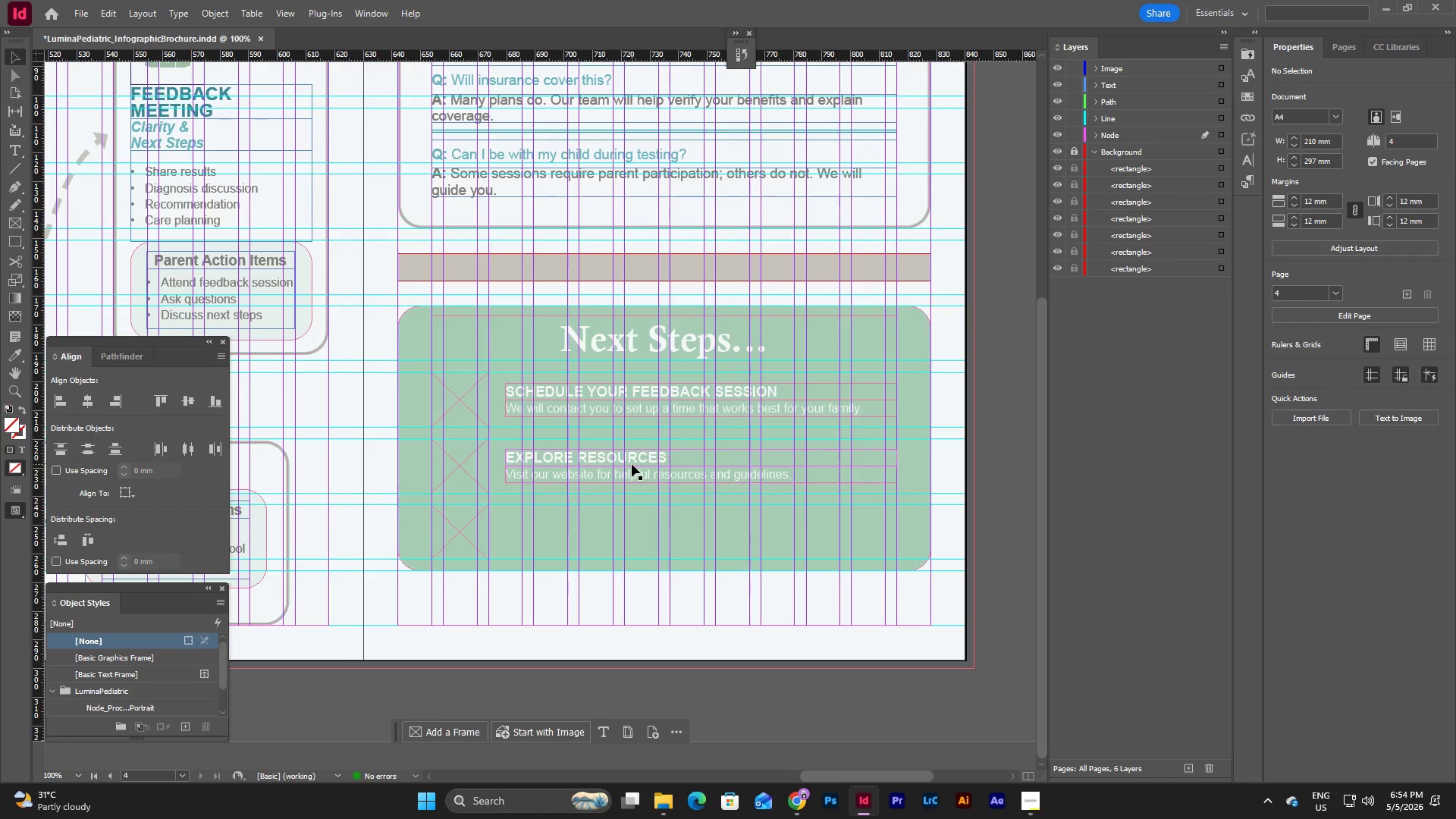 
left_click([619, 460])
 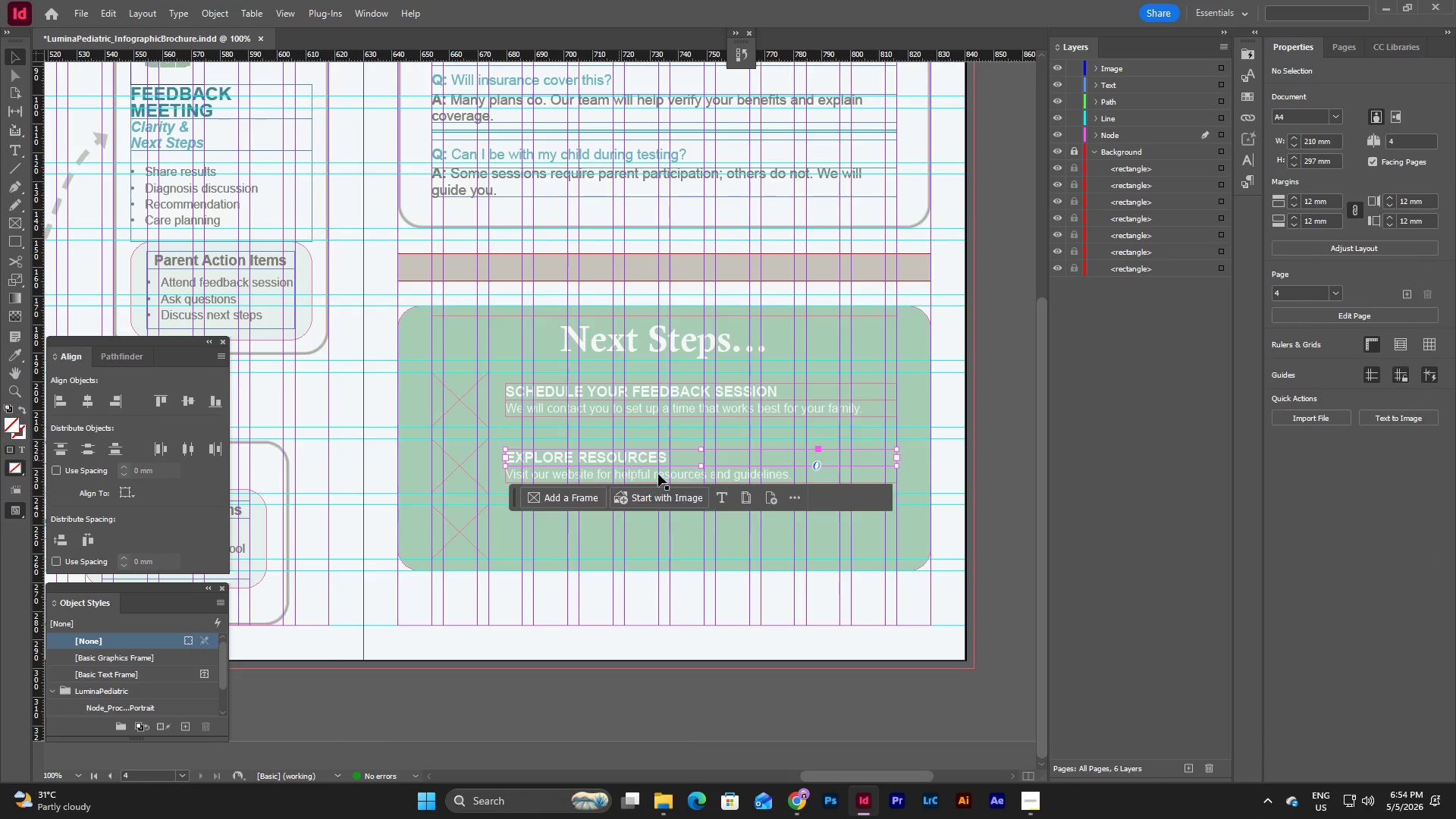 
hold_key(key=ShiftLeft, duration=0.47)
left_click([659, 474])
 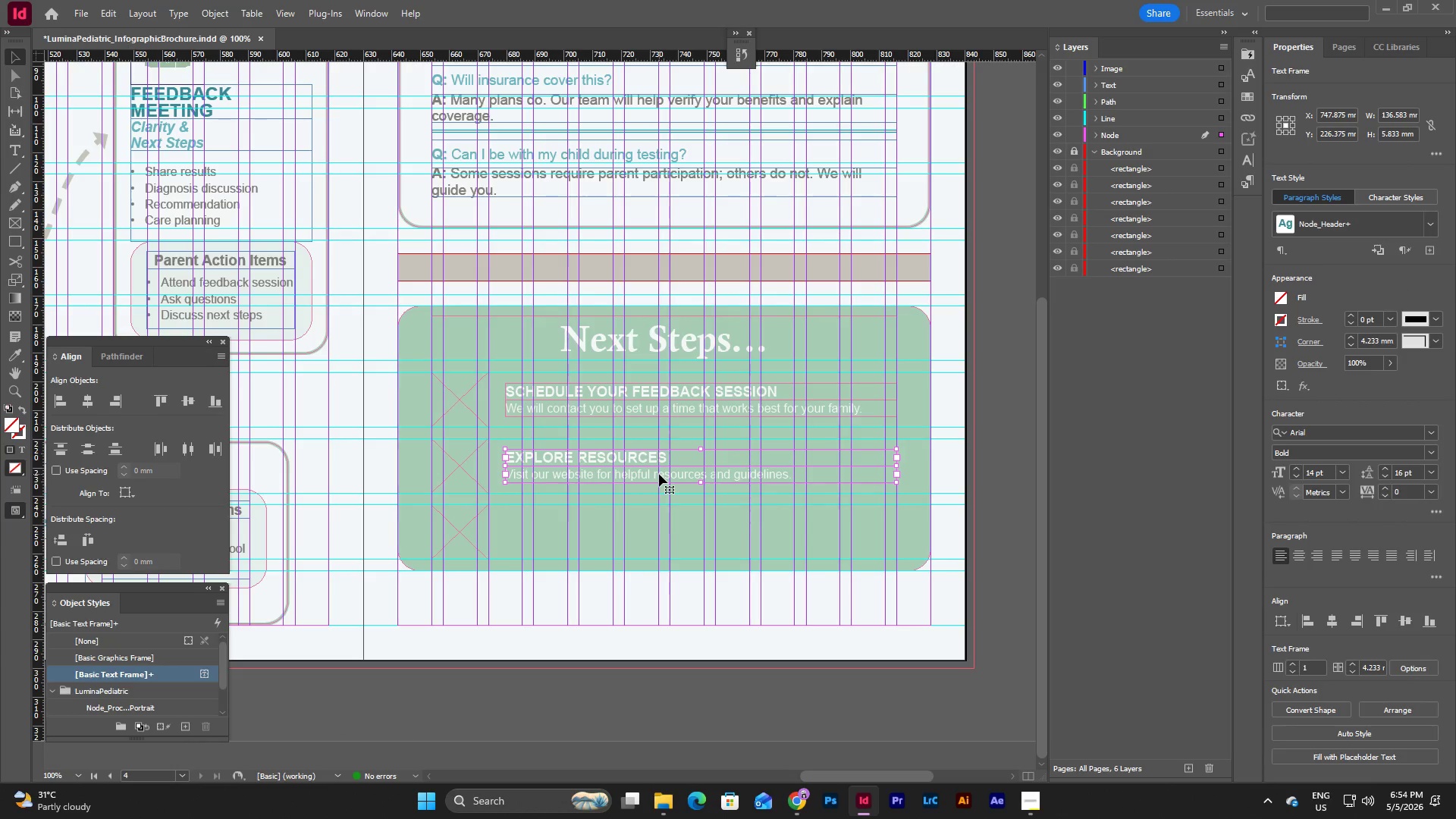 
key(Control+C)
 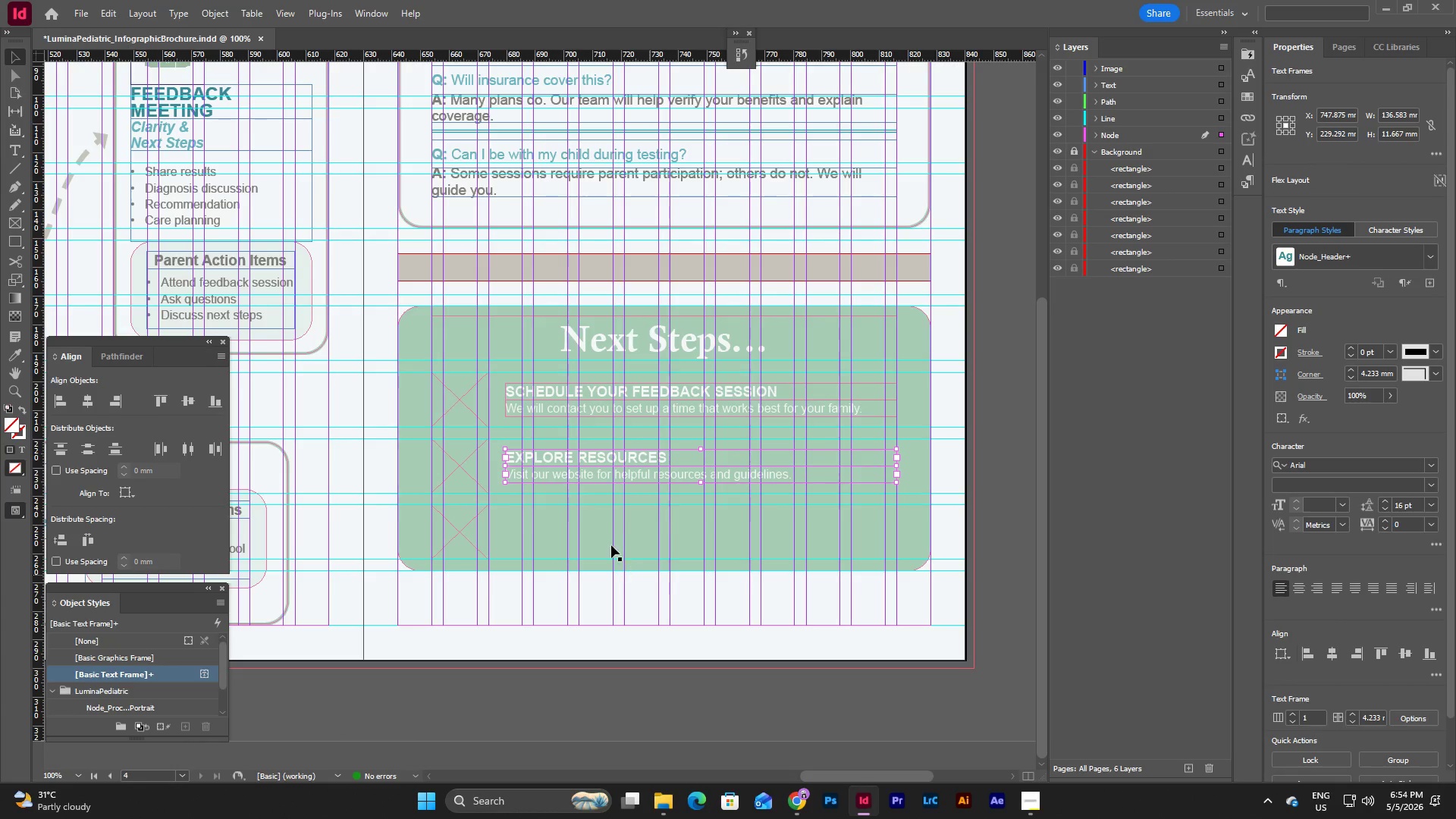 
left_click([603, 525])
 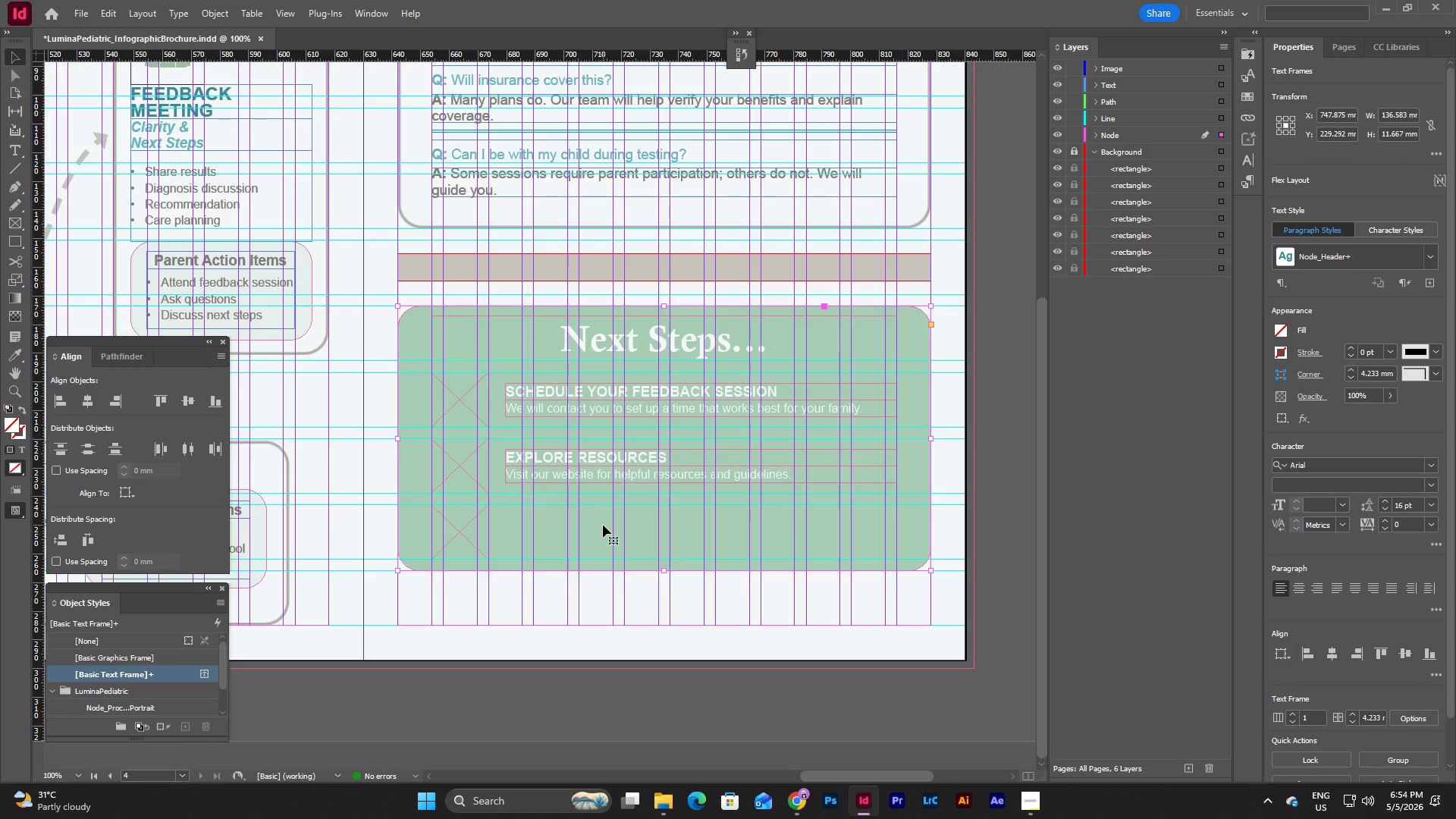 
key(Control+V)
 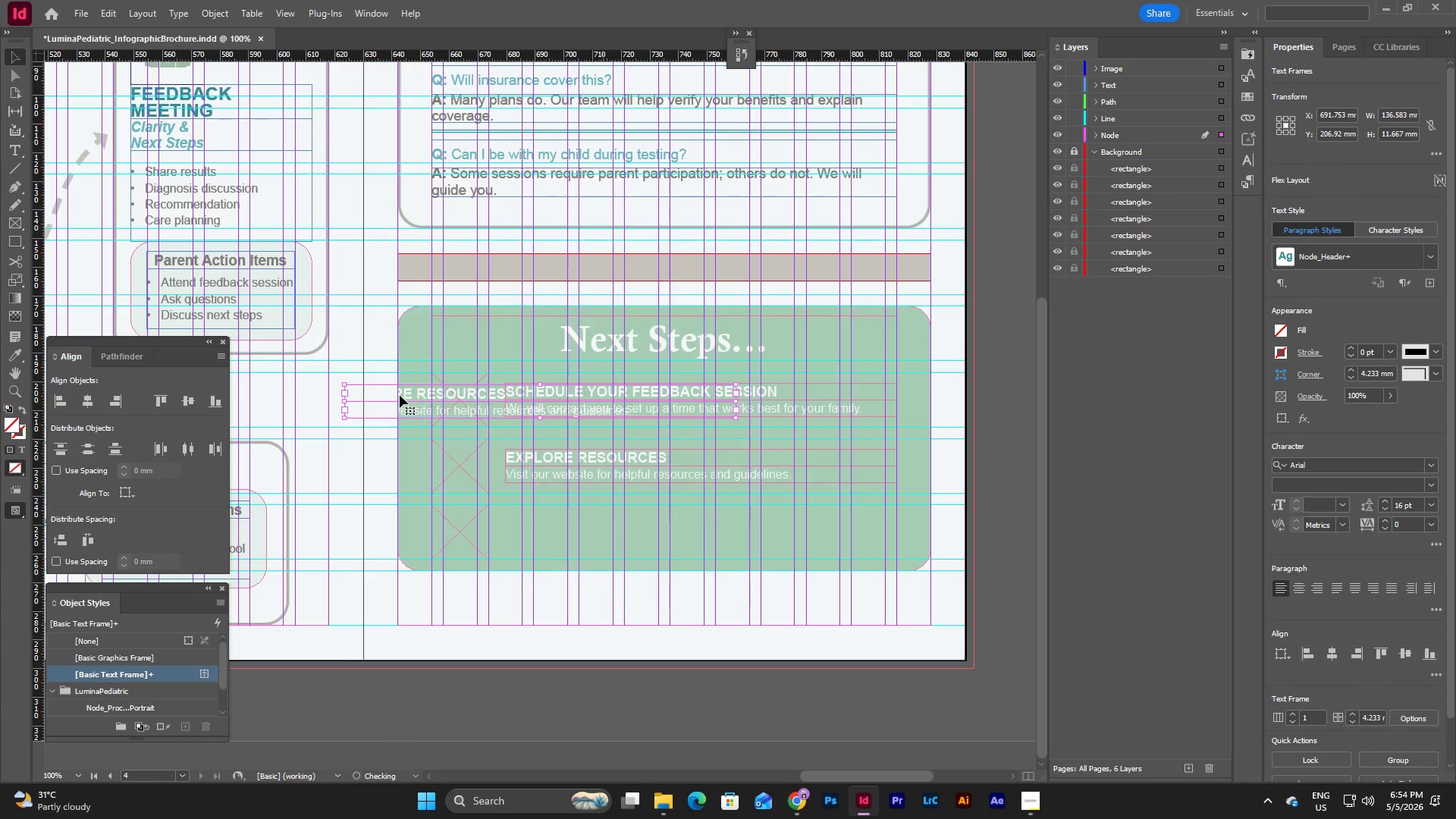 
left_click_drag(start_coordinate=[401, 392], to_coordinate=[563, 522])
 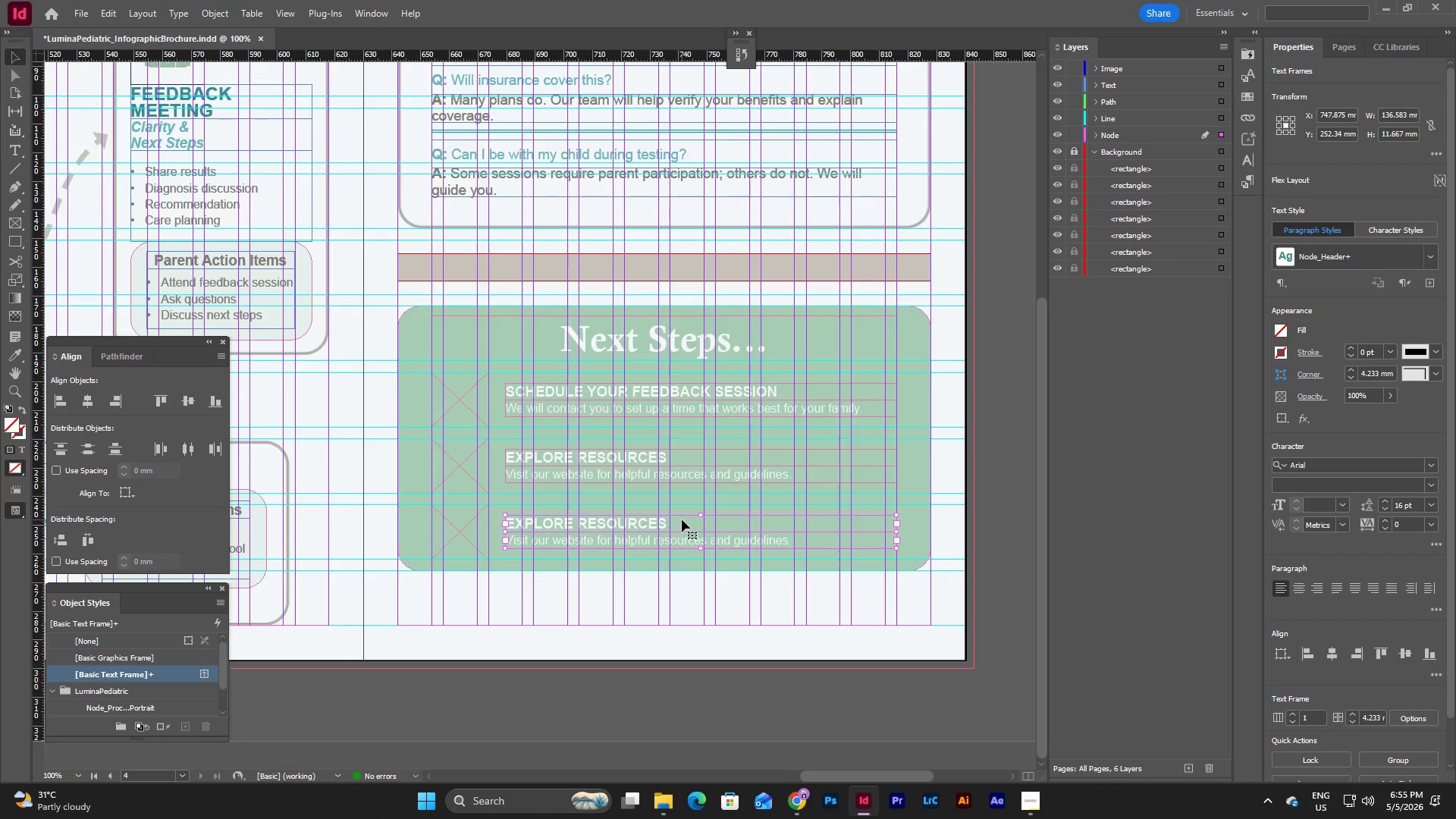 
double_click([682, 519])
 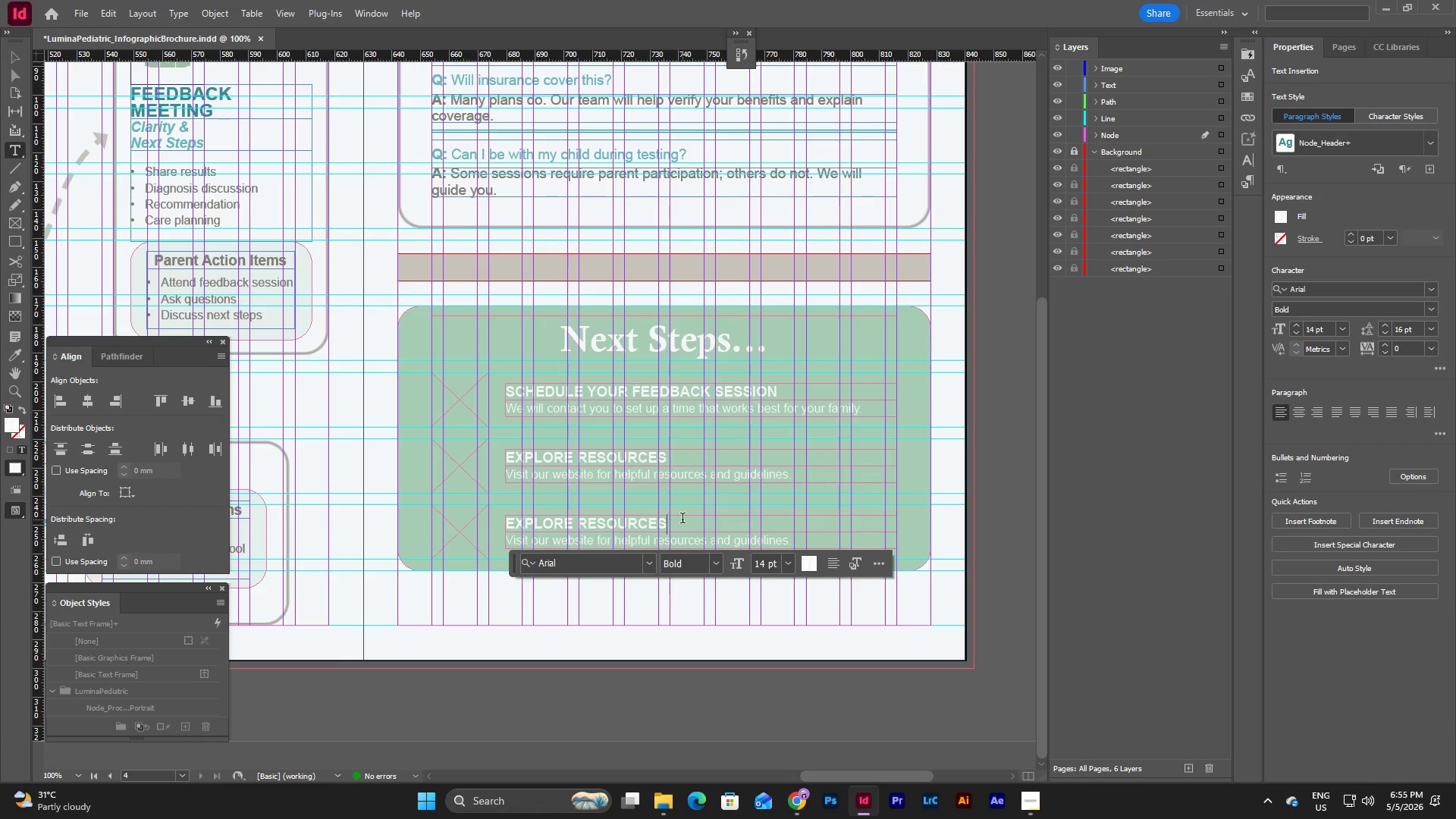 
left_click_drag(start_coordinate=[682, 519], to_coordinate=[488, 502])
 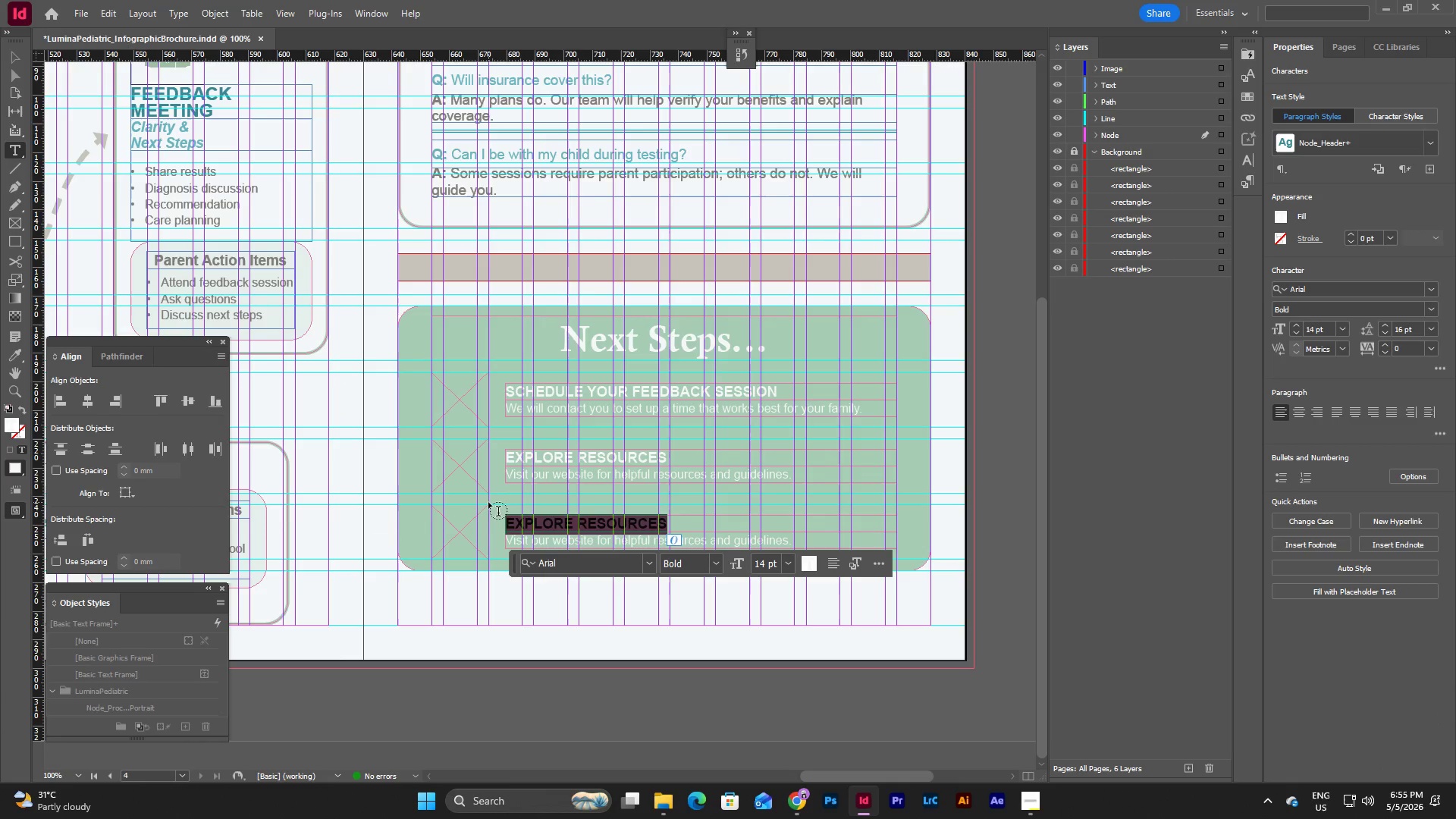 
type(WE"RE )
key(Backspace)
key(Backspace)
key(Backspace)
key(Backspace)
type('RE HERE TO HELP)
 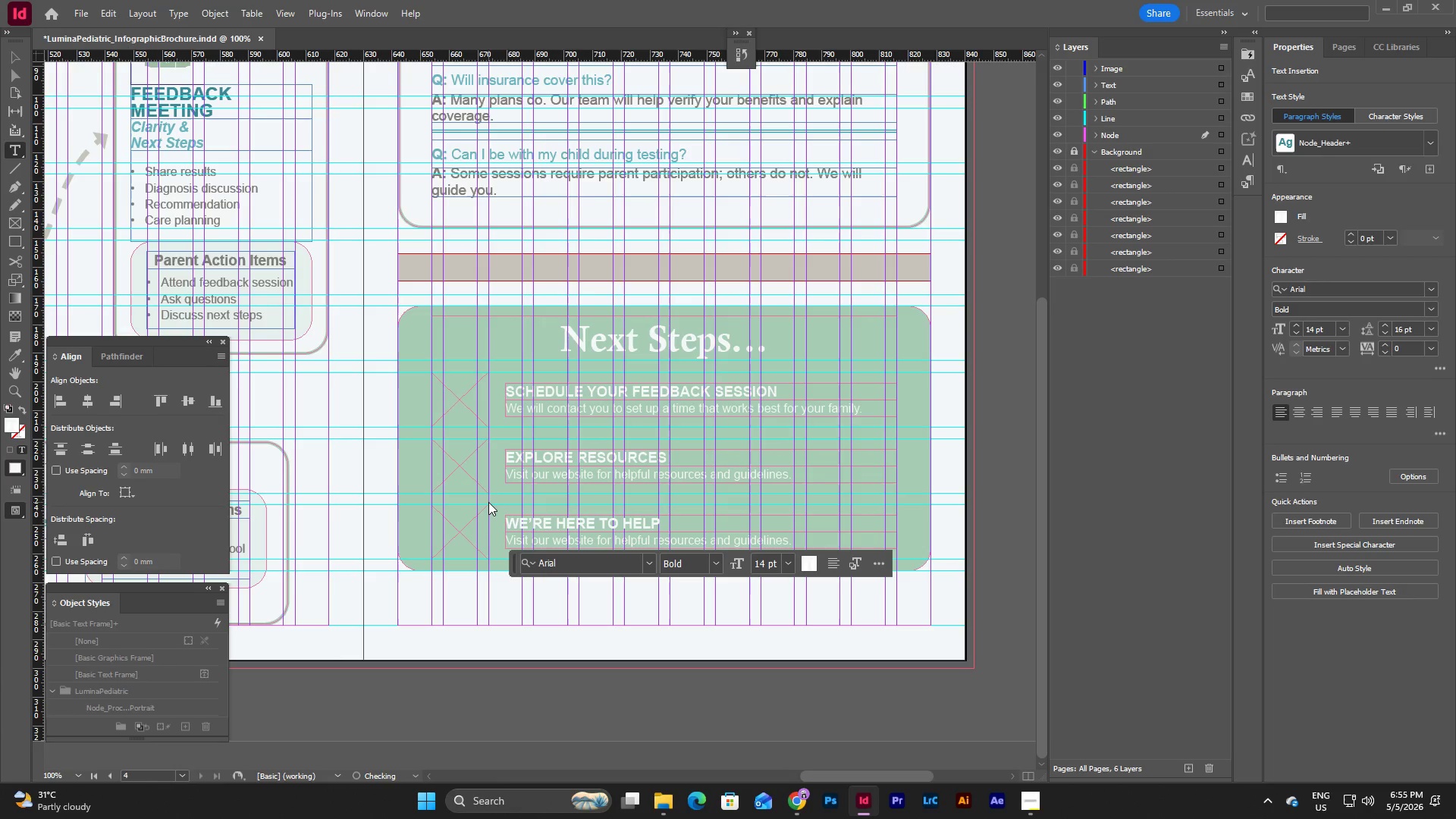 
left_click_drag(start_coordinate=[803, 541], to_coordinate=[509, 529])
 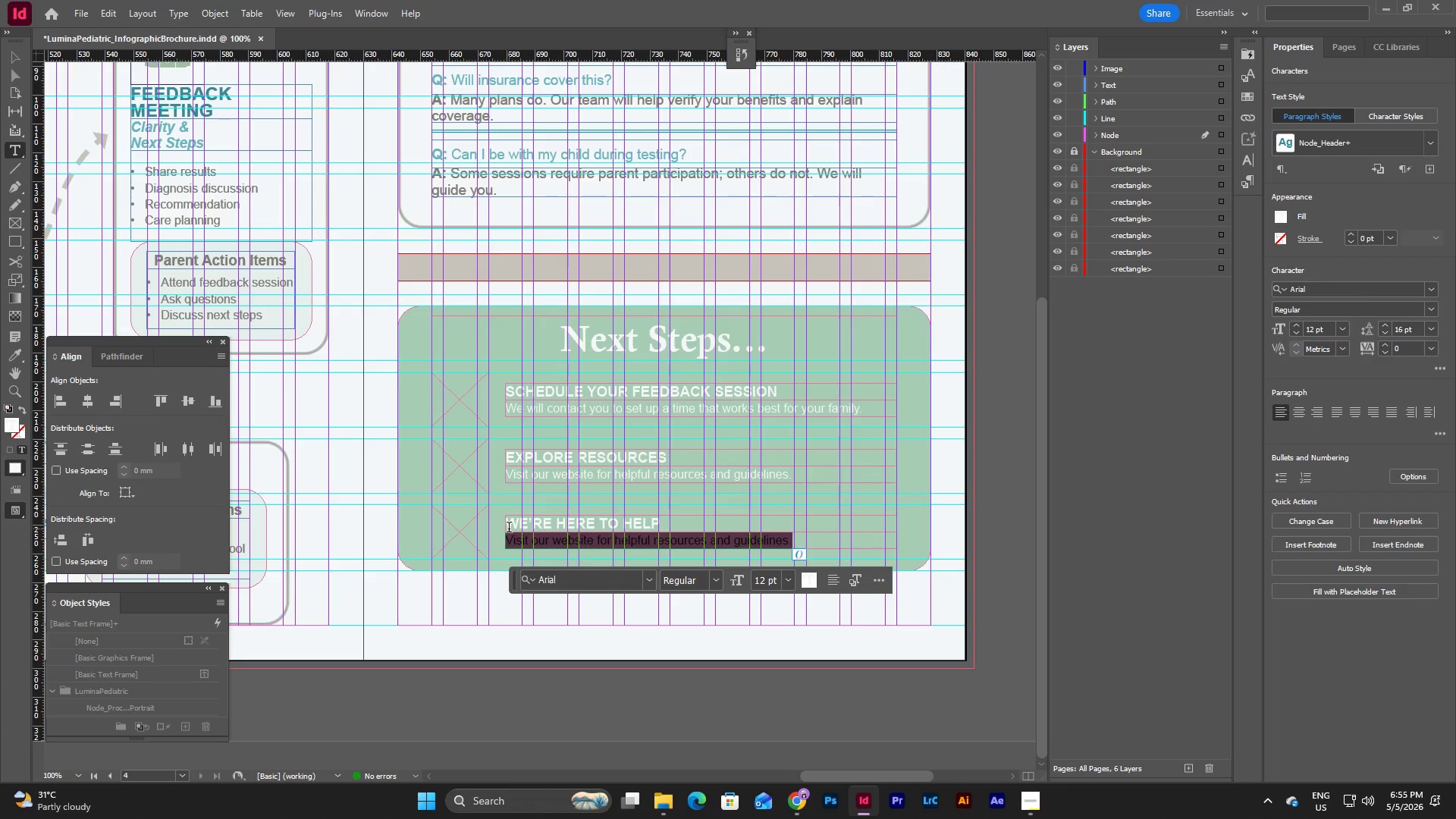 
type(Questions? Contact our tea)
key(Backspace)
key(Backspace)
key(Backspace)
type(care e)
key(Backspace)
type(team anytime.)
key(Escape)
 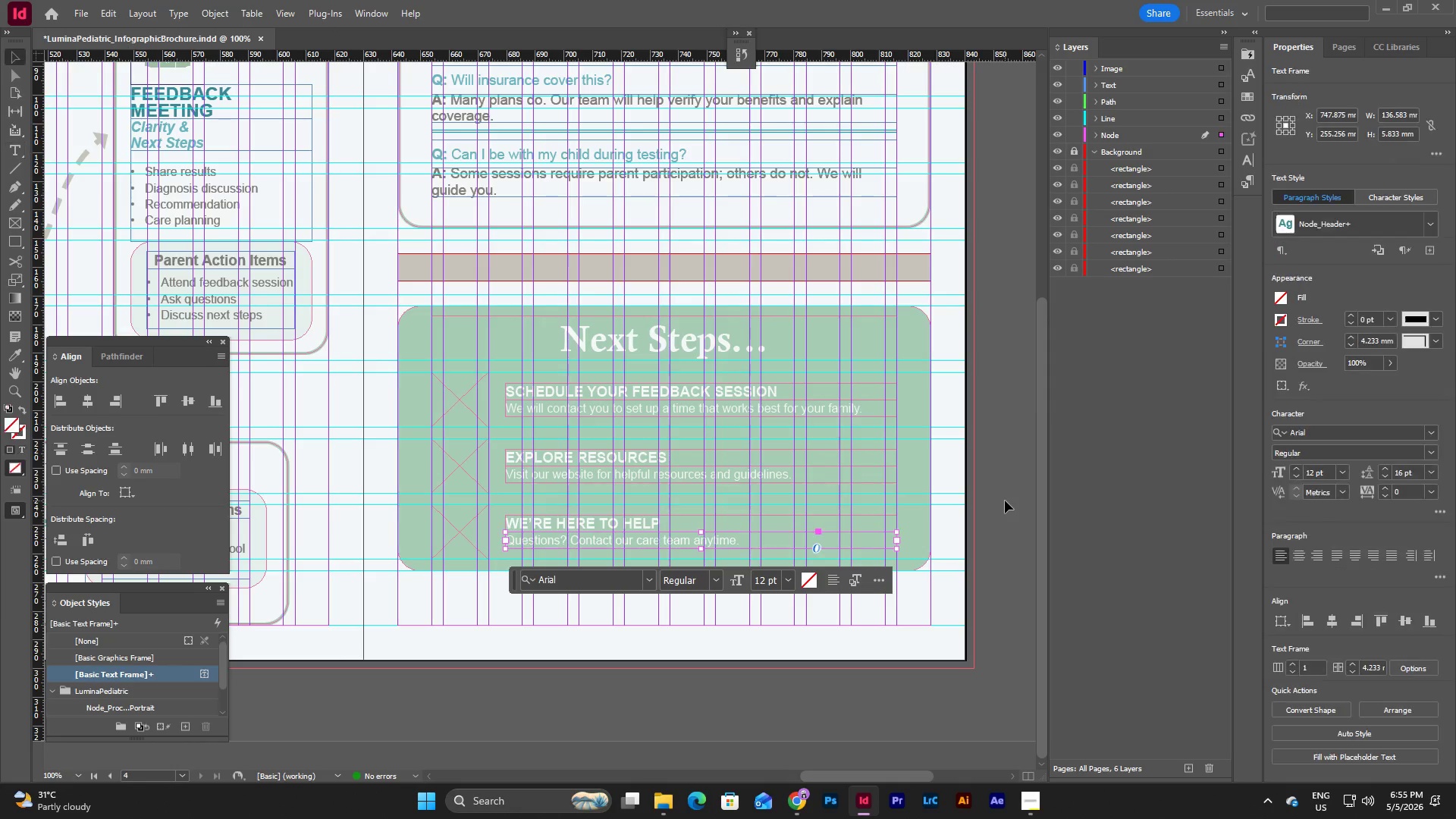 
key(Escape)
 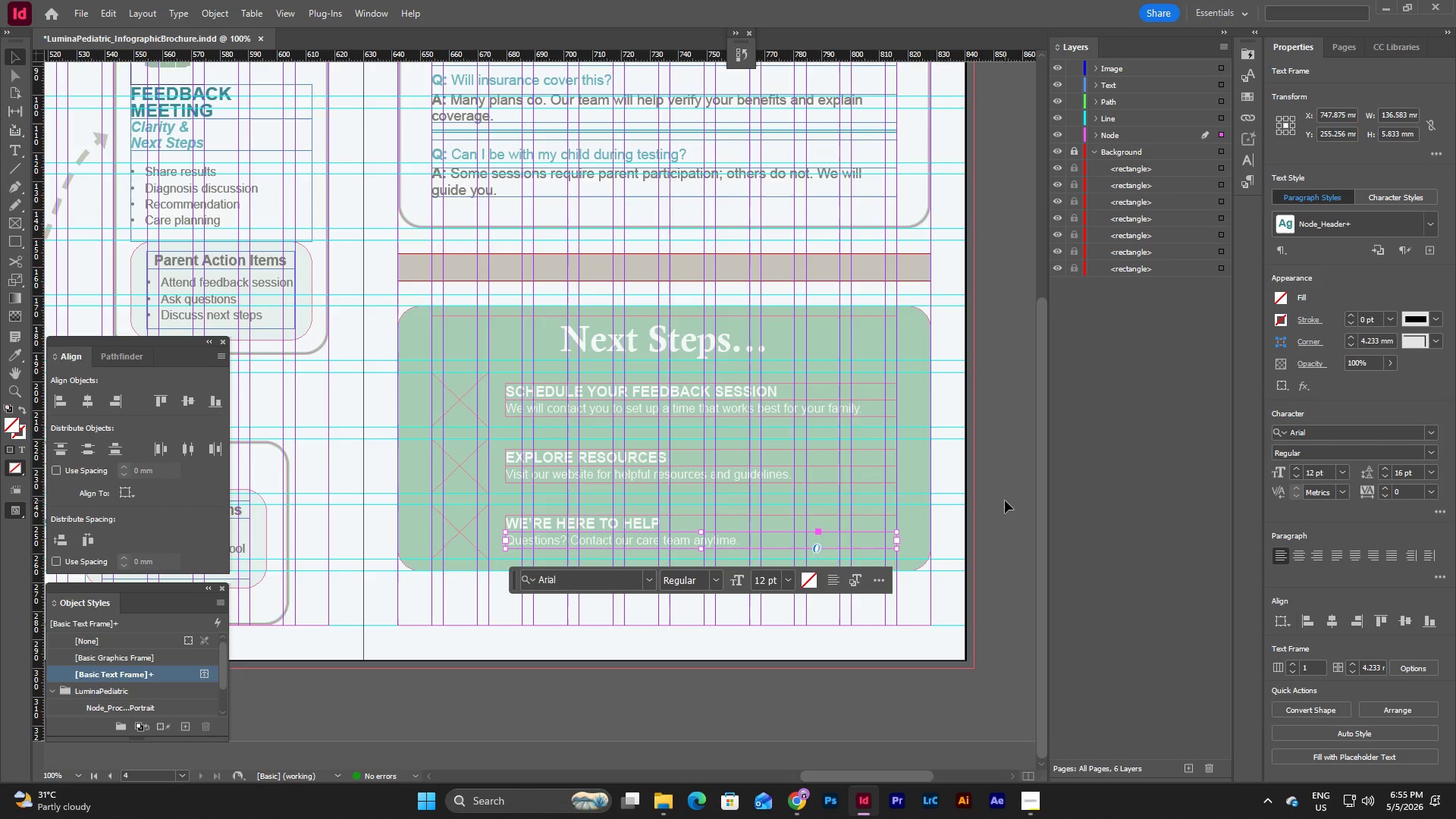 
left_click([1005, 500])
 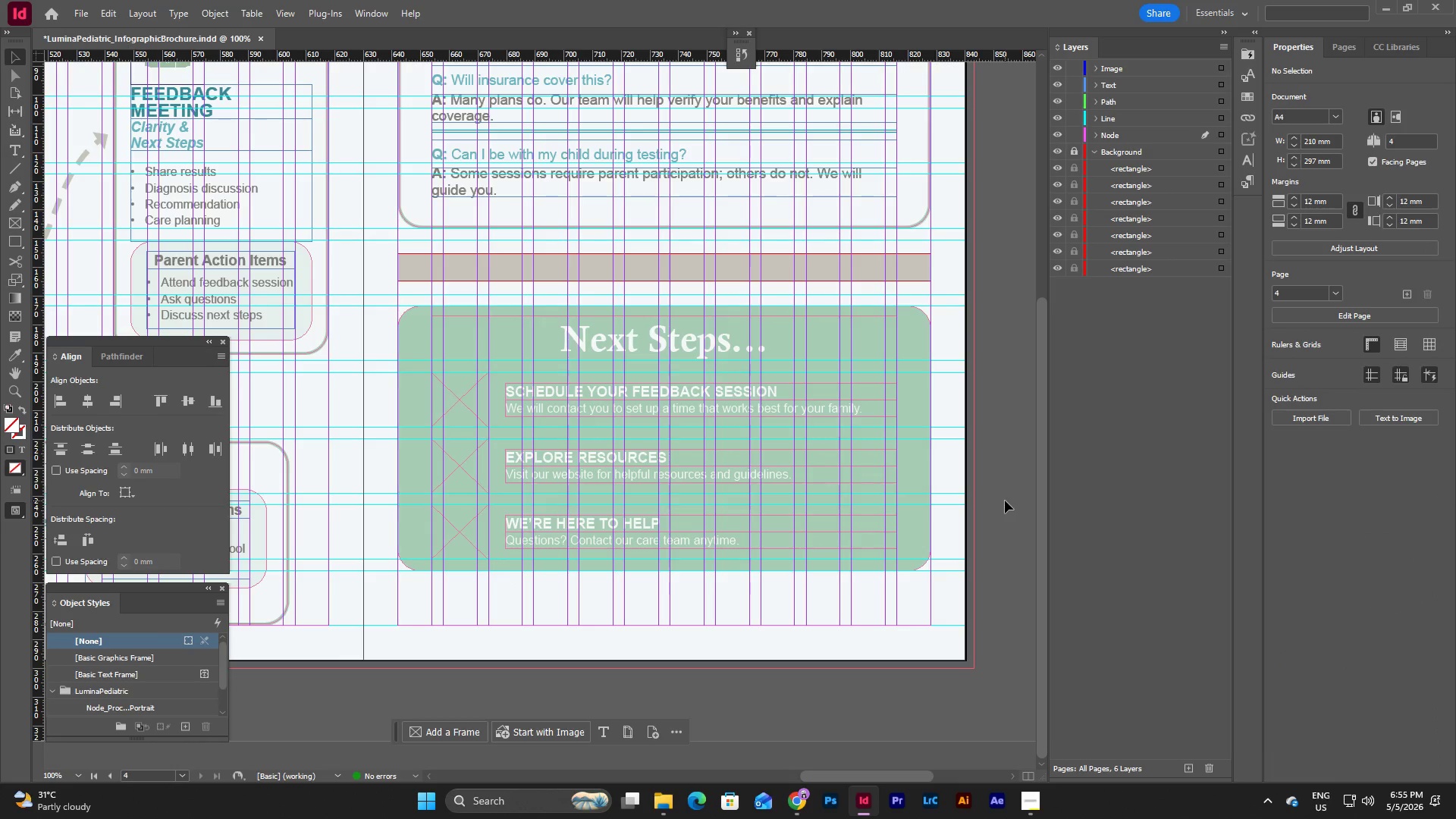 
key(W)
 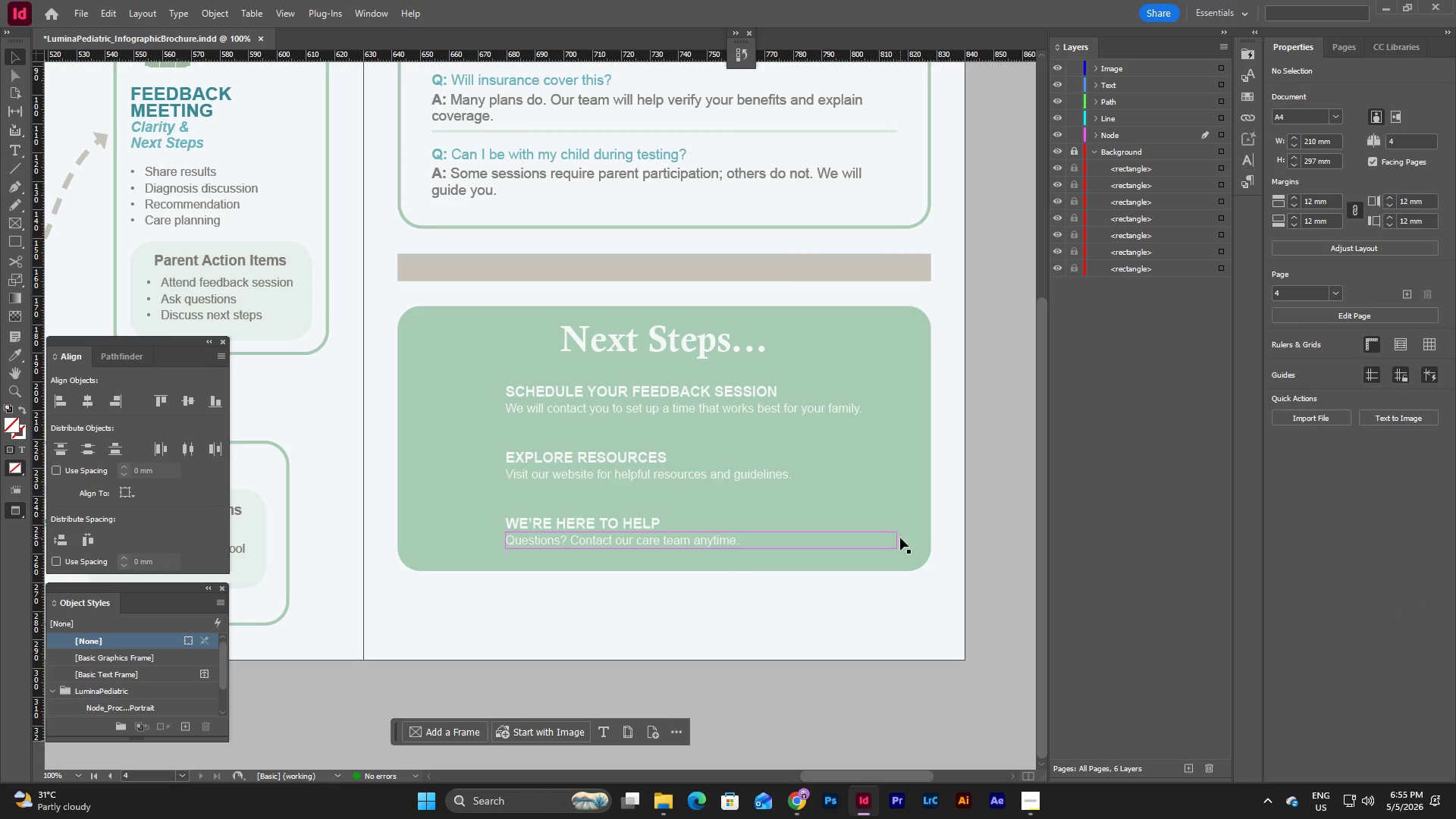 
hold_key(key=ShiftLeft, duration=3.33)
left_click([604, 542])
 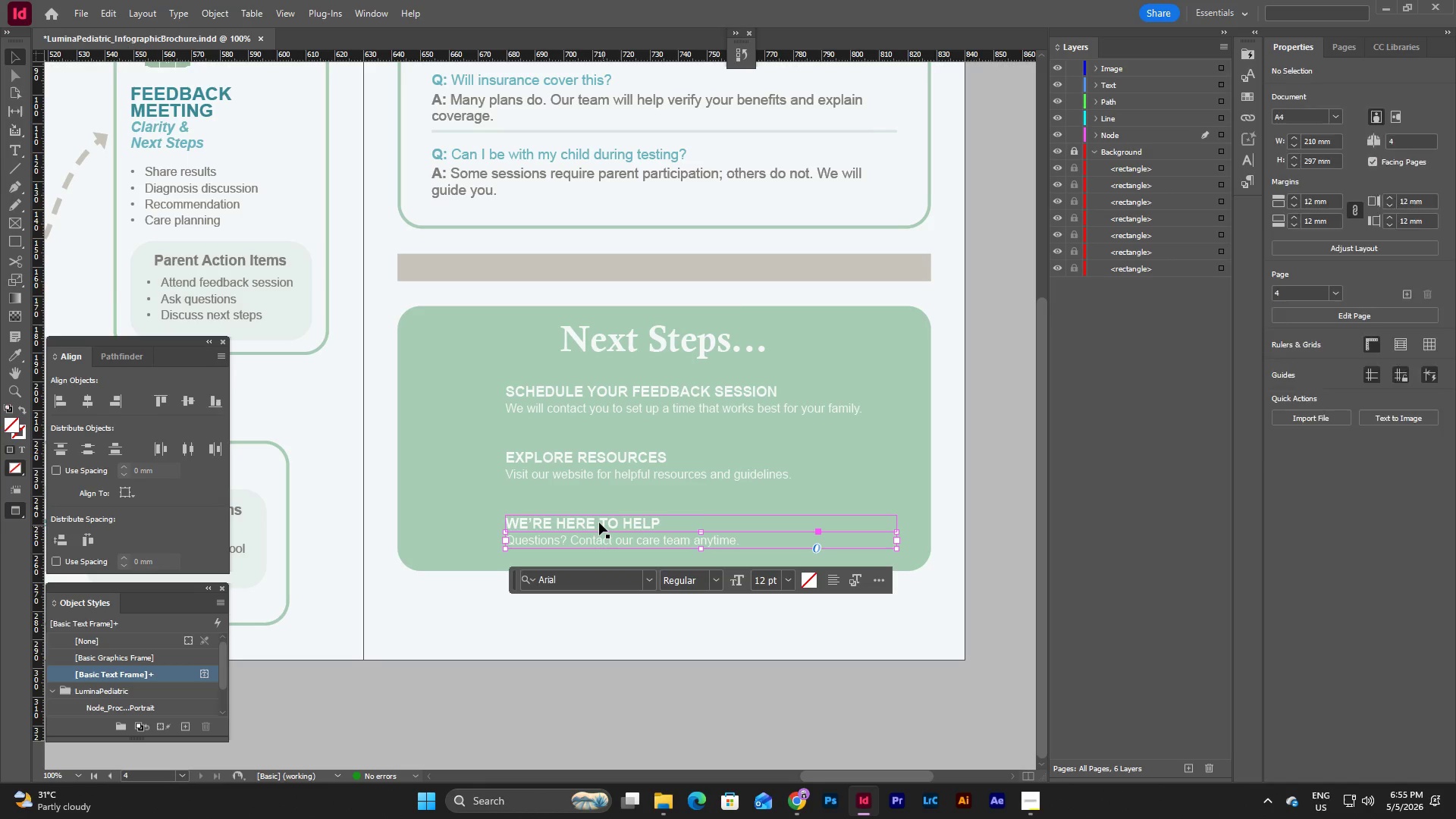 
left_click([599, 522])
 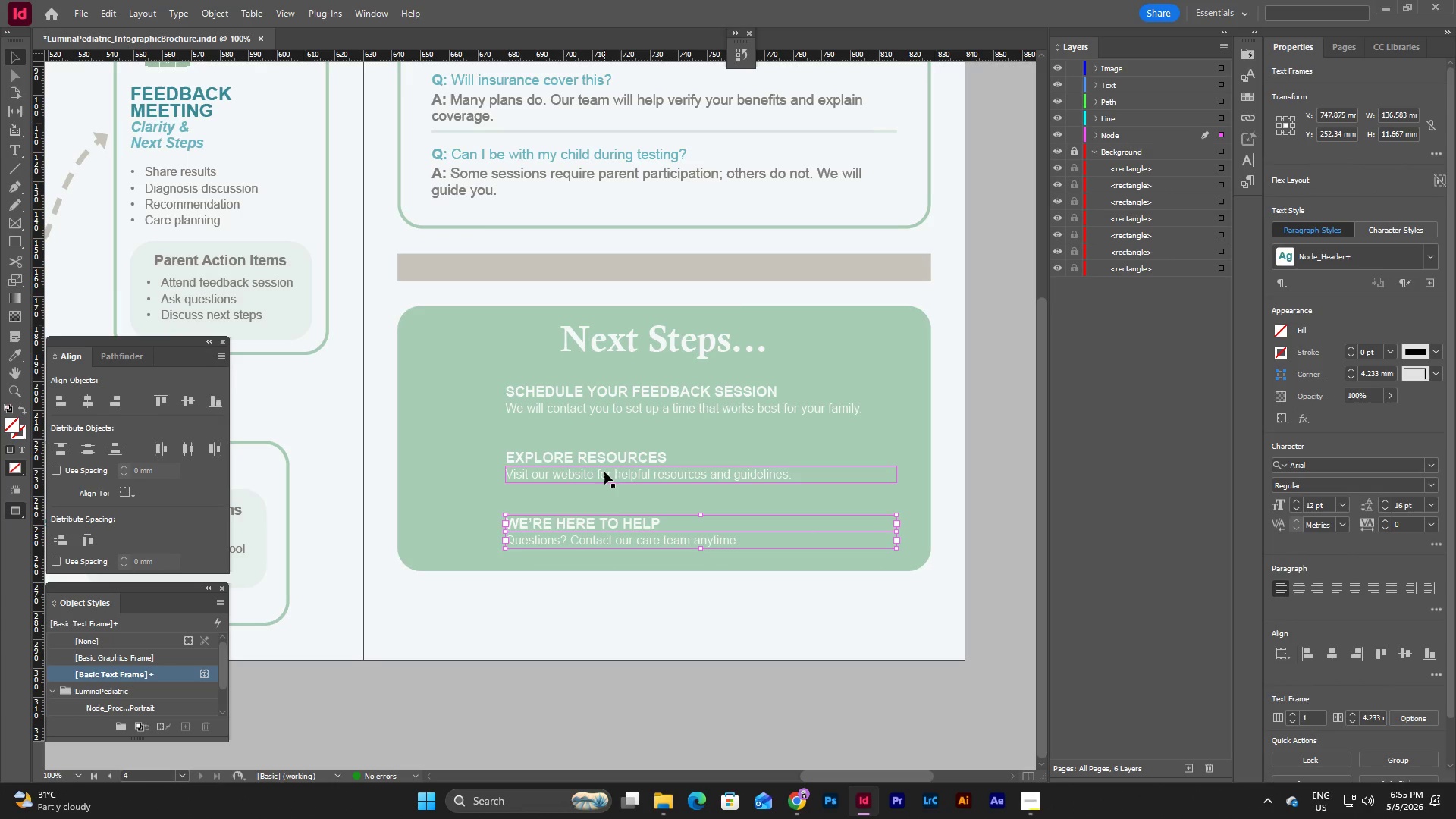 
left_click([604, 472])
 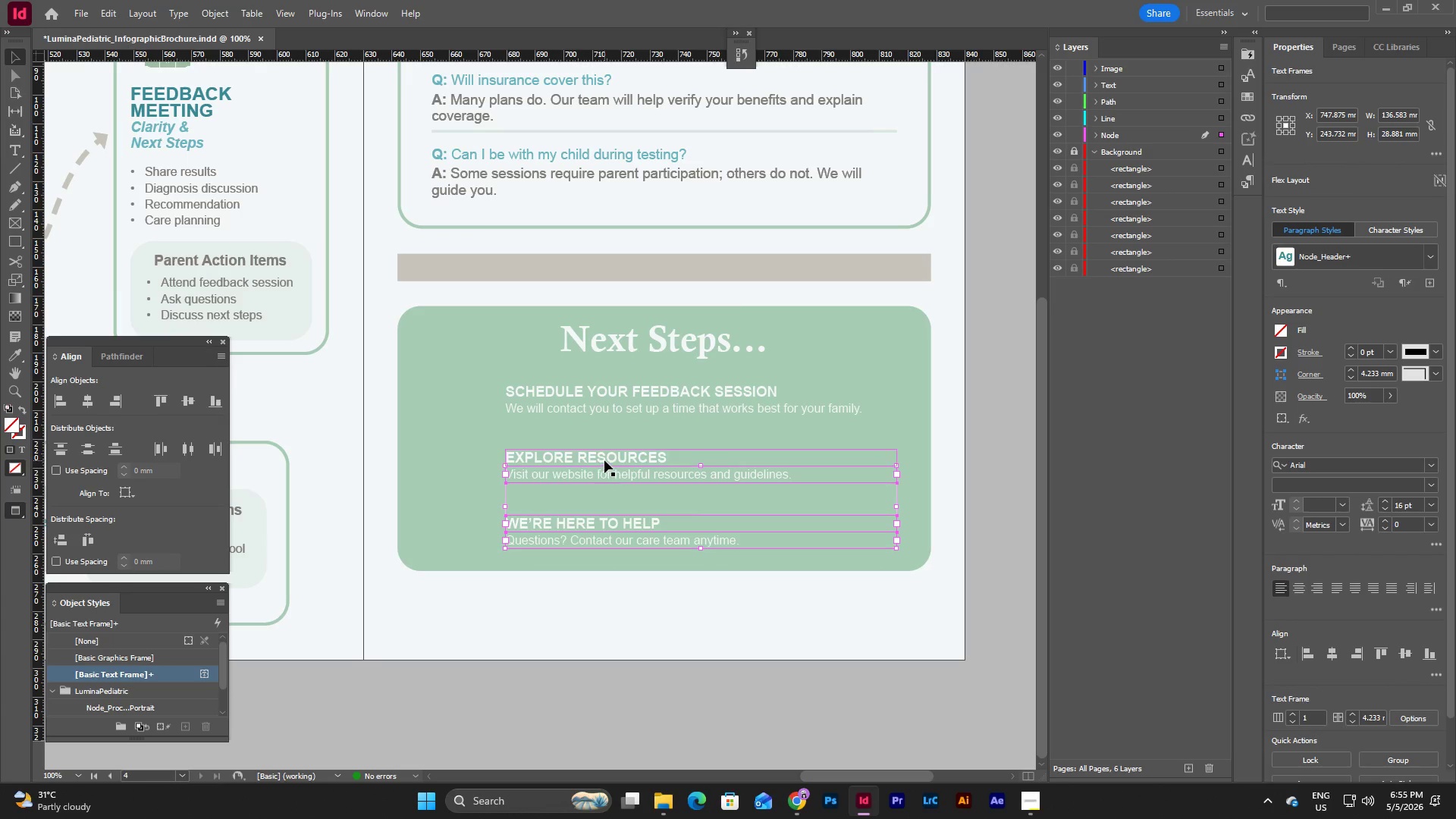 
left_click([604, 458])
 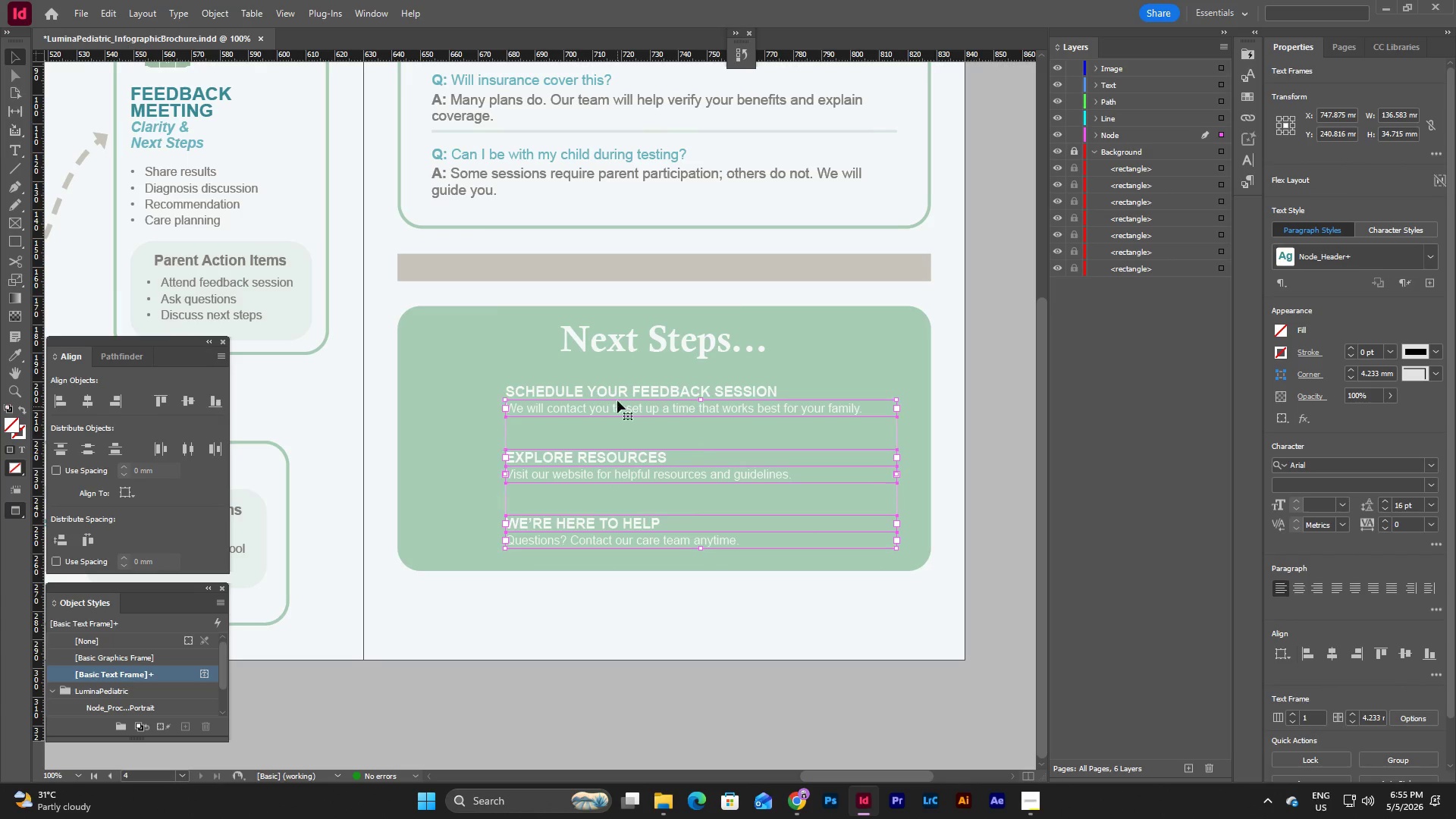 
double_click([617, 389])
 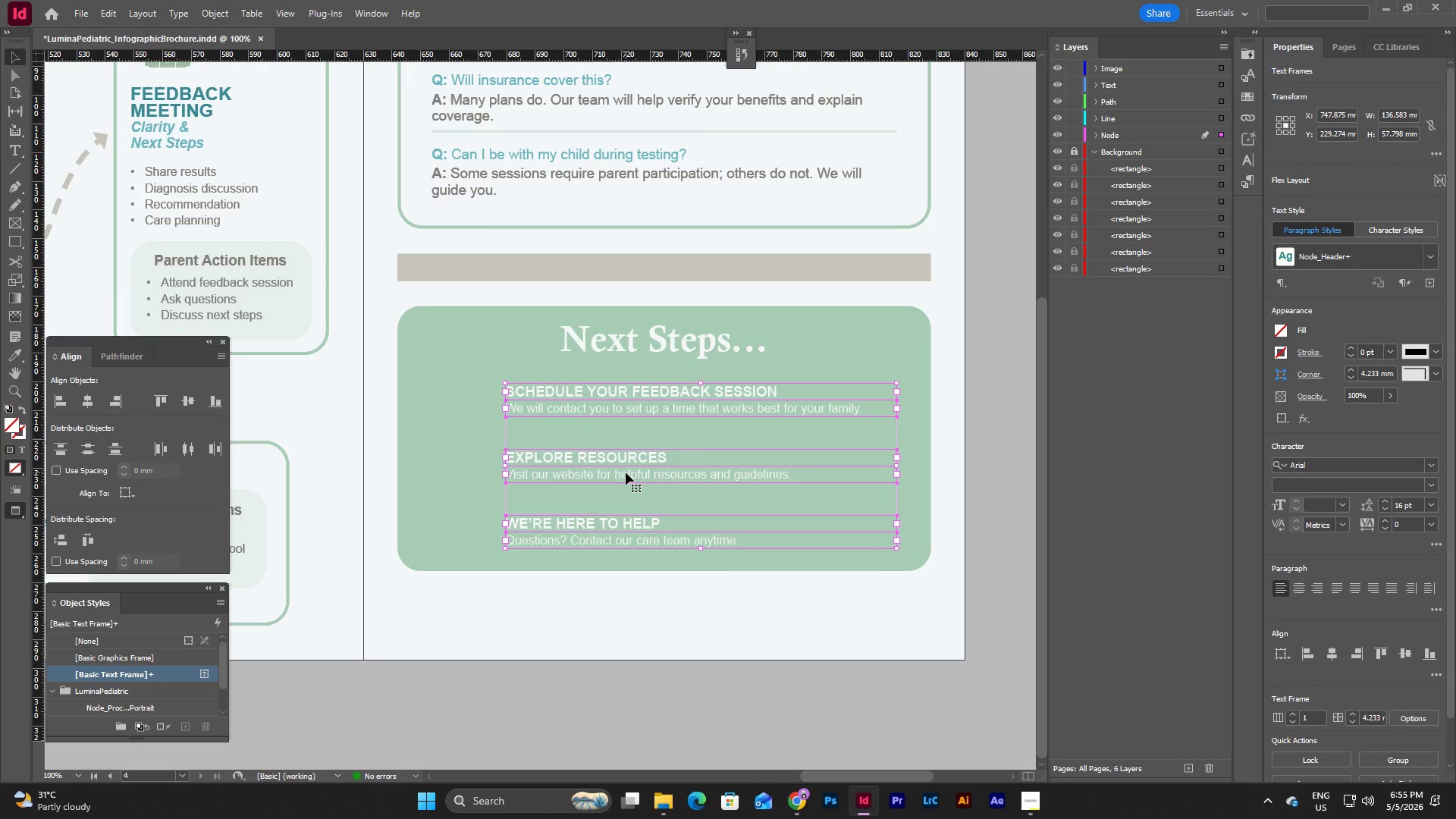 
left_click_drag(start_coordinate=[626, 473], to_coordinate=[626, 469])
 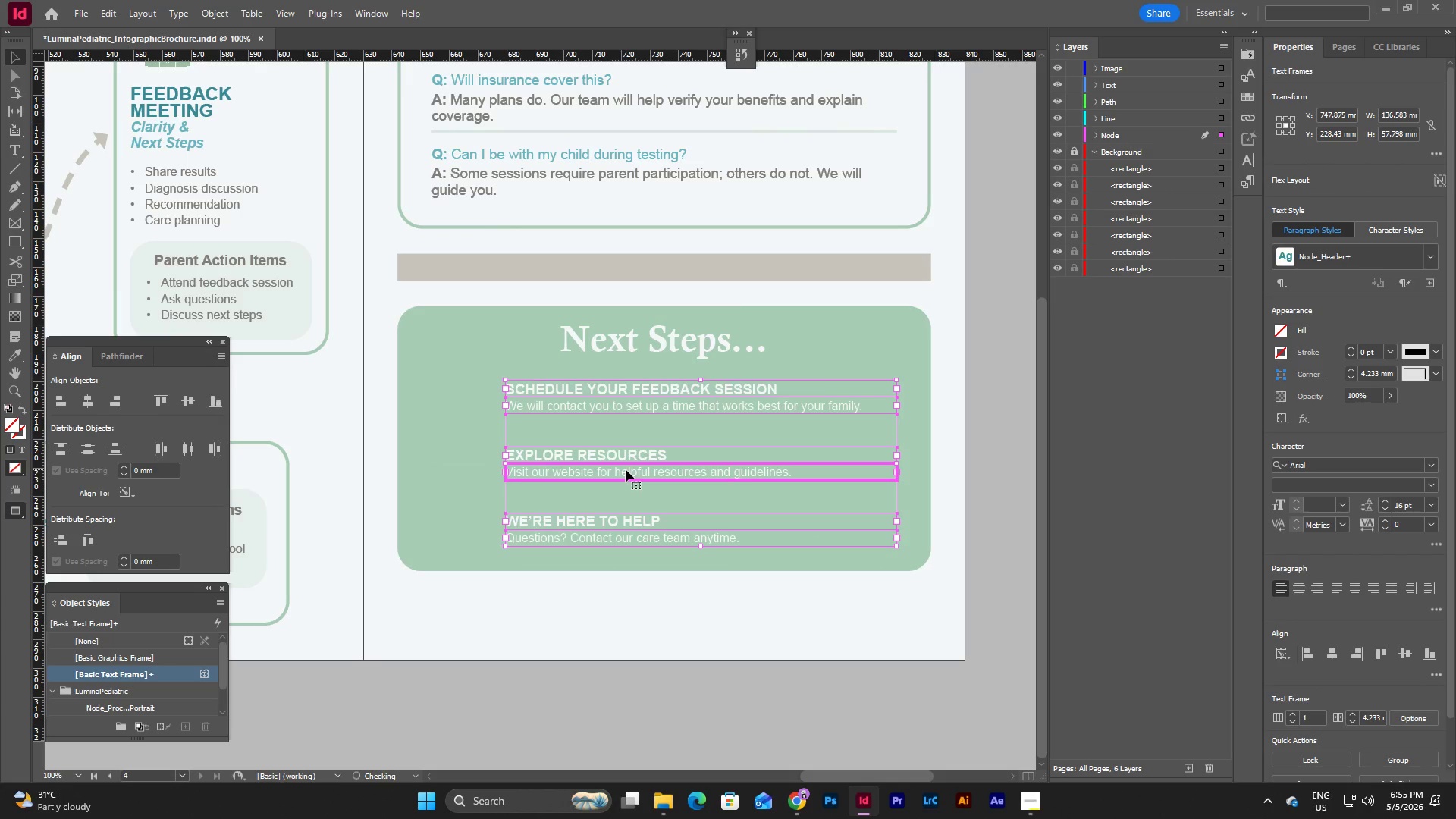 
left_click([626, 469])
 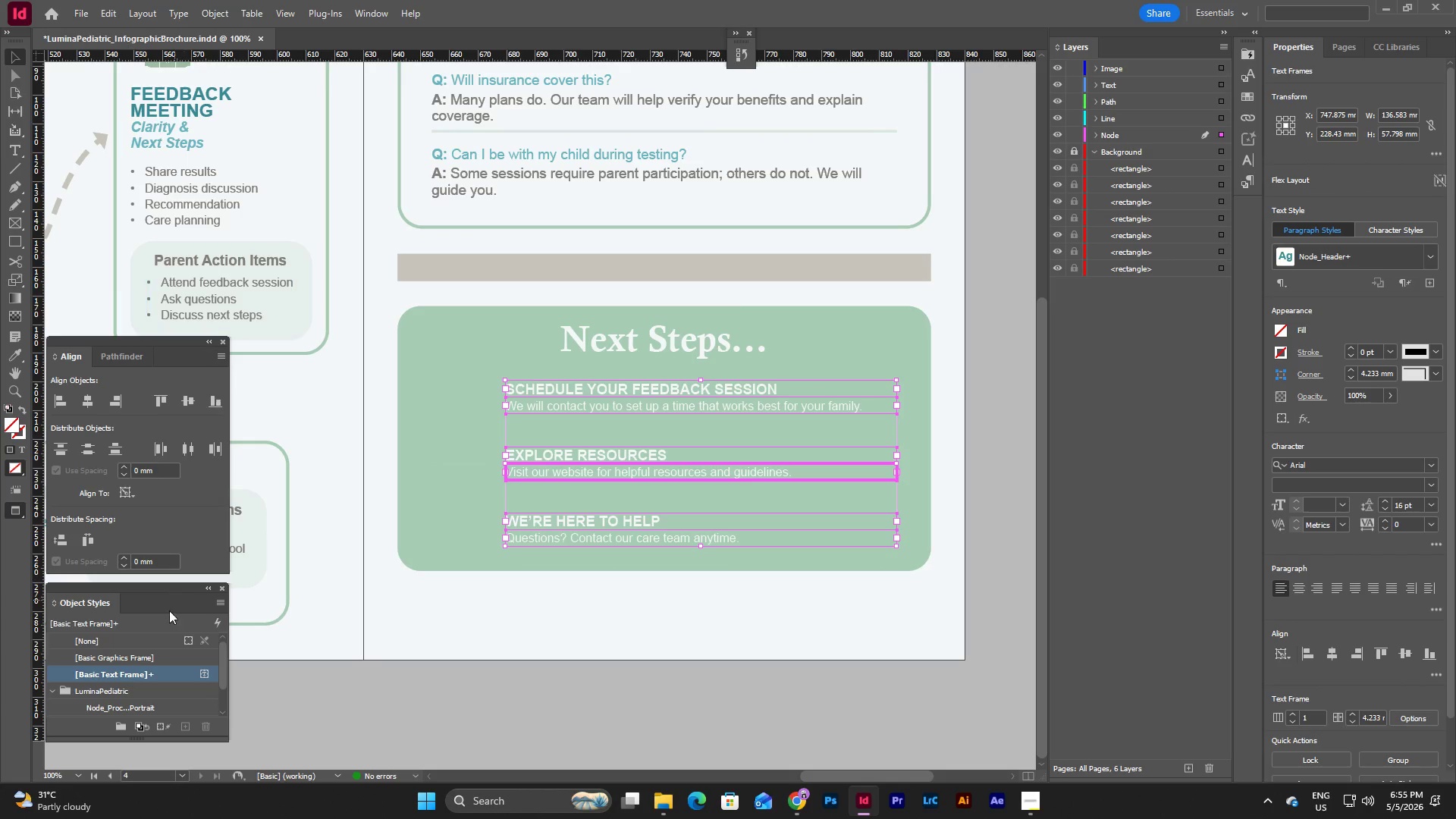 
left_click([91, 449])
 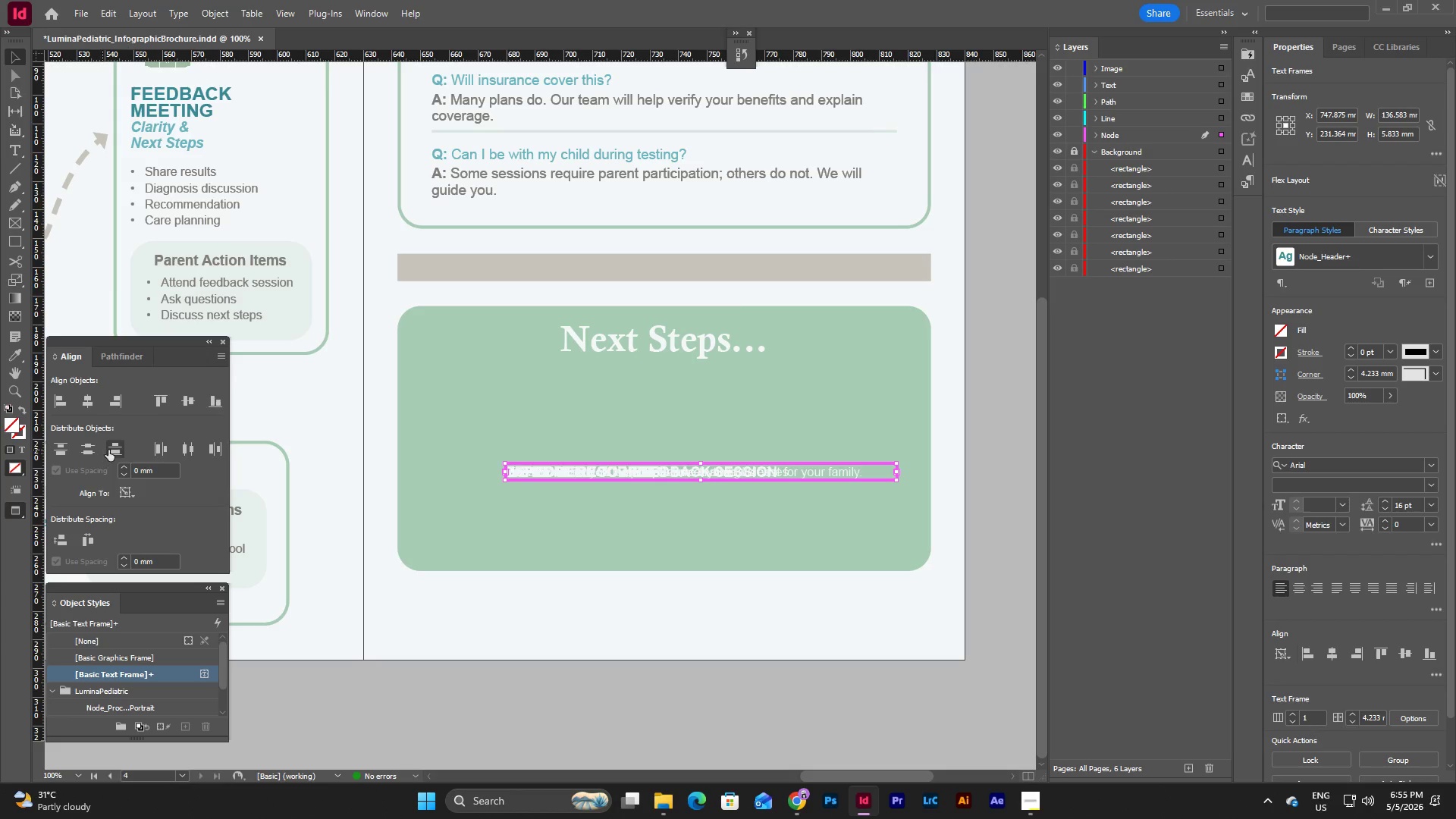 
left_click([111, 450])
 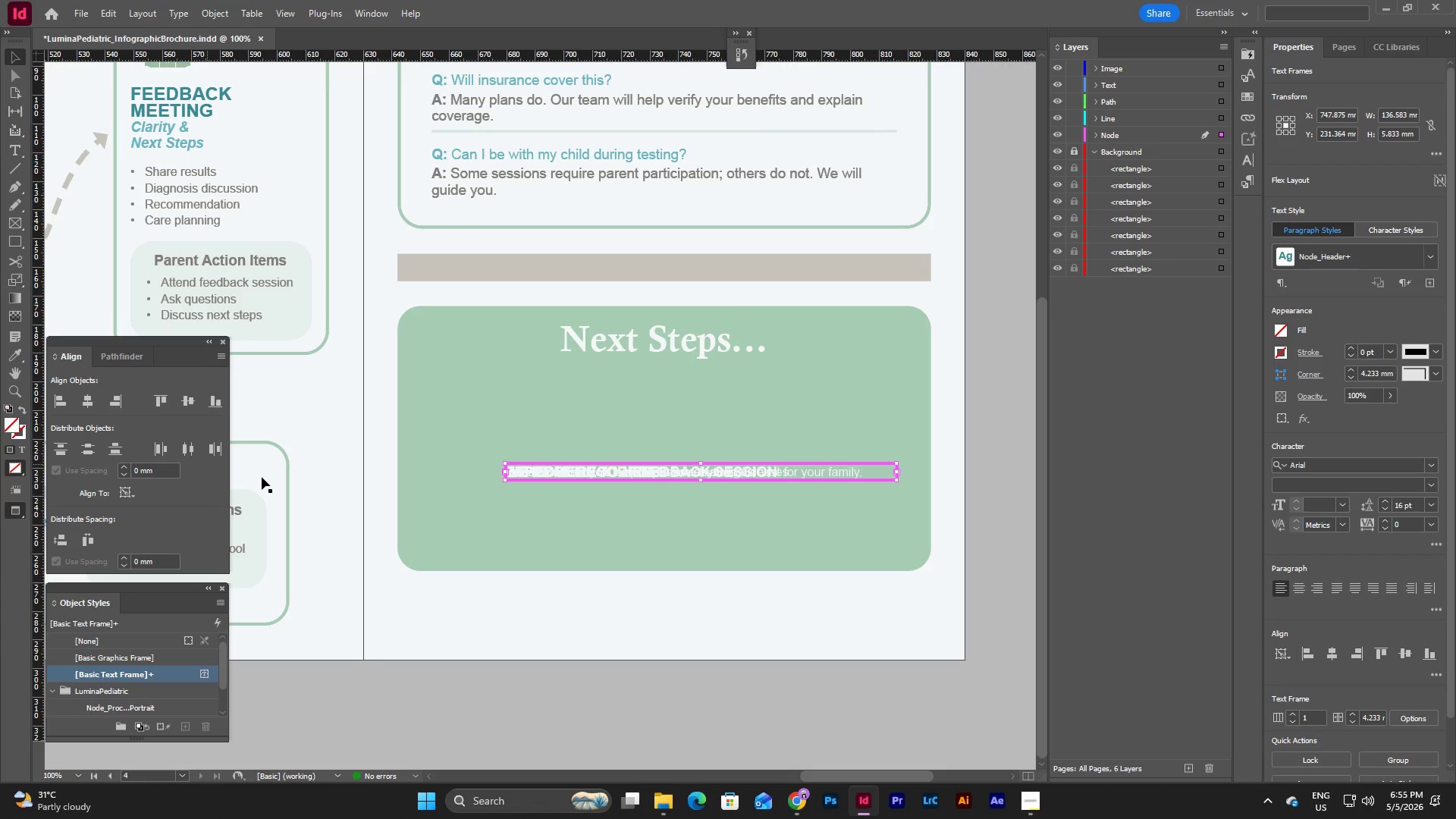 
key(Control+Z)
 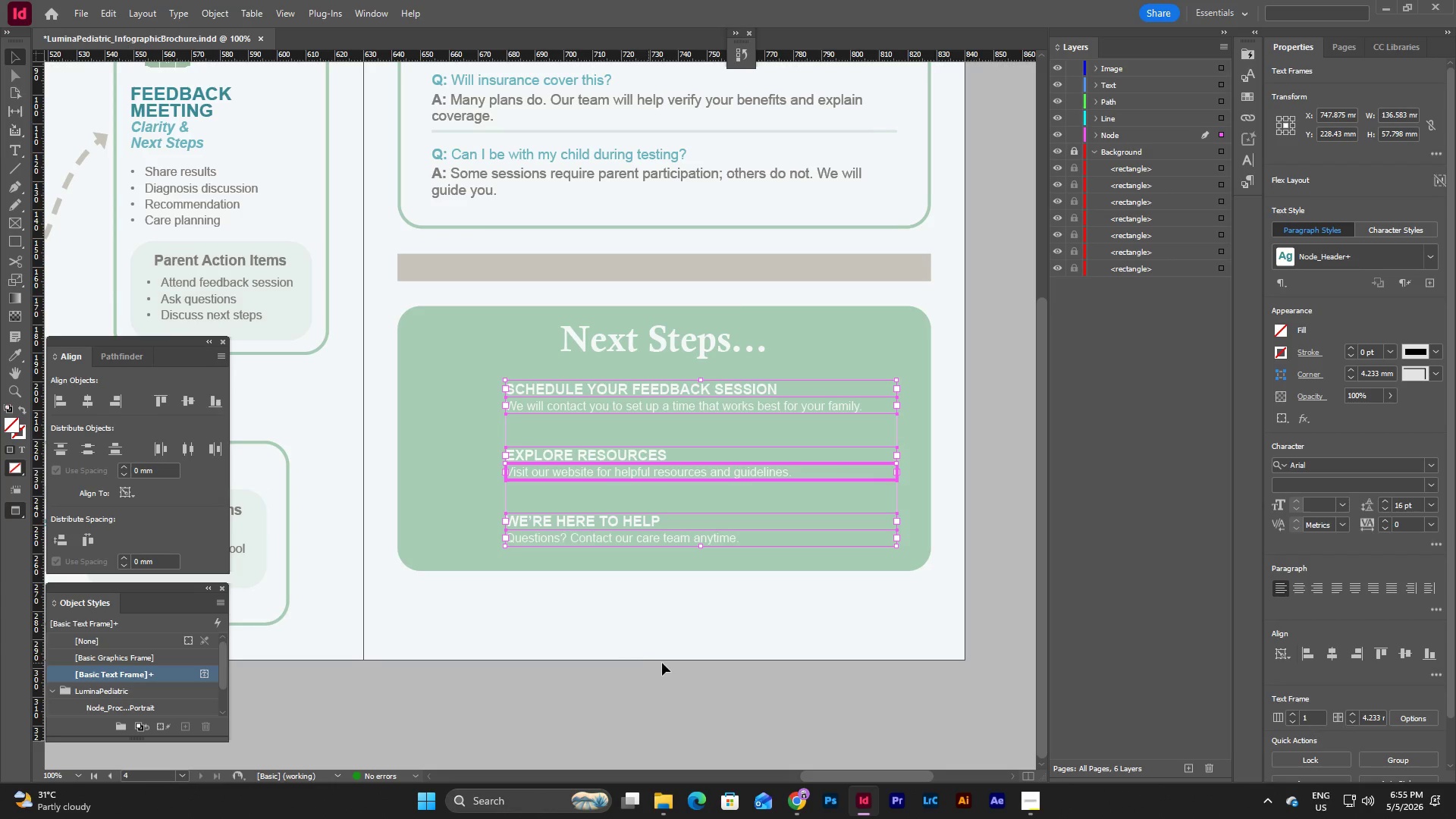 
left_click([675, 620])
 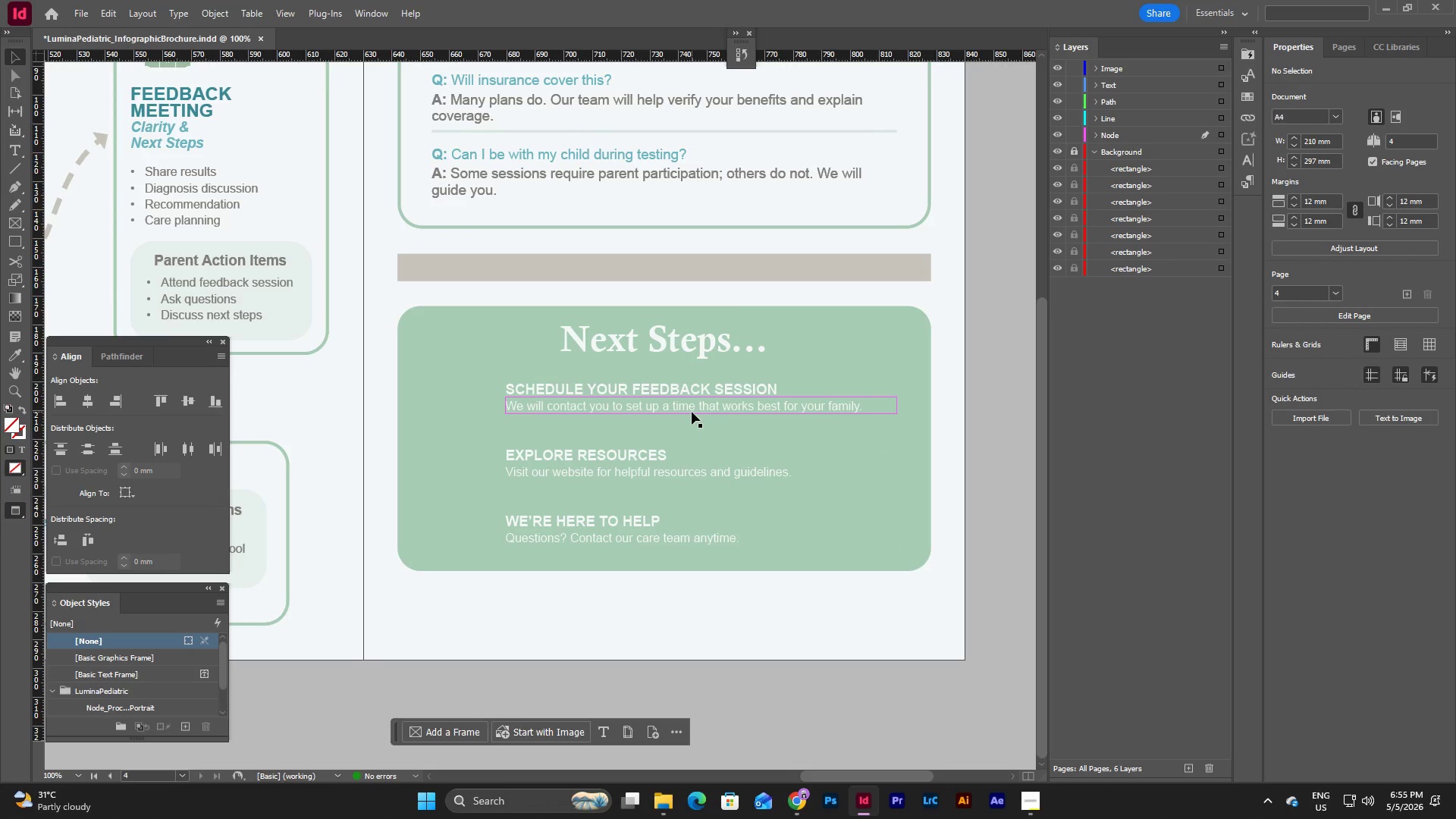 
left_click([975, 465])
 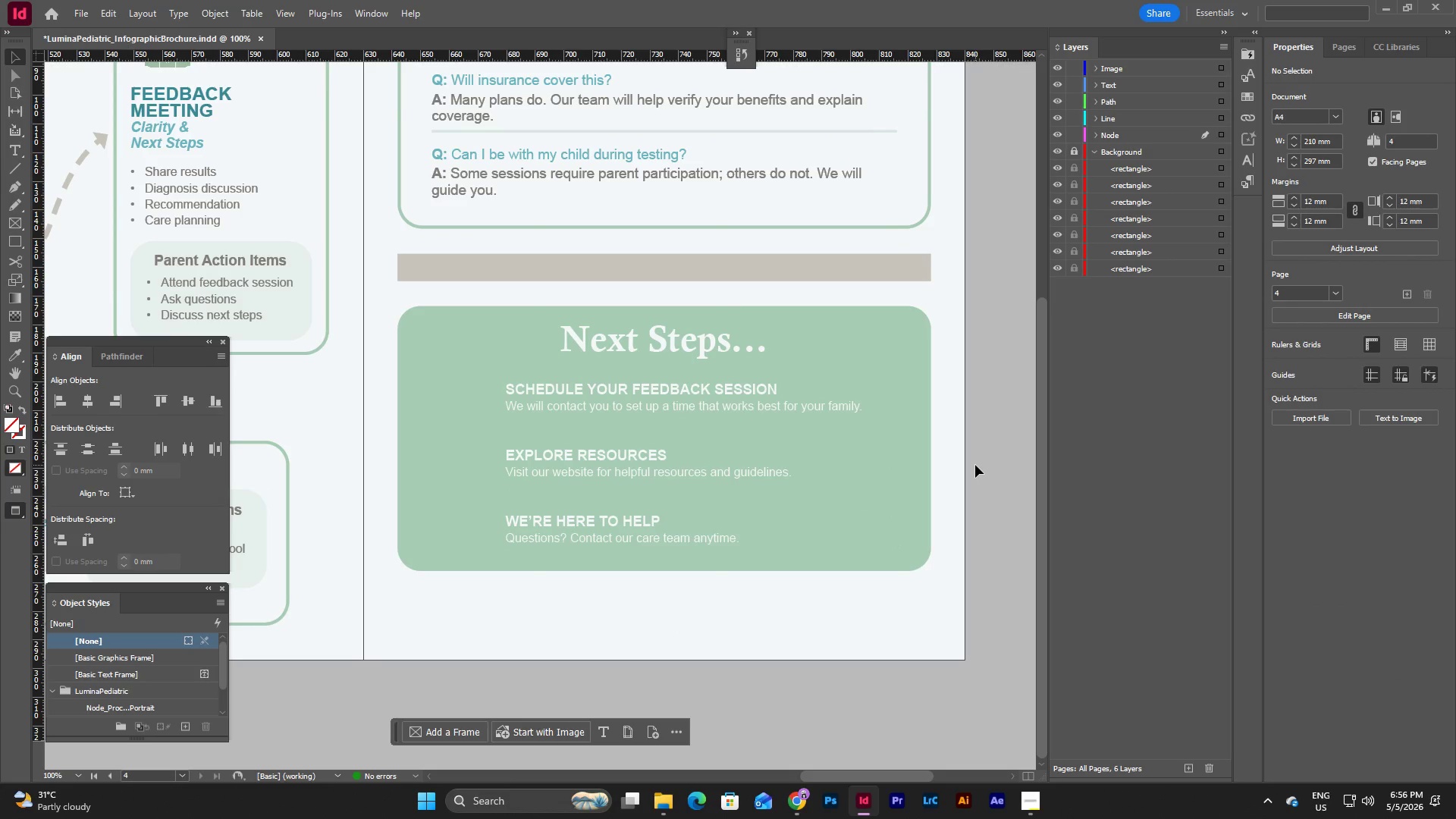 
key(W)
 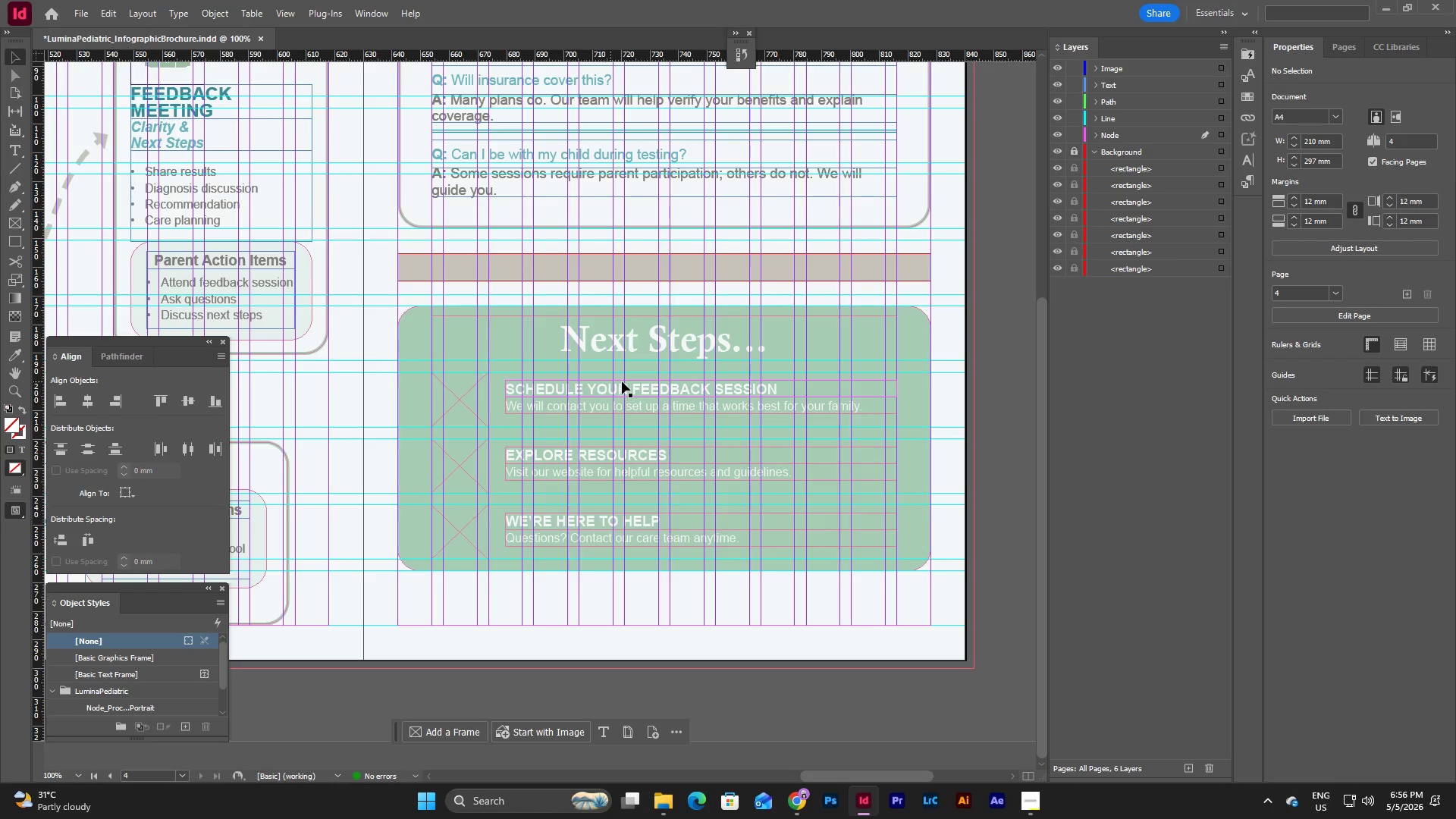 
wait(5.72)
 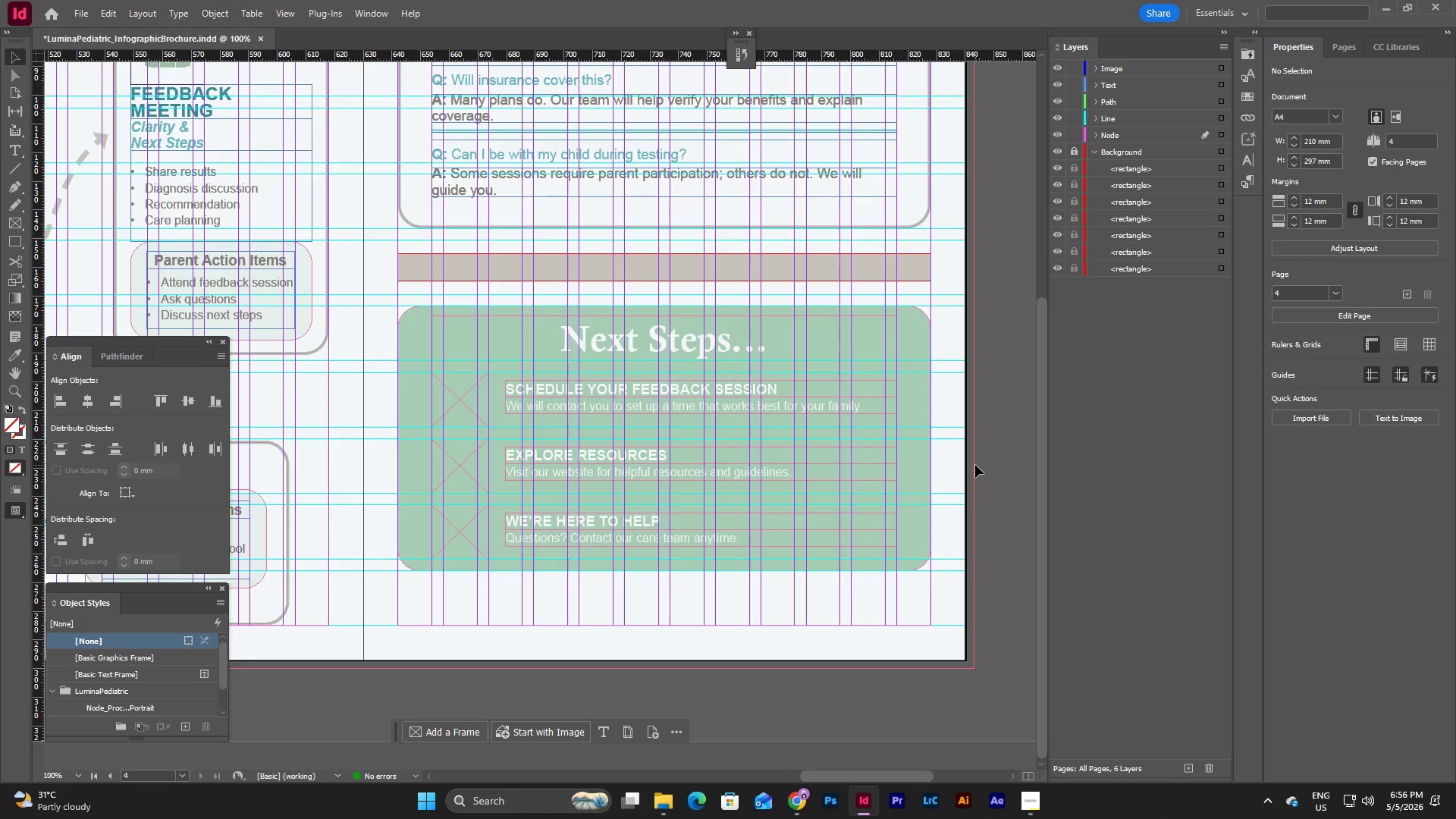 
left_click([635, 384])
 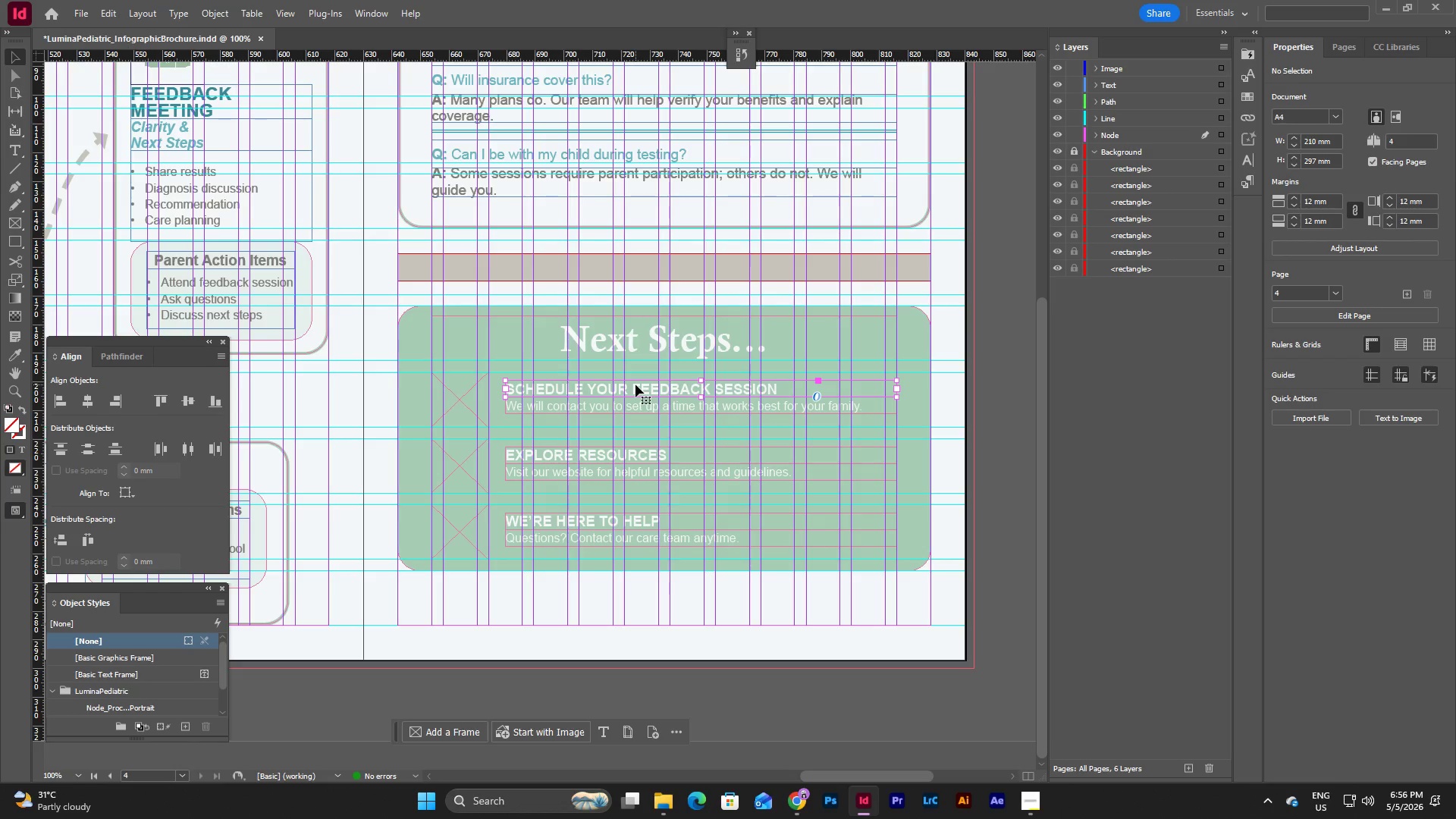 
hold_key(key=ShiftLeft, duration=0.84)
left_click([642, 410])
 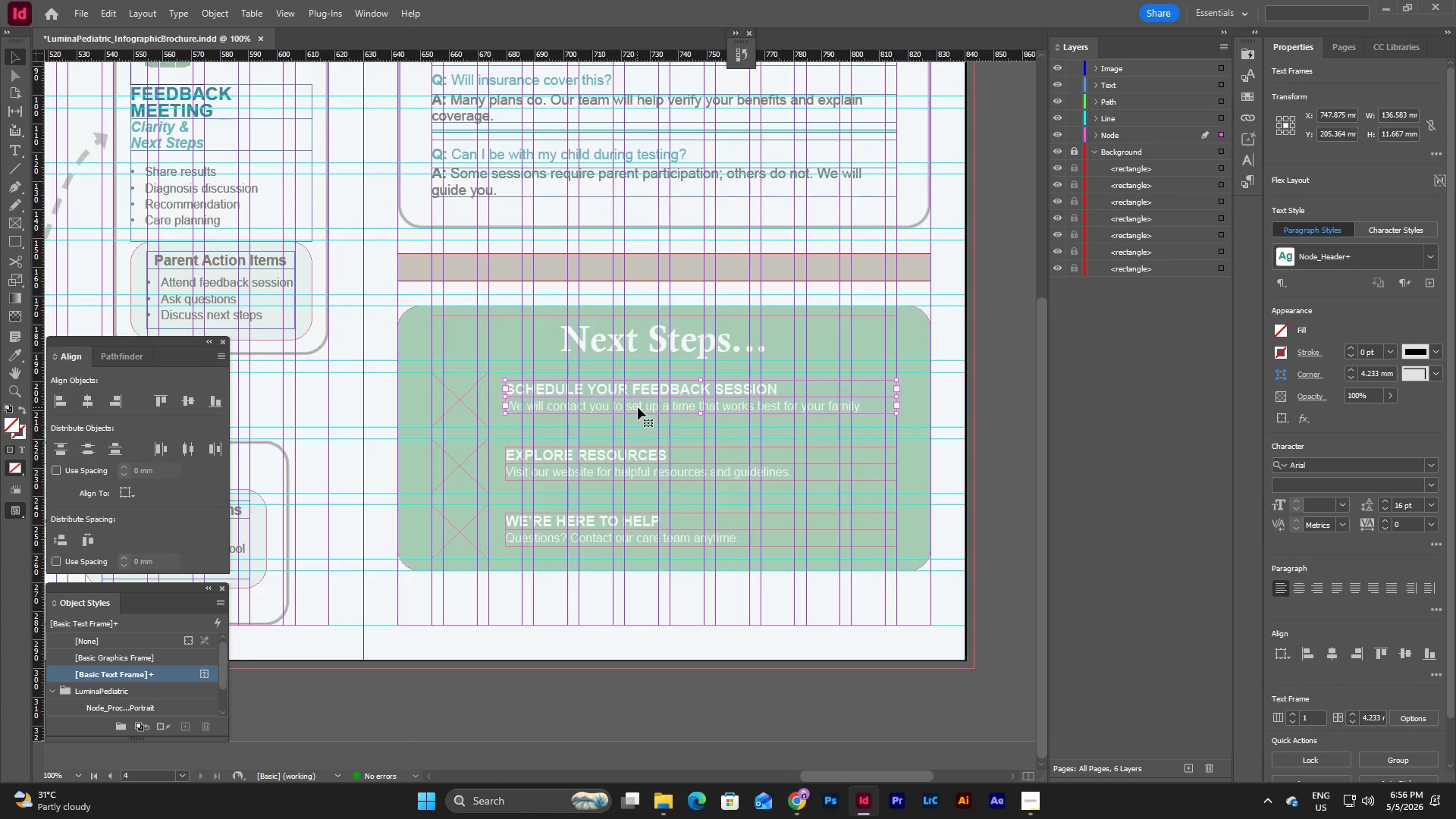 
left_click_drag(start_coordinate=[638, 407], to_coordinate=[637, 412])
 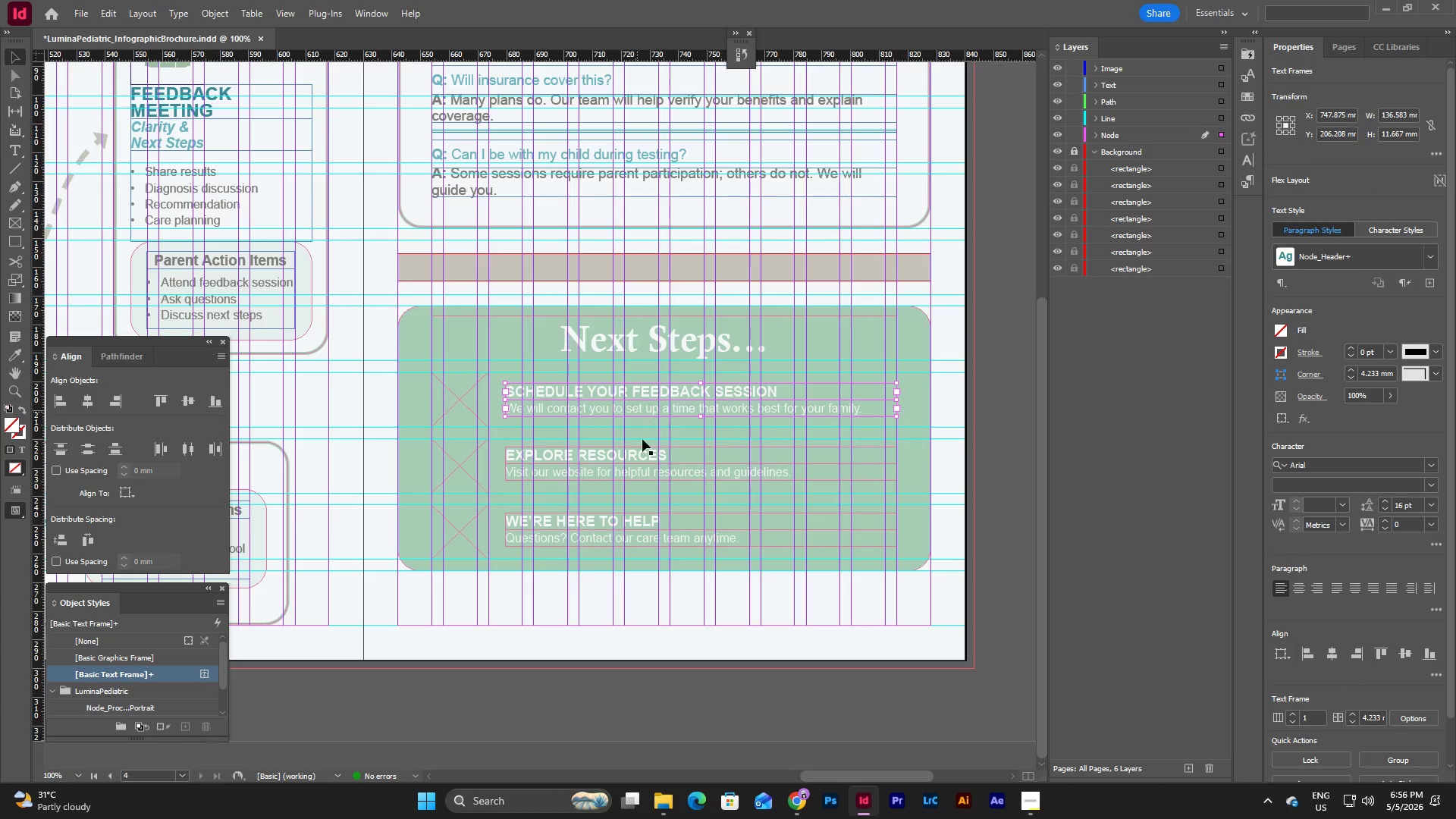 
left_click([645, 451])
 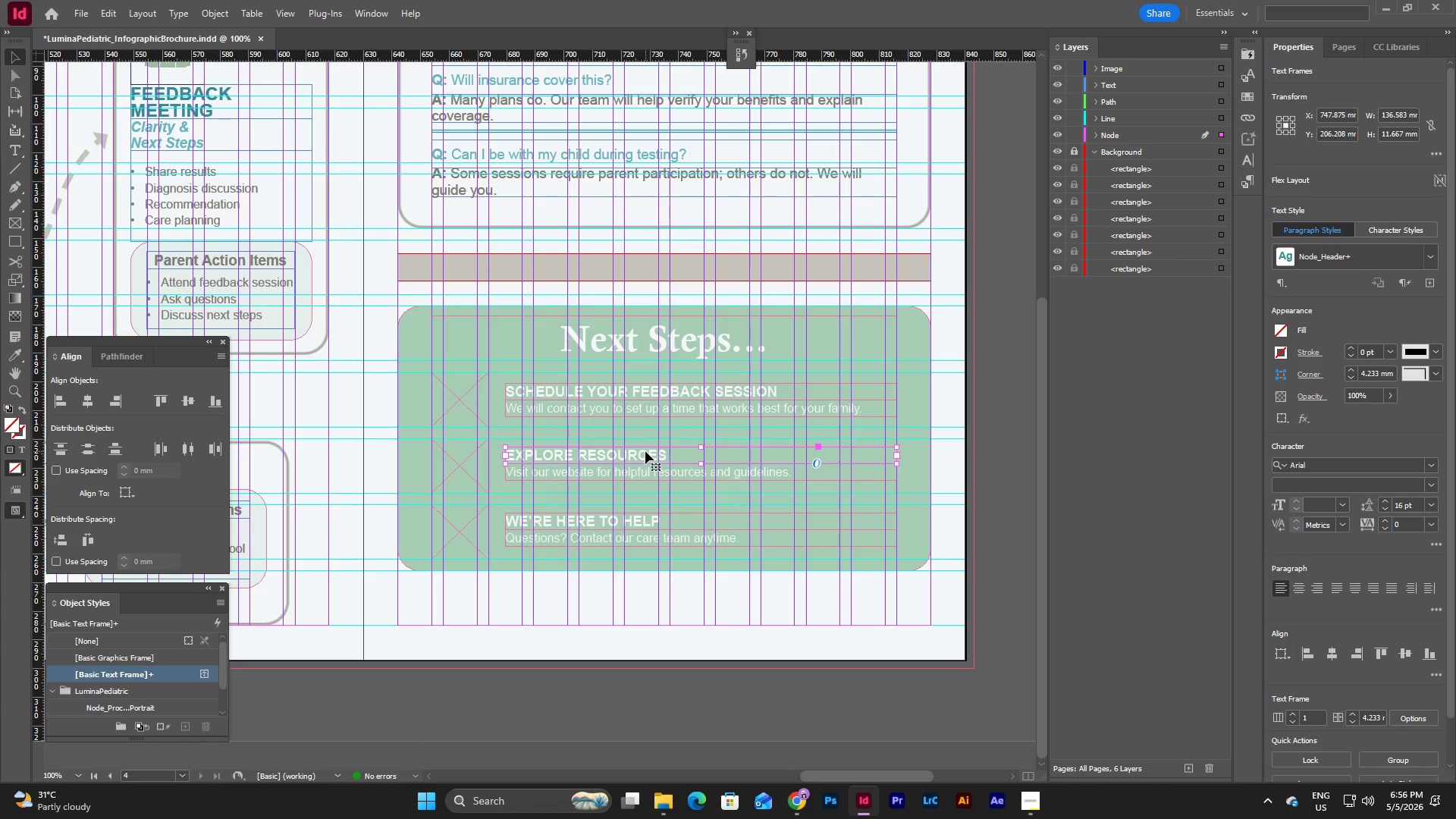 
hold_key(key=ShiftLeft, duration=0.73)
left_click([646, 467])
 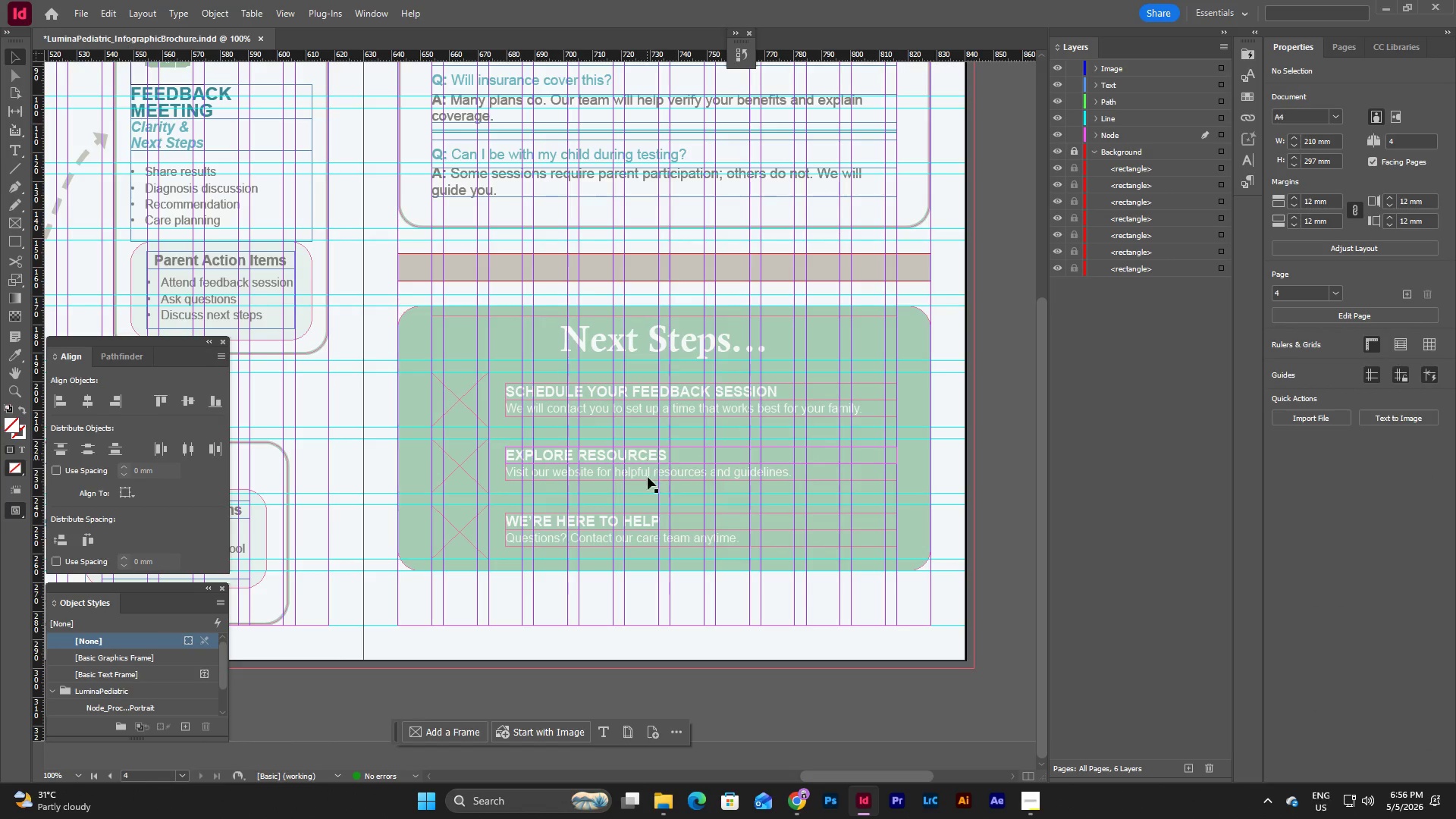 
hold_key(key=ShiftLeft, duration=1.33)
left_click([648, 459])
 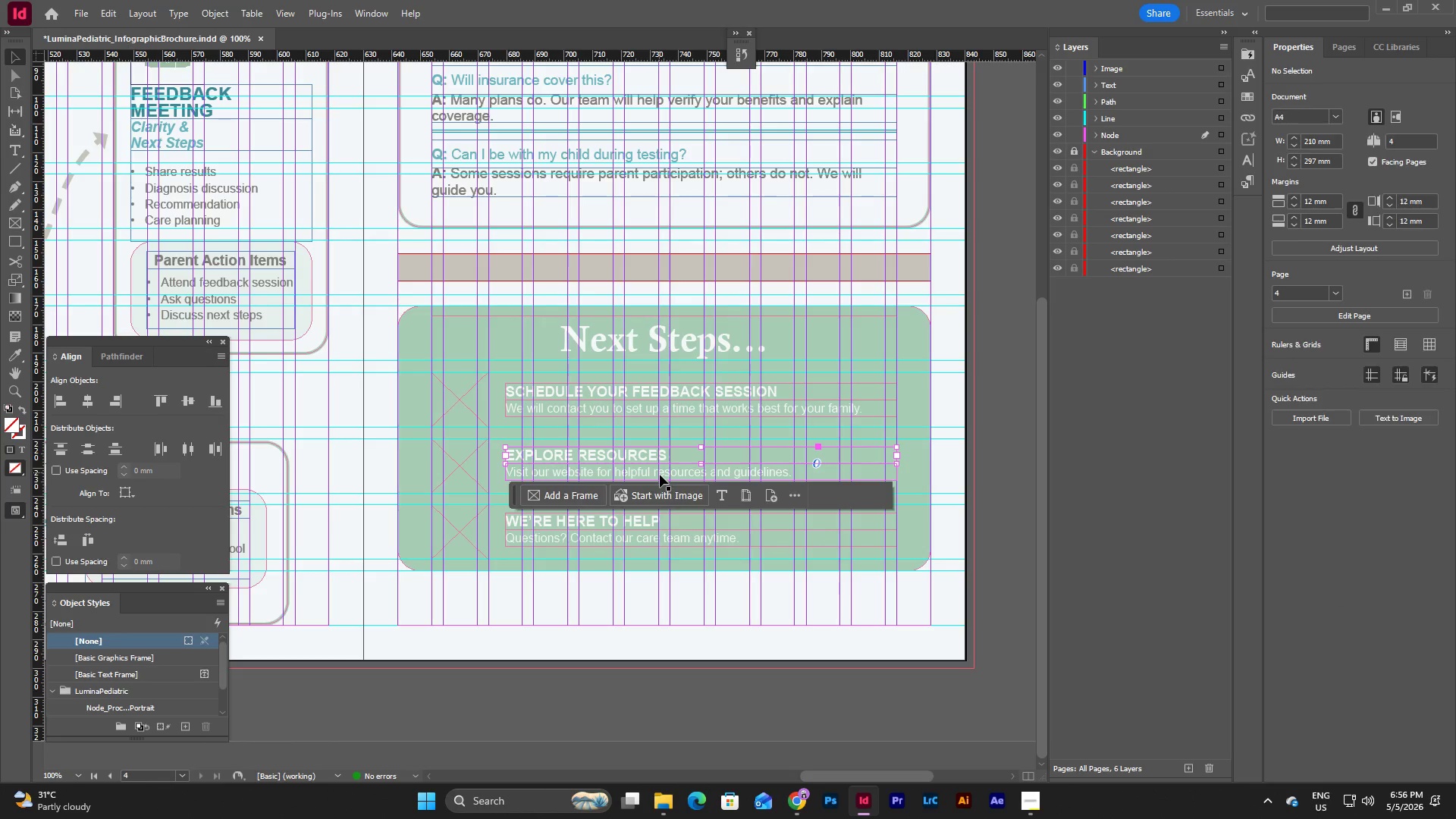 
left_click([660, 475])
 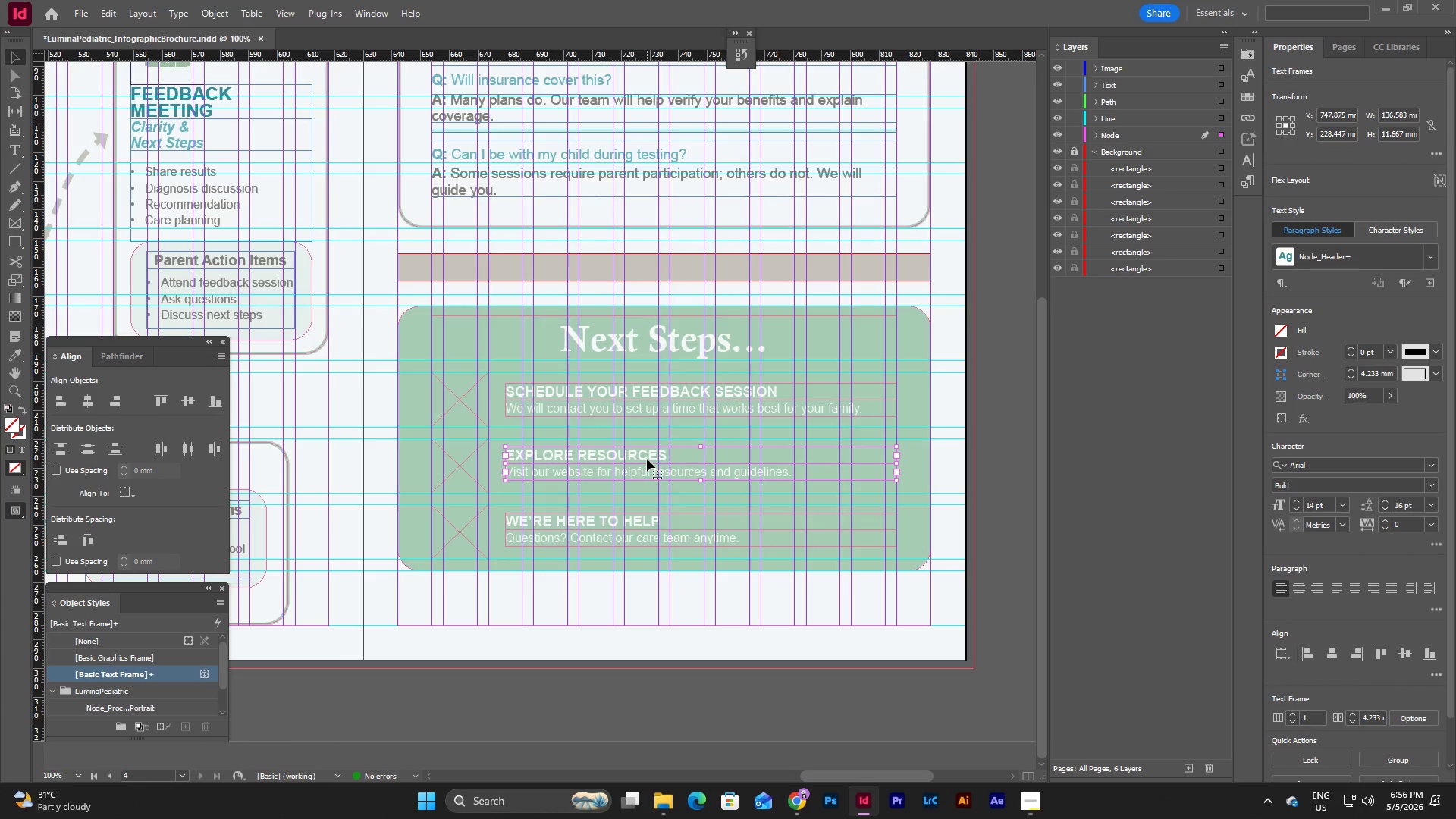 
left_click_drag(start_coordinate=[648, 455], to_coordinate=[648, 460])
 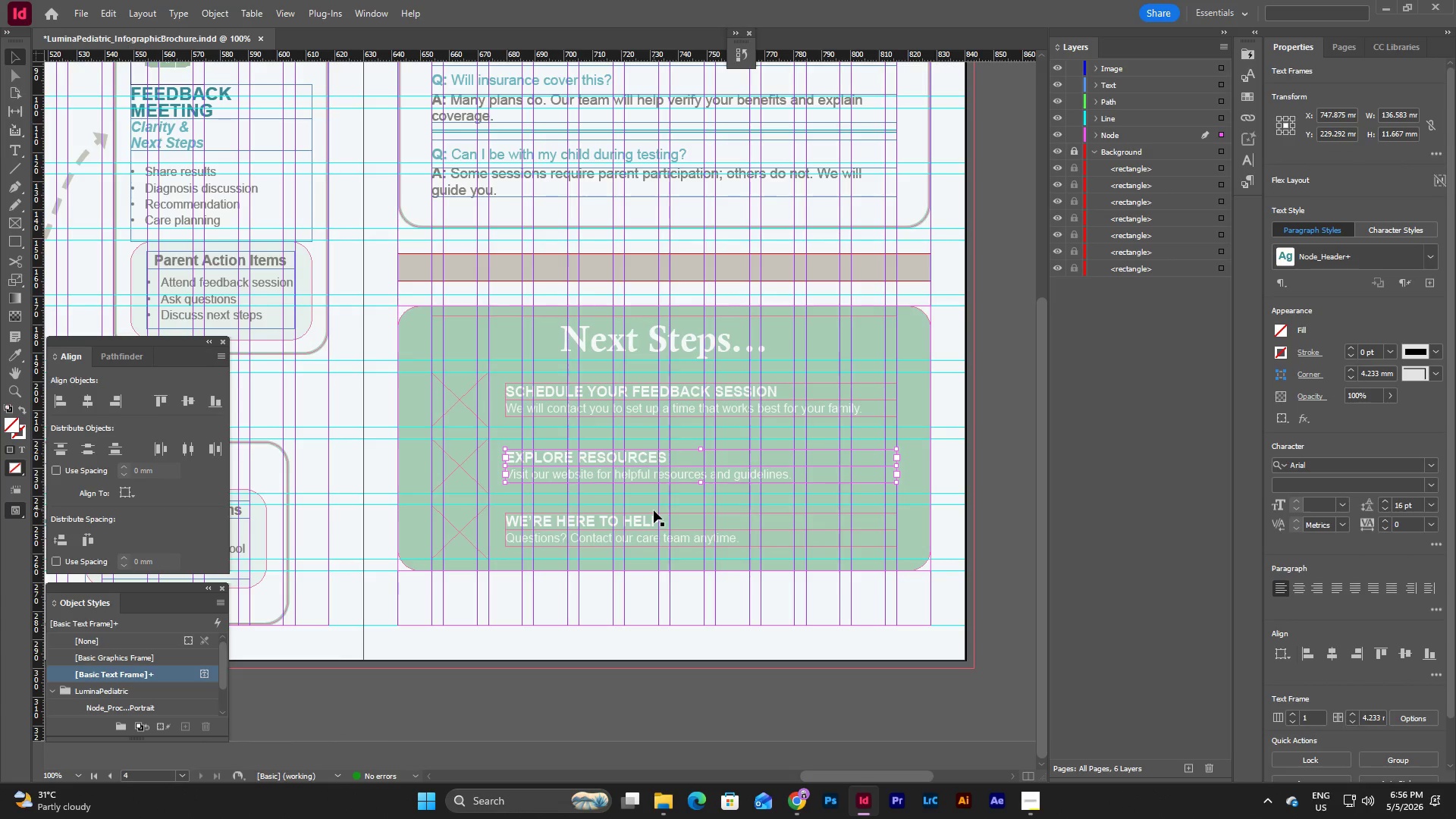 
left_click([651, 523])
 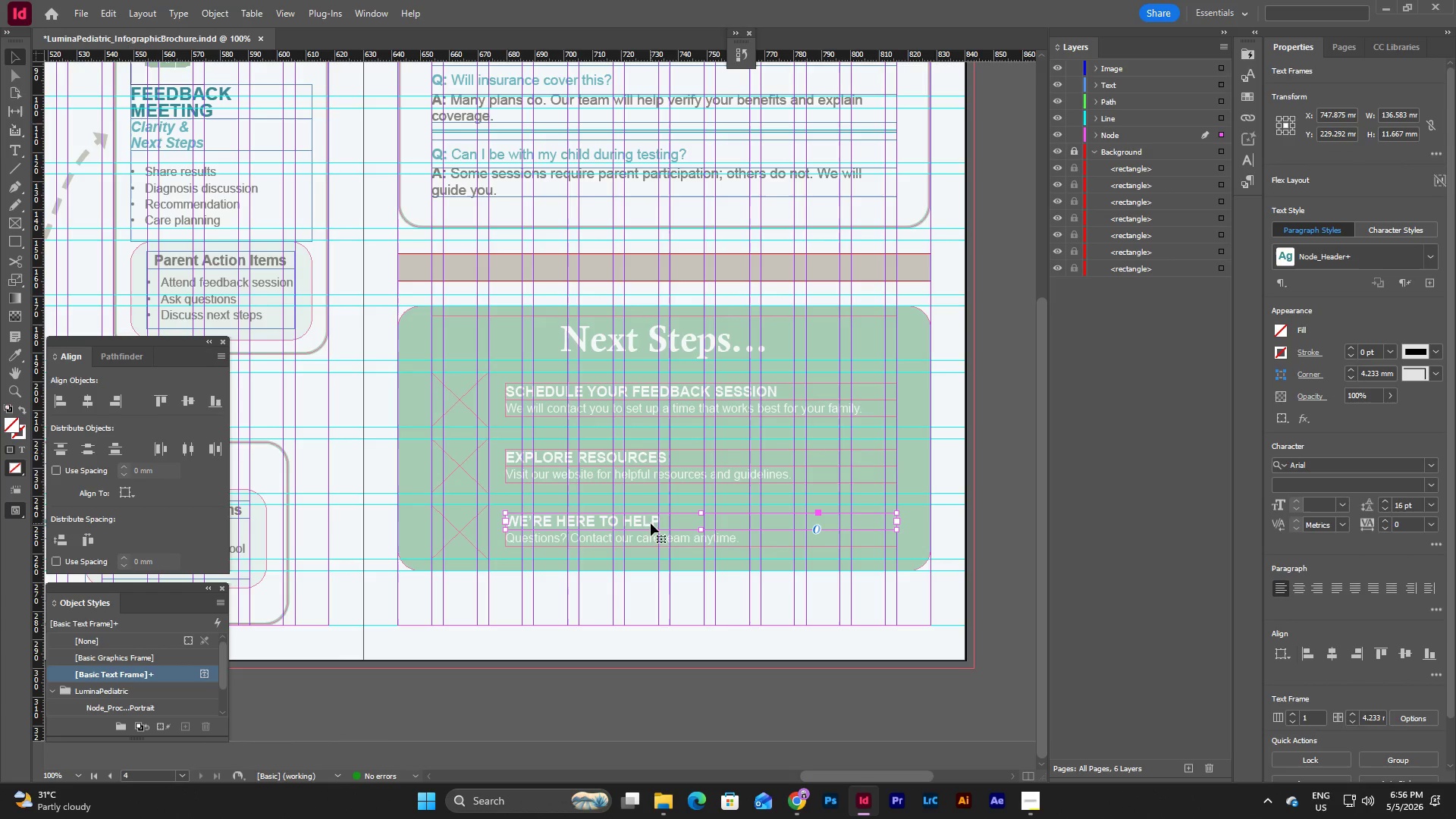 
hold_key(key=ShiftLeft, duration=0.61)
left_click([652, 541])
 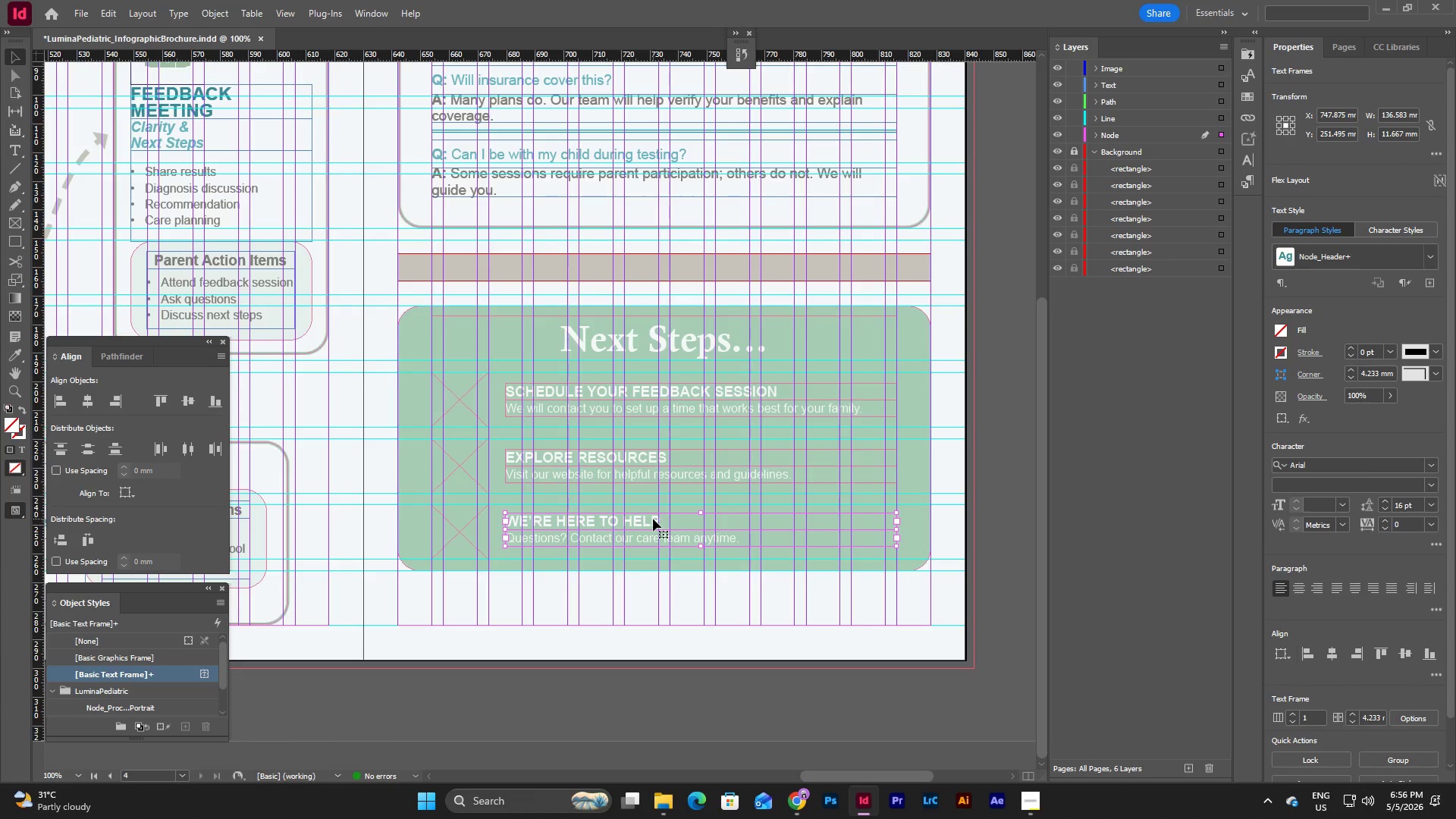 
left_click_drag(start_coordinate=[653, 519], to_coordinate=[653, 523])
 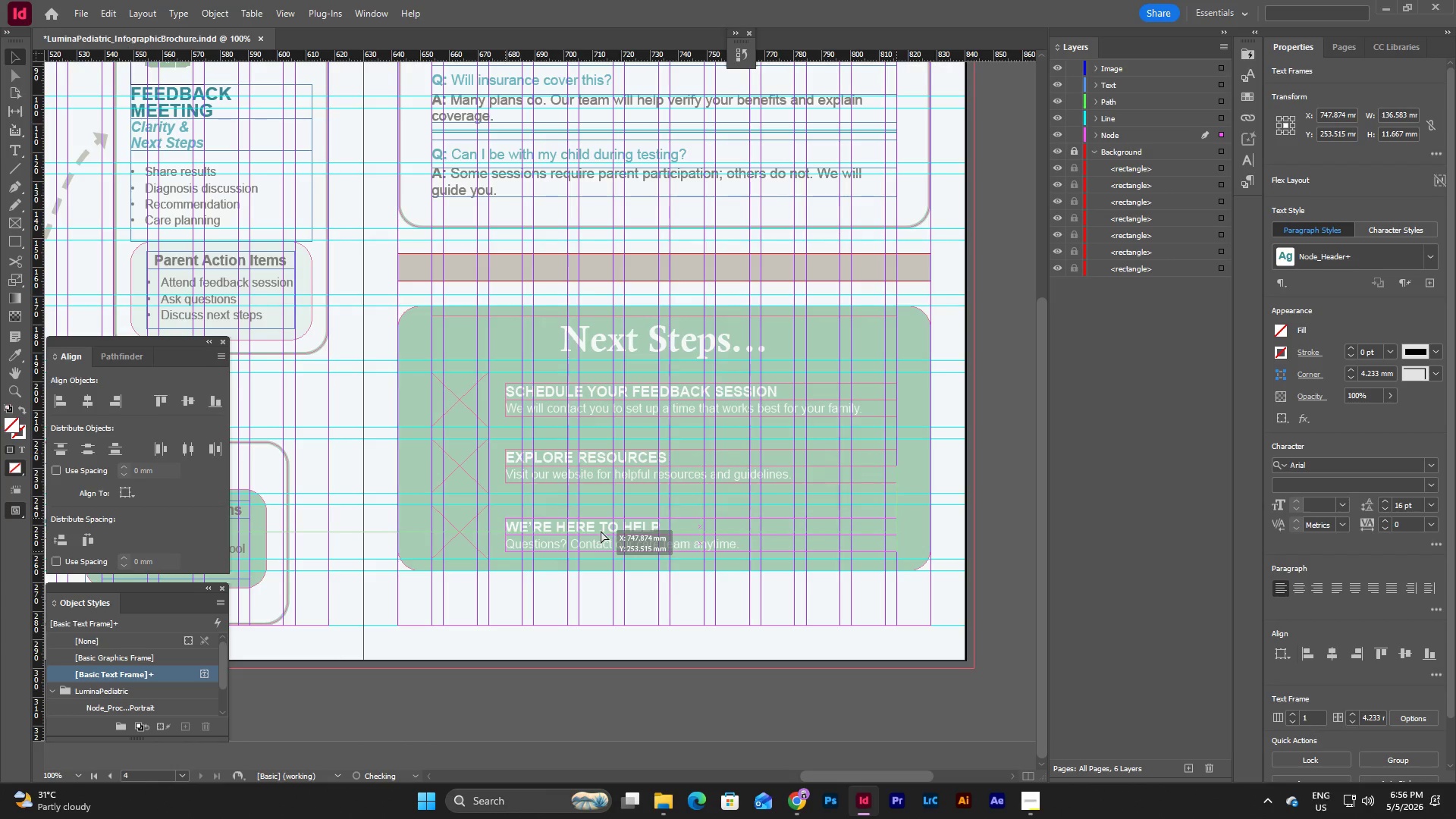 
wait(12.27)
 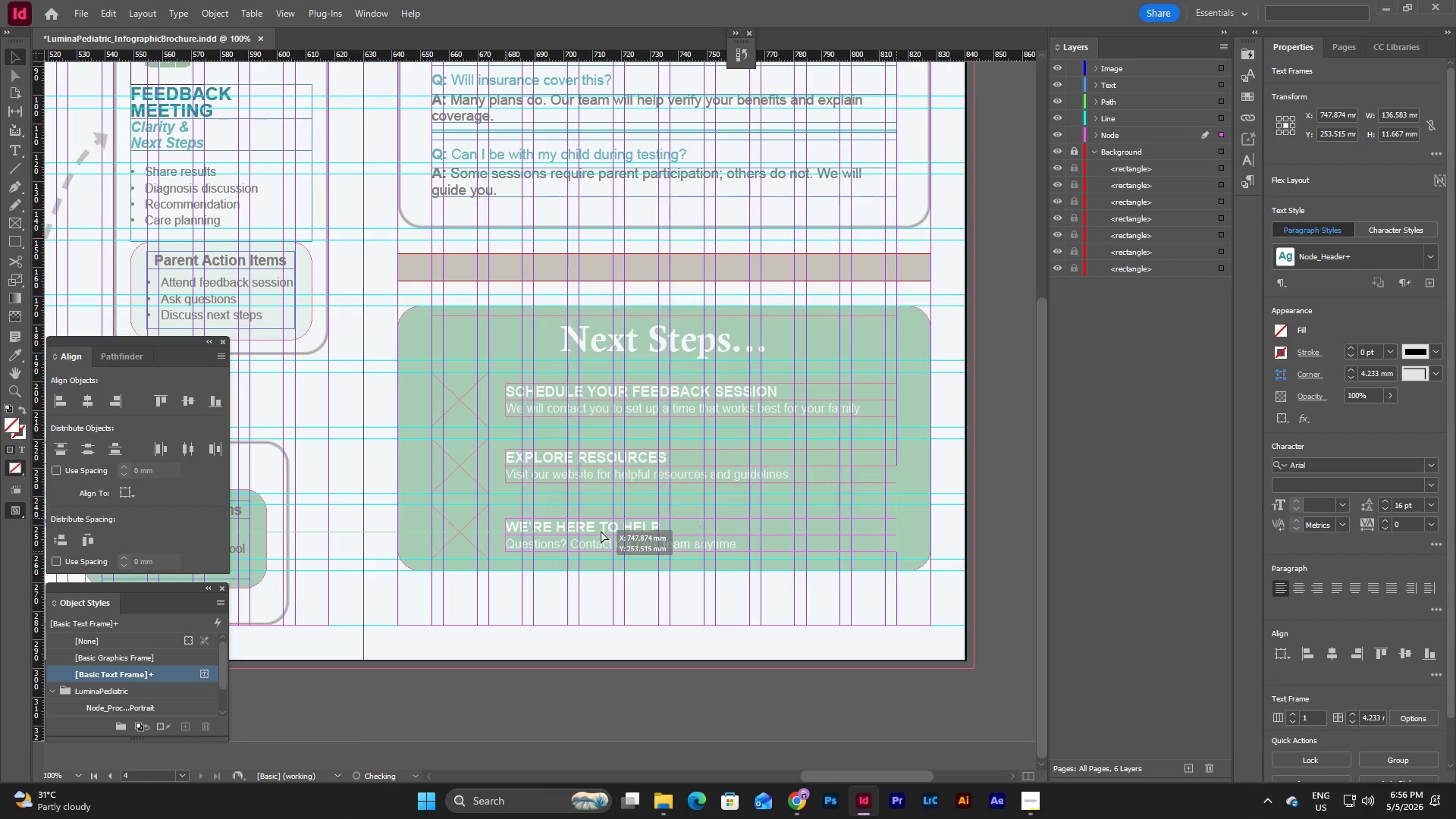 
left_click([1006, 516])
 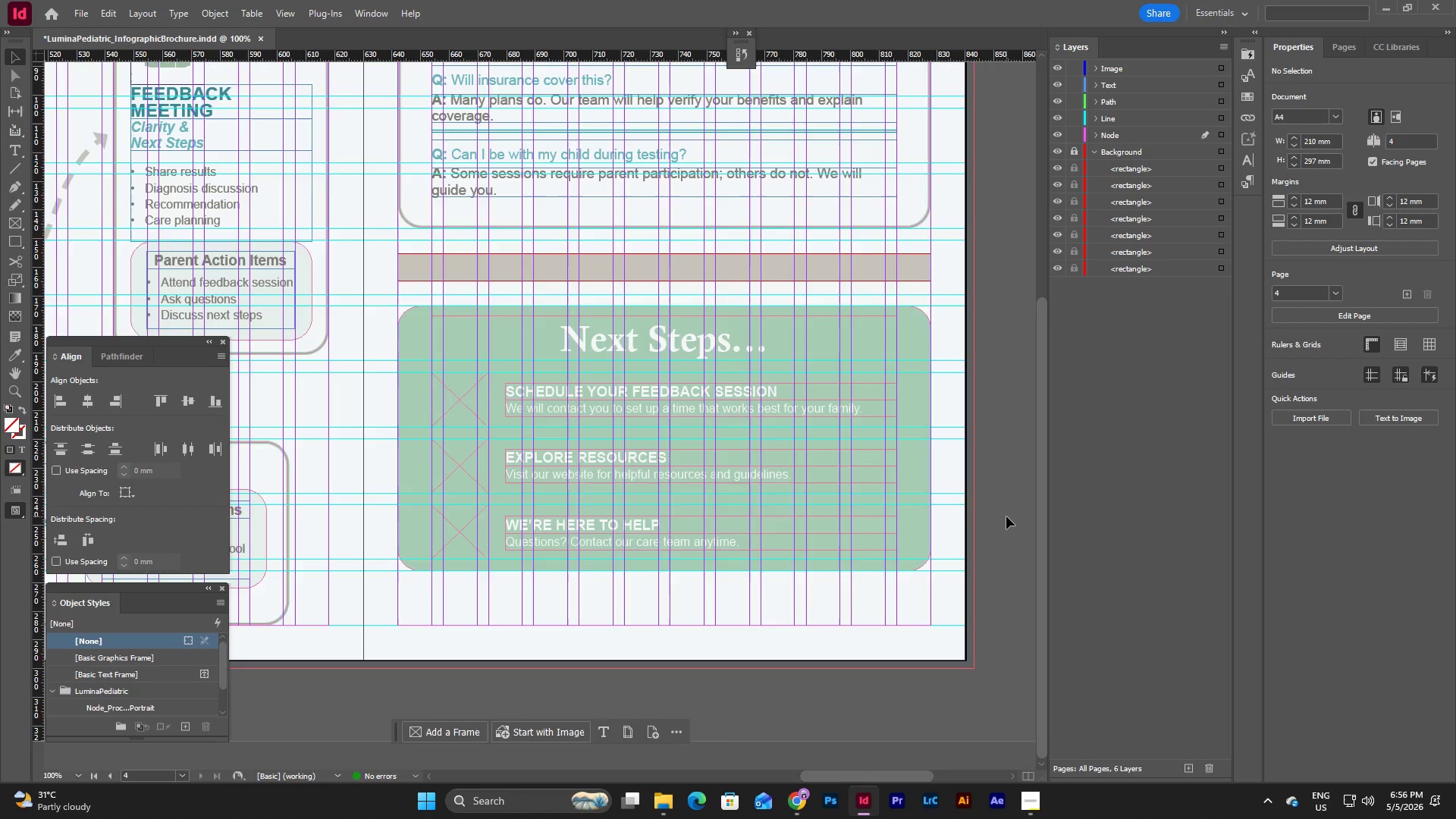 
type(www)
 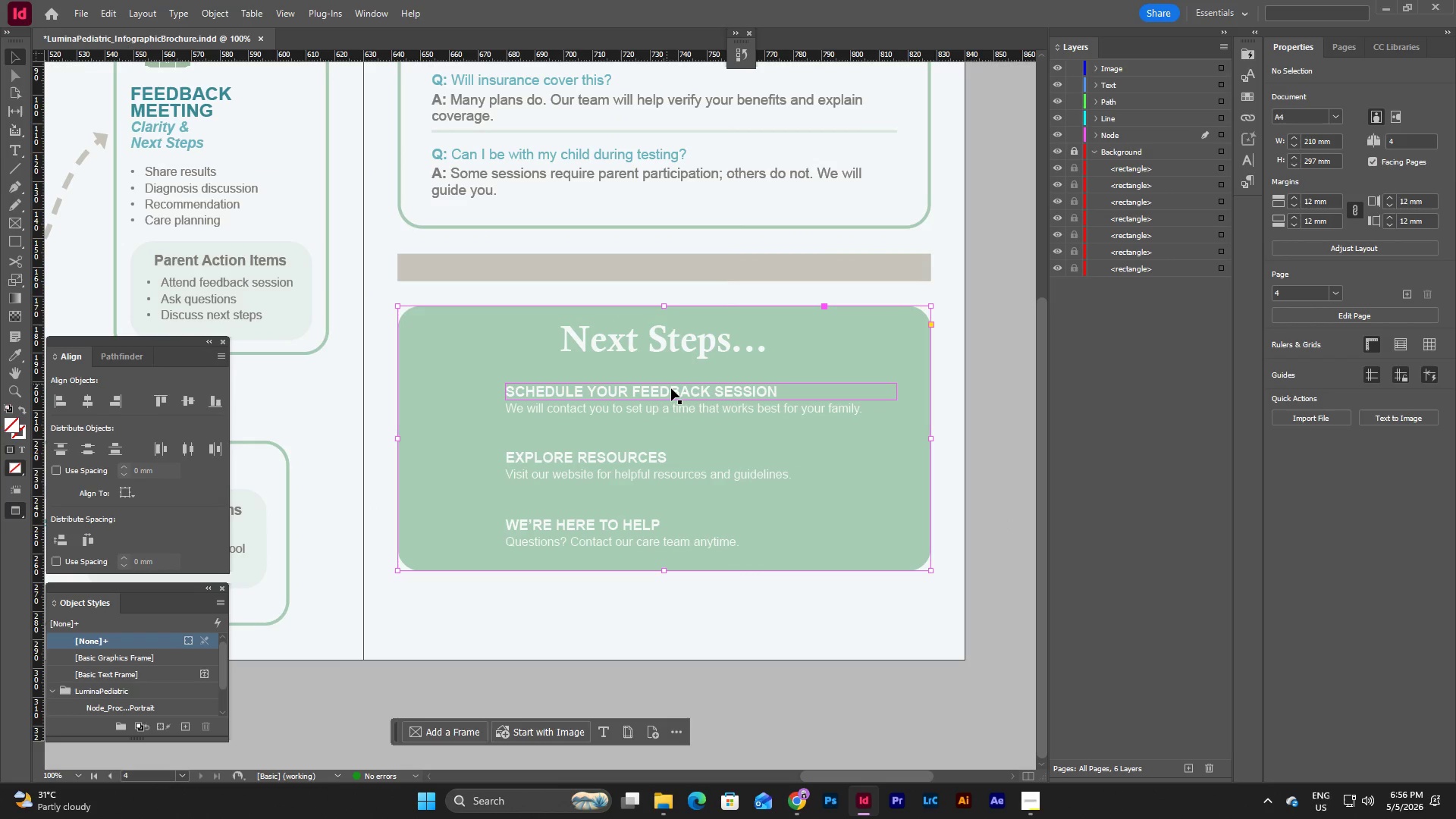 
double_click([674, 390])
 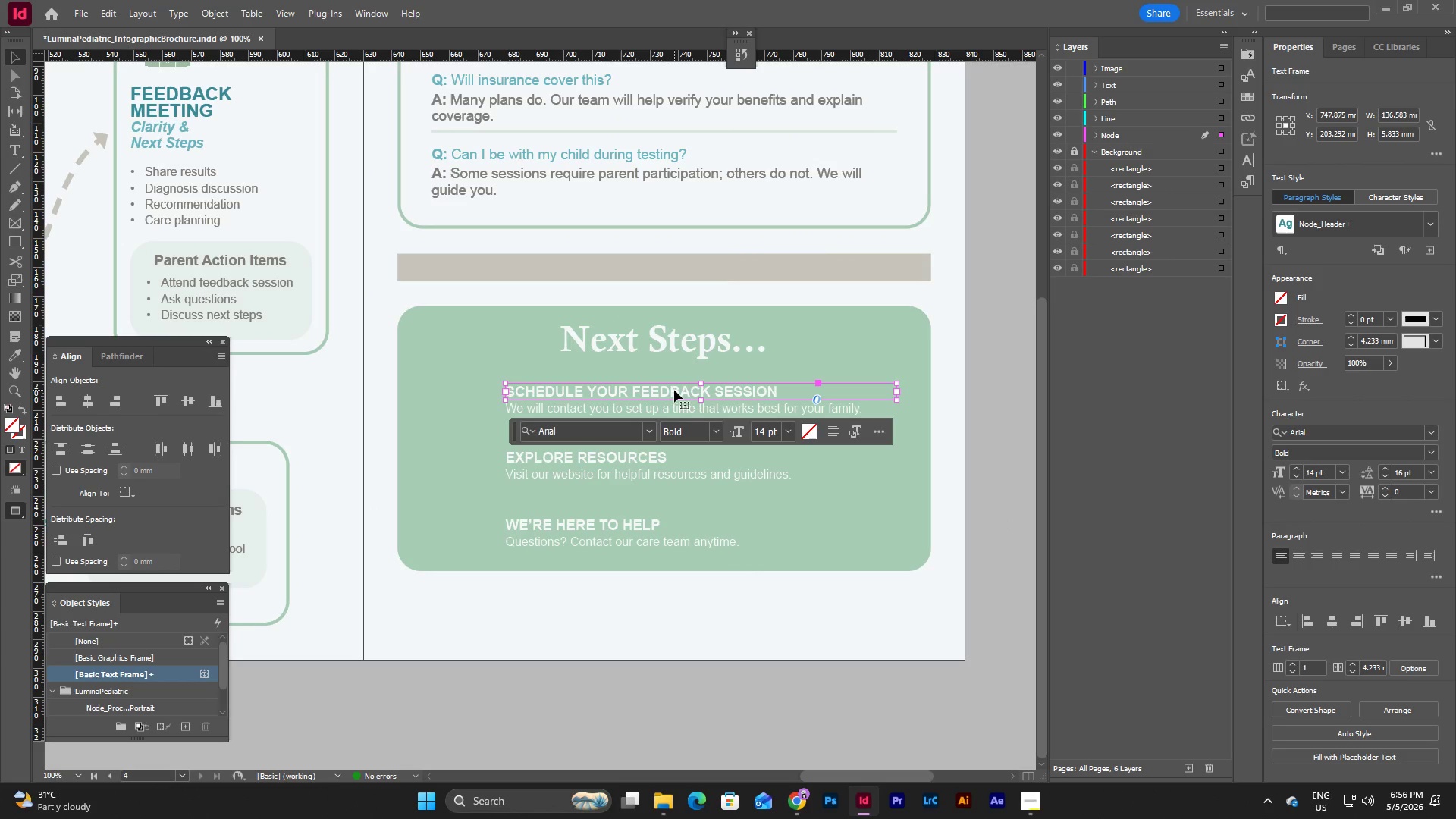 
hold_key(key=ShiftLeft, duration=1.0)
left_click([679, 407])
 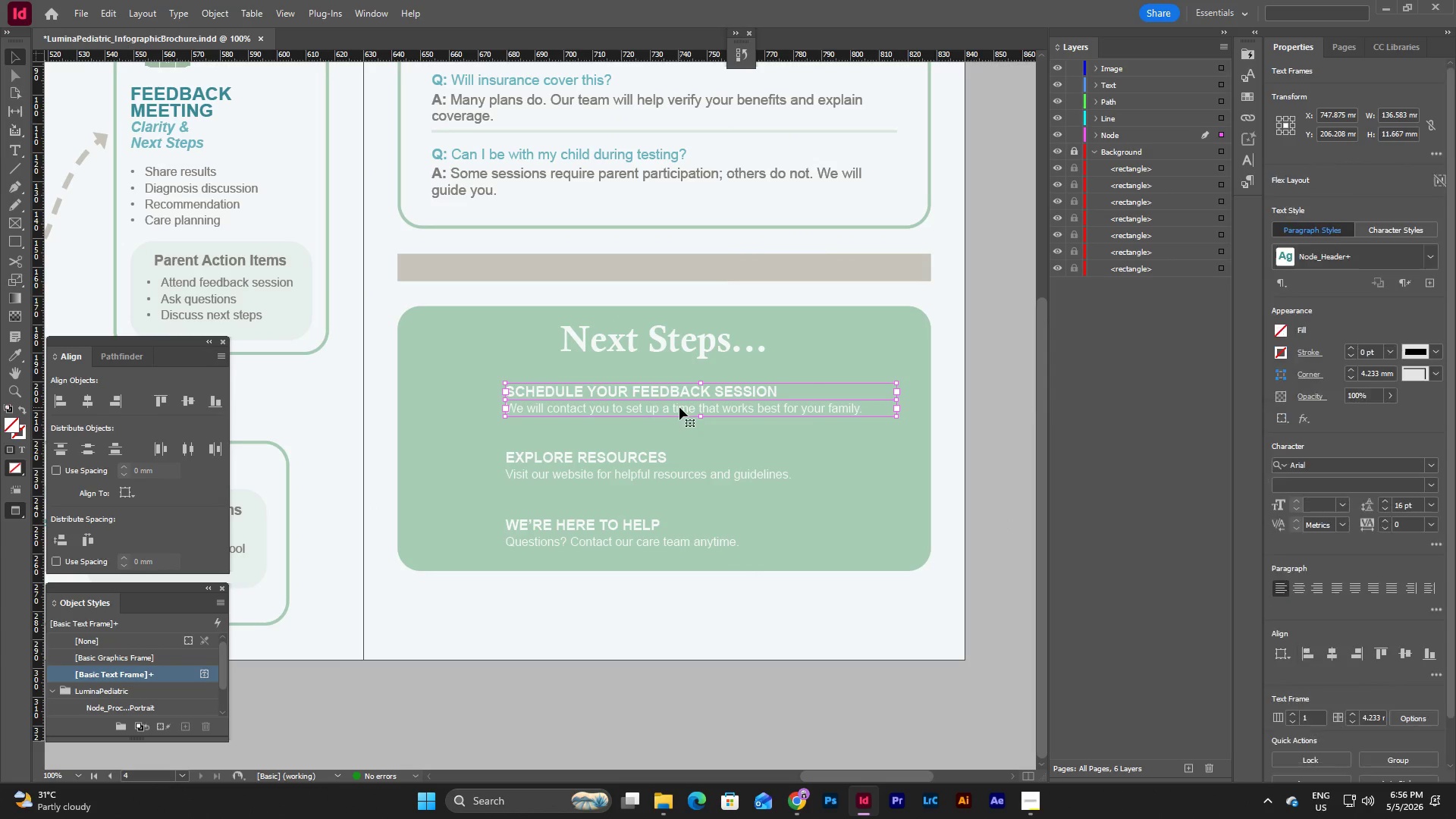 
right_click([679, 407])
 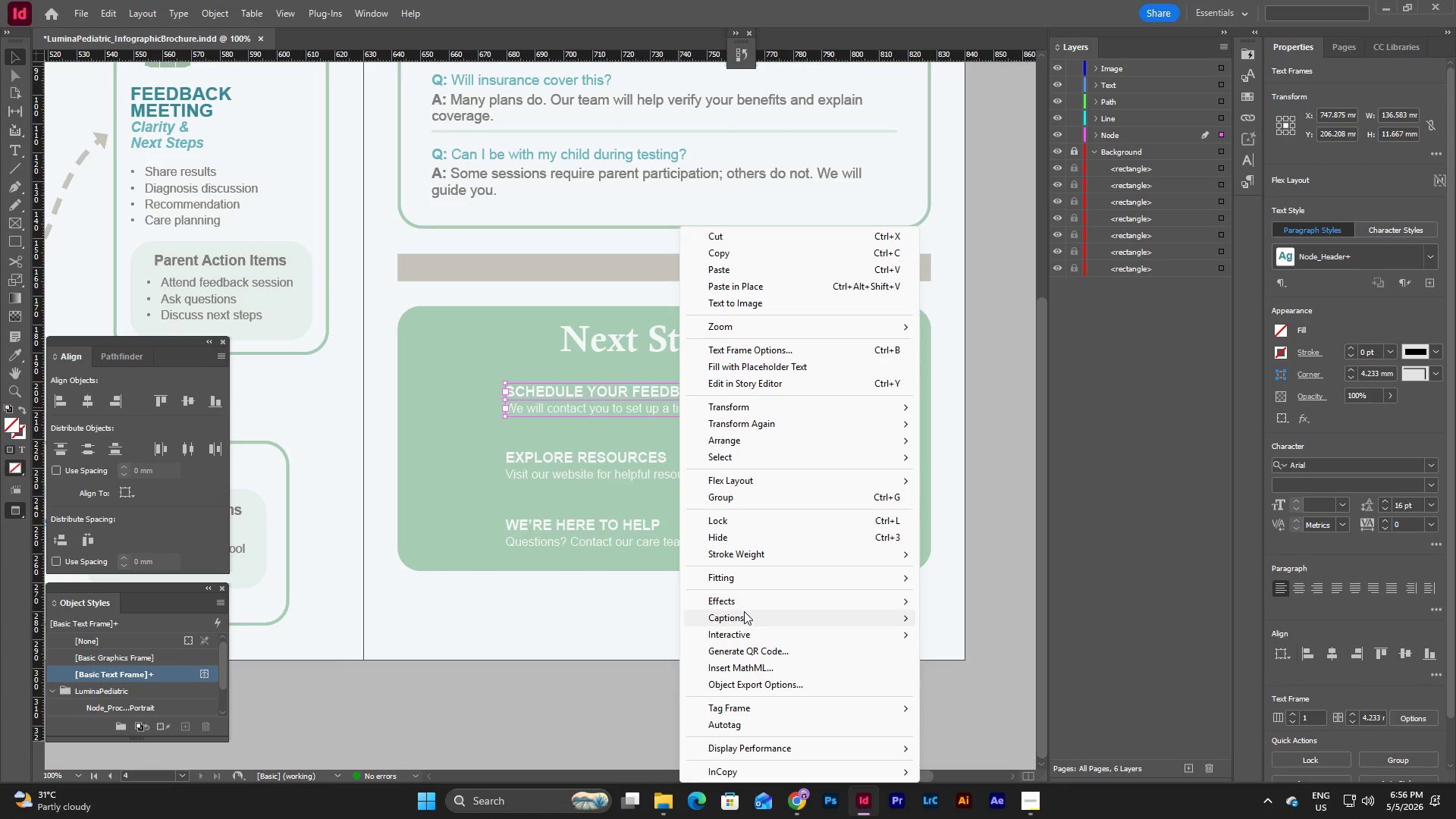 
left_click([735, 498])
 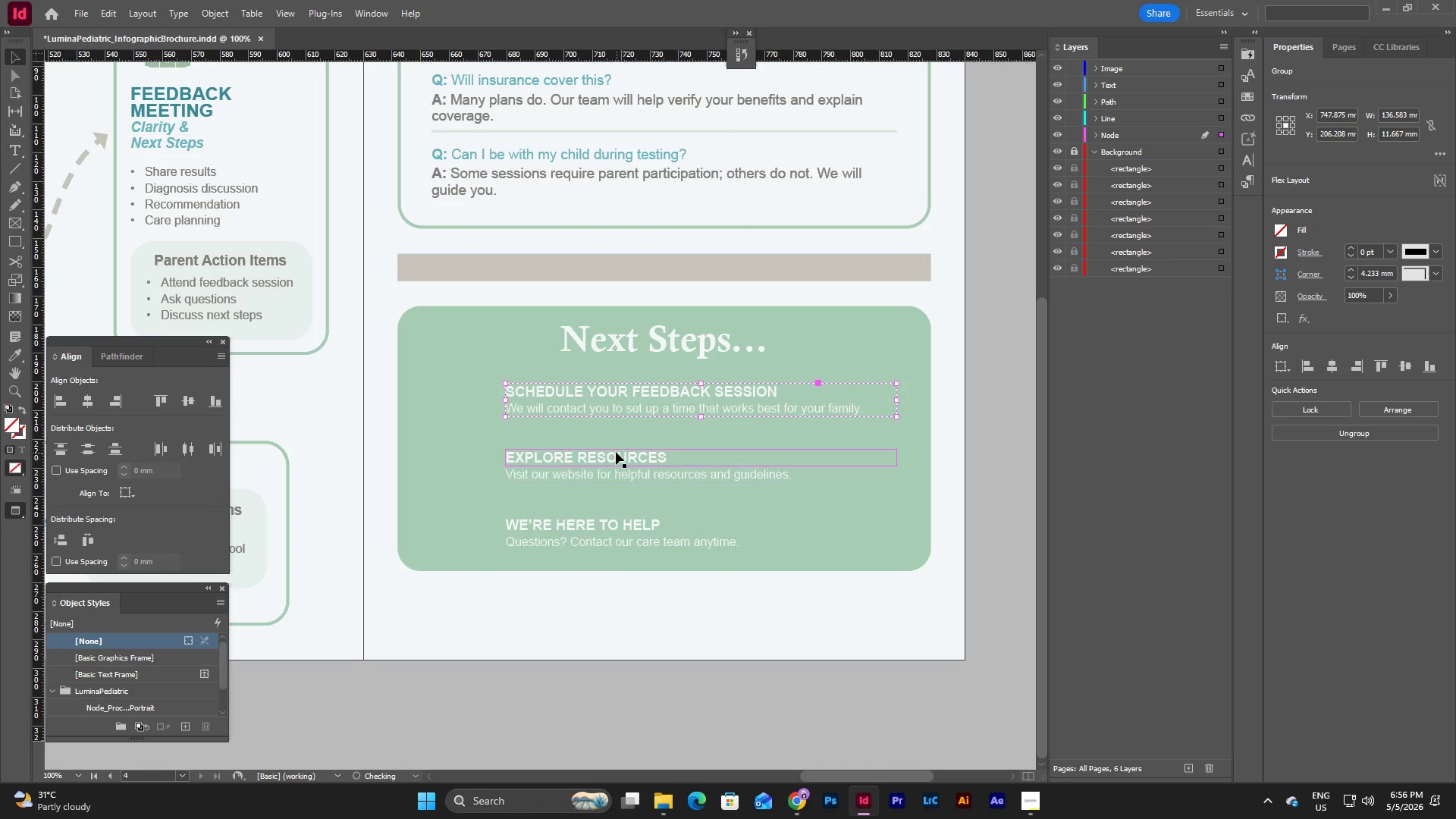 
left_click([616, 452])
 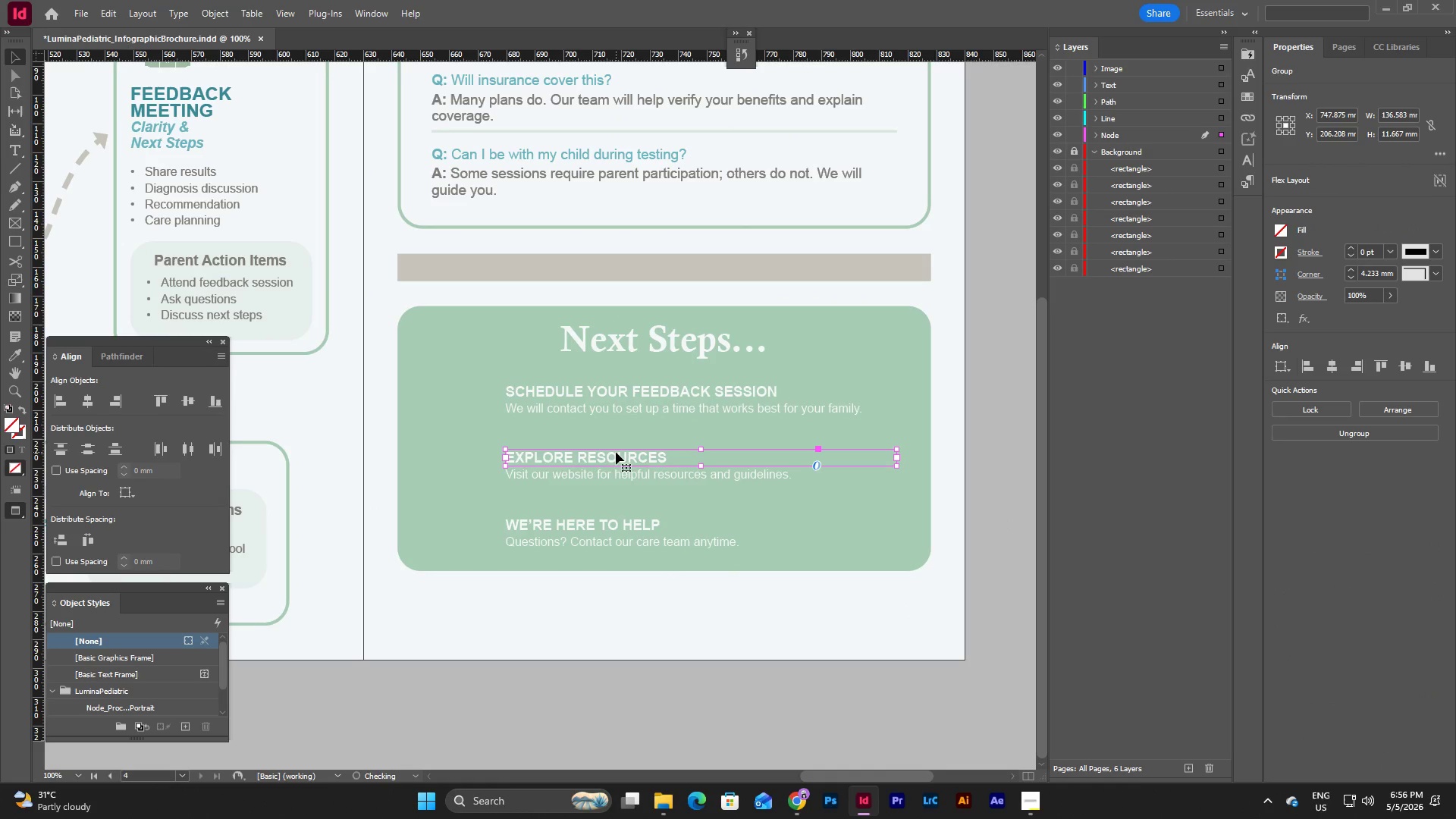 
hold_key(key=ShiftLeft, duration=0.84)
left_click([609, 475])
 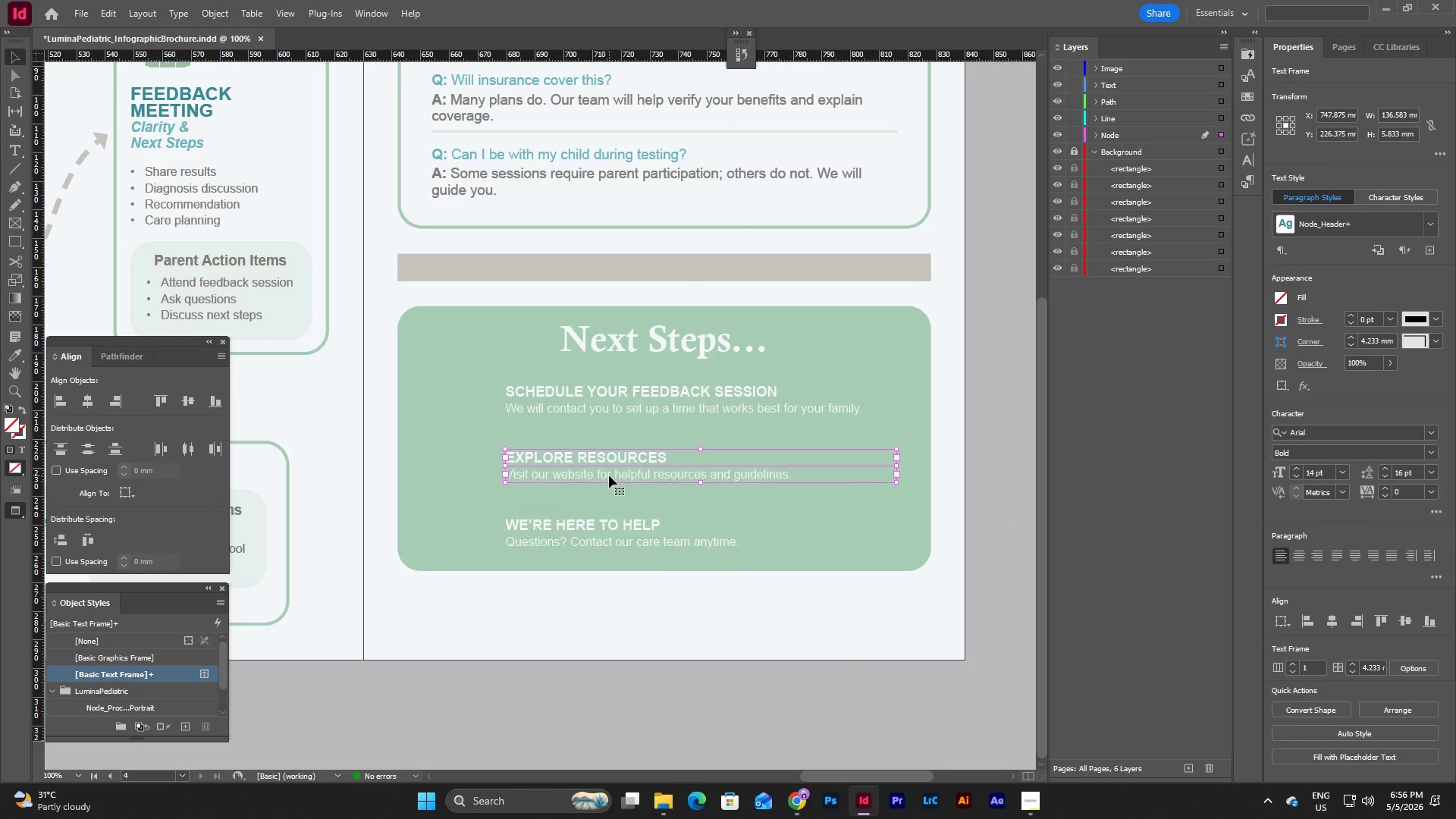 
right_click([609, 475])
 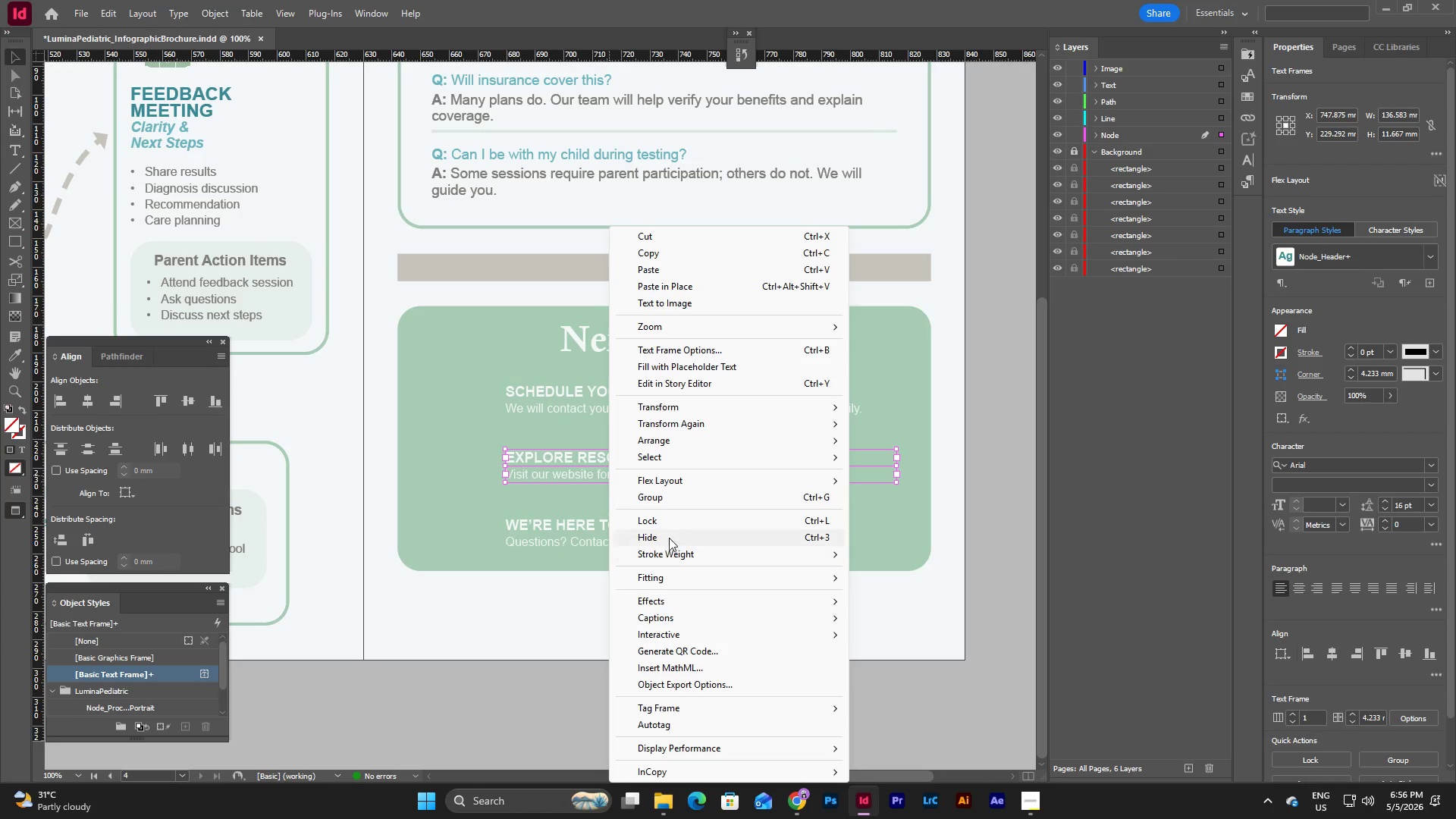 
left_click([670, 490])
 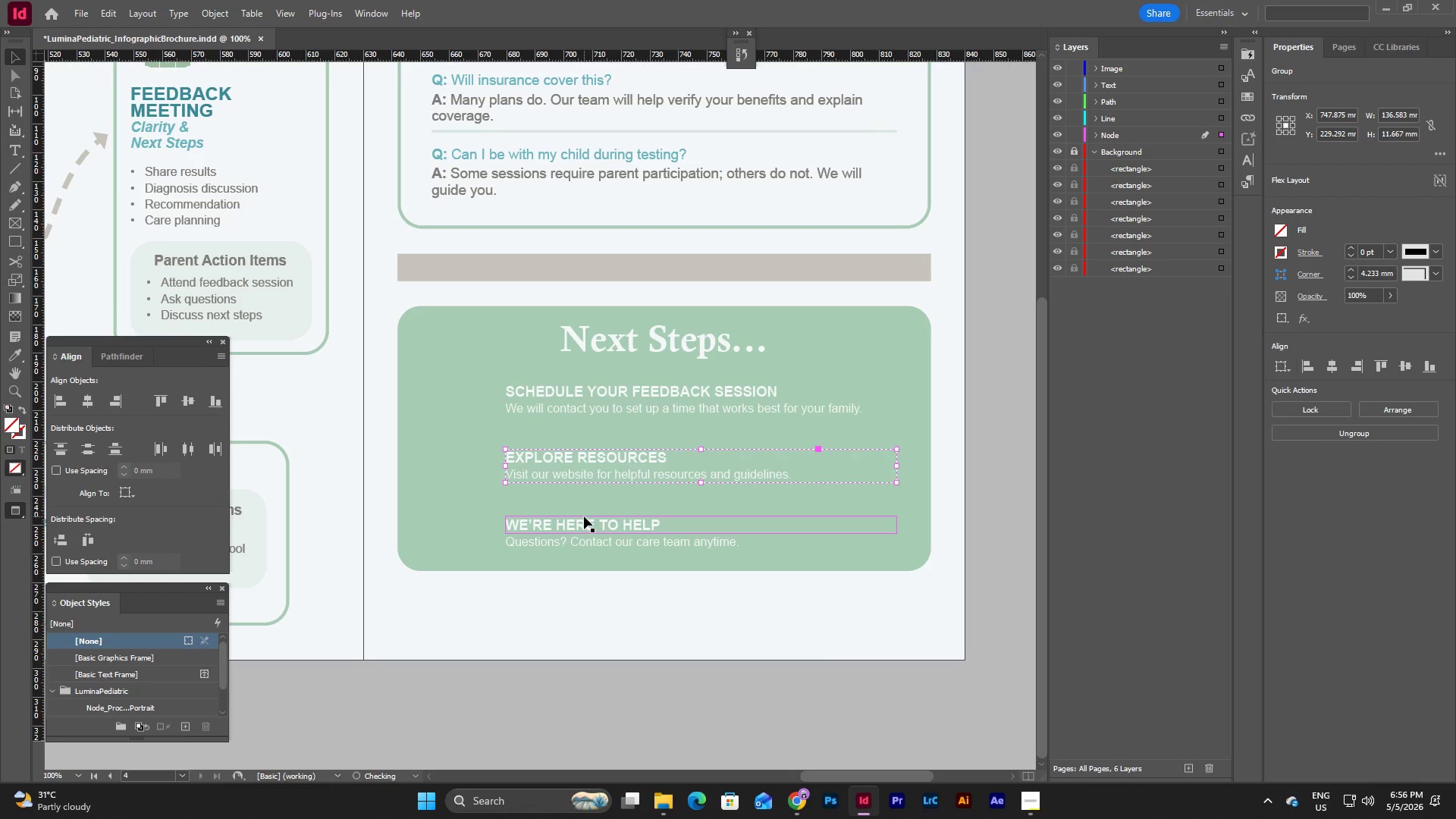 
left_click([584, 516])
 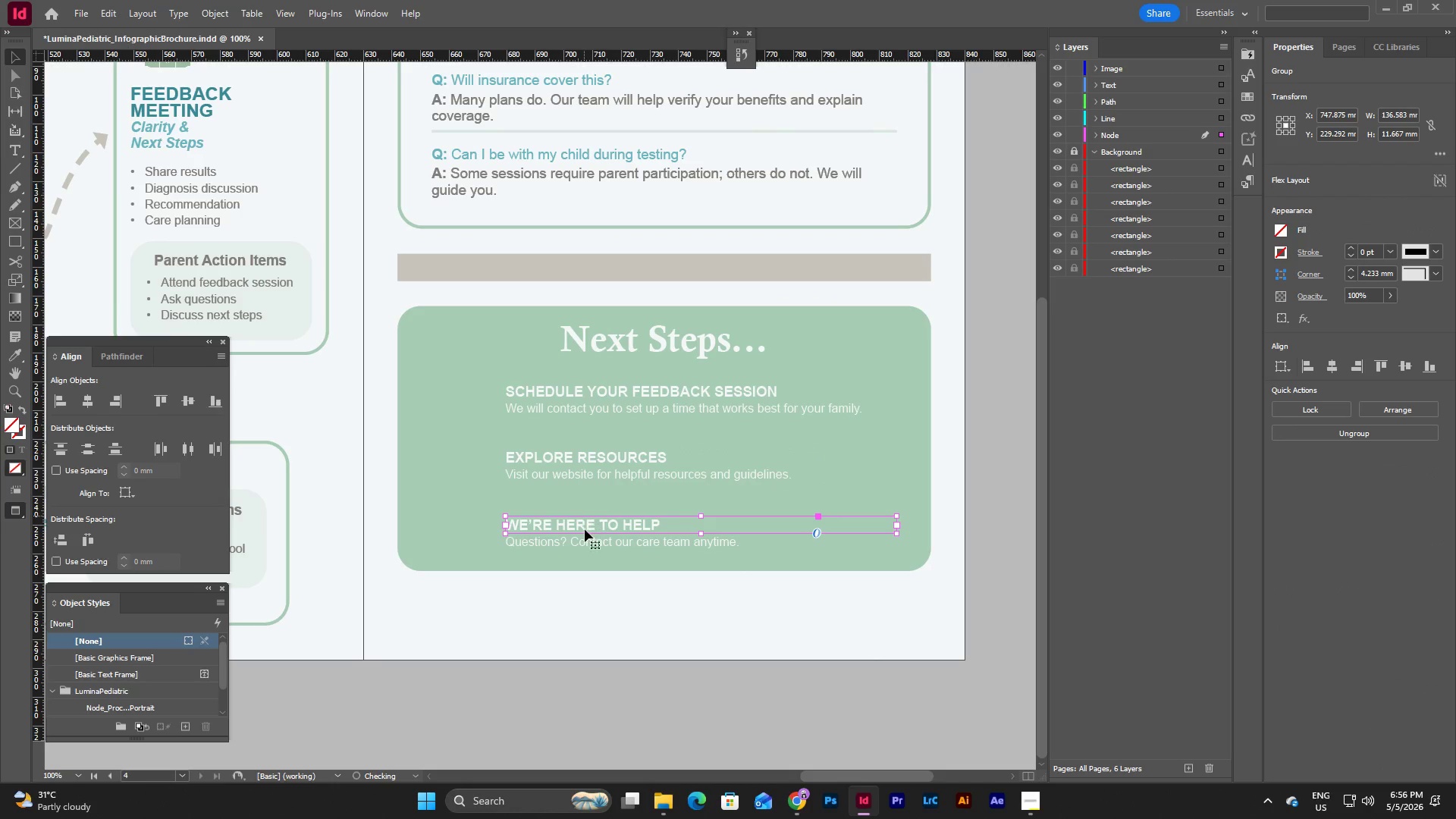 
hold_key(key=ShiftLeft, duration=0.69)
left_click([579, 544])
 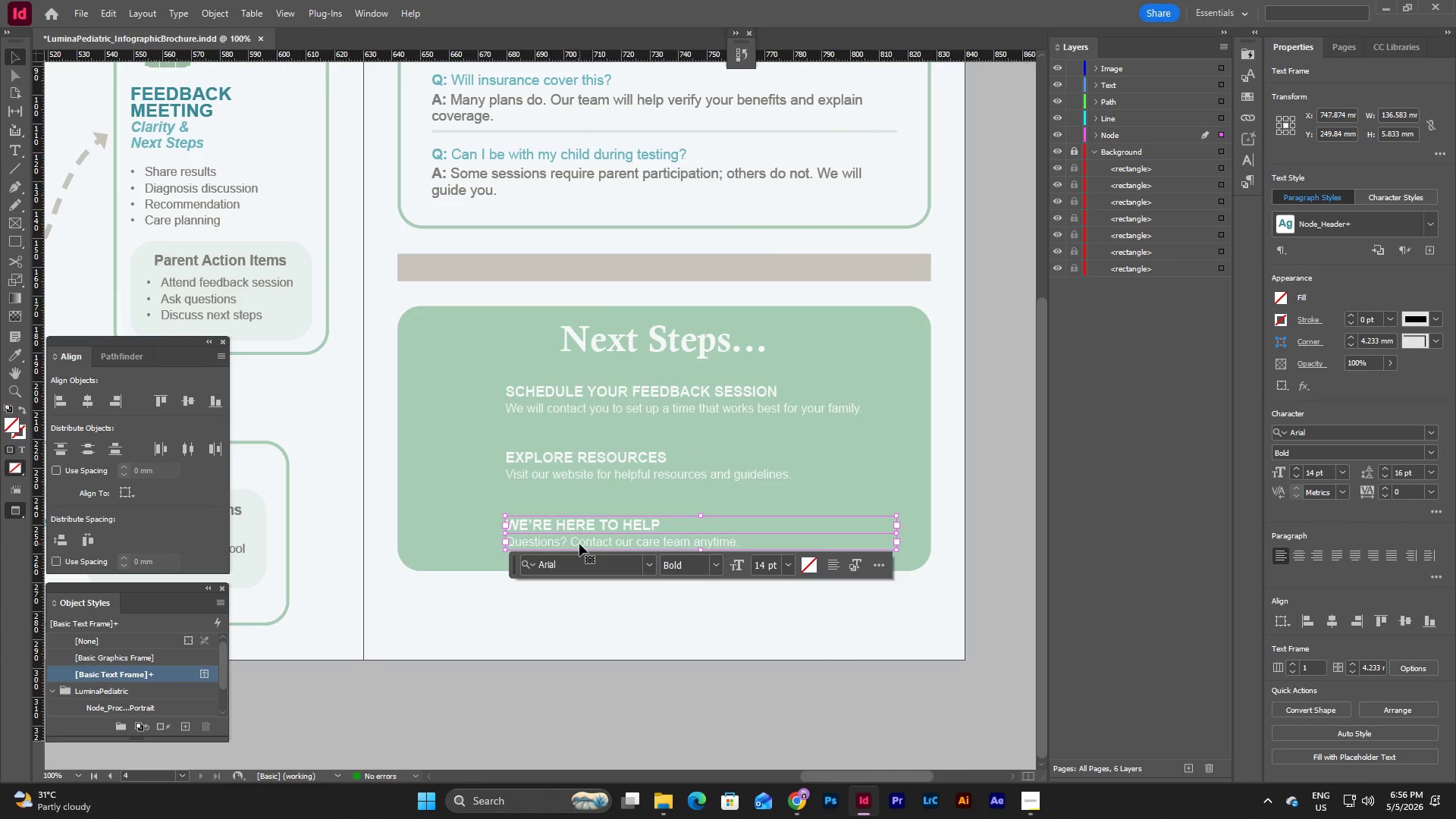 
right_click([579, 544])
 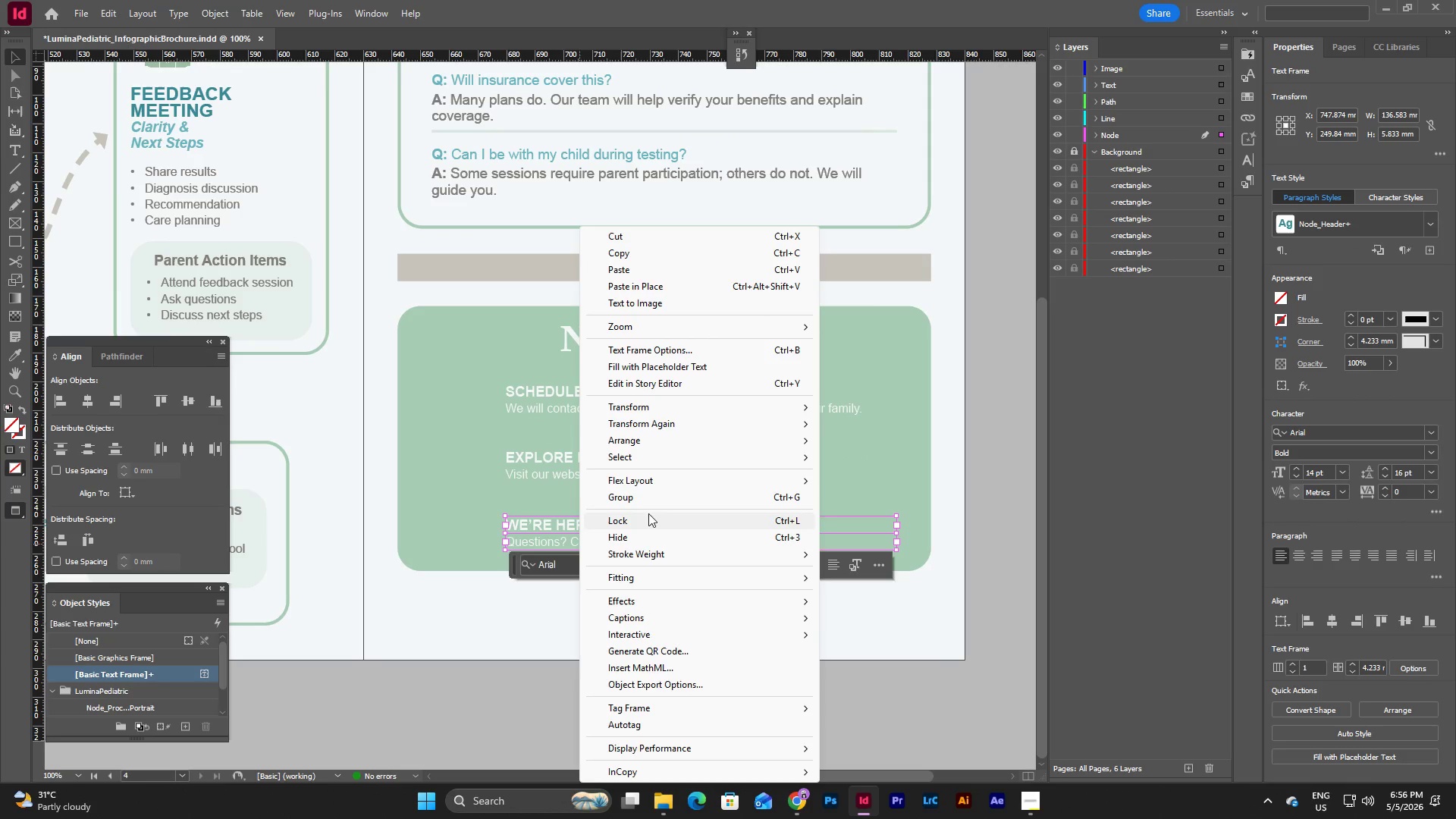 
left_click([648, 501])
 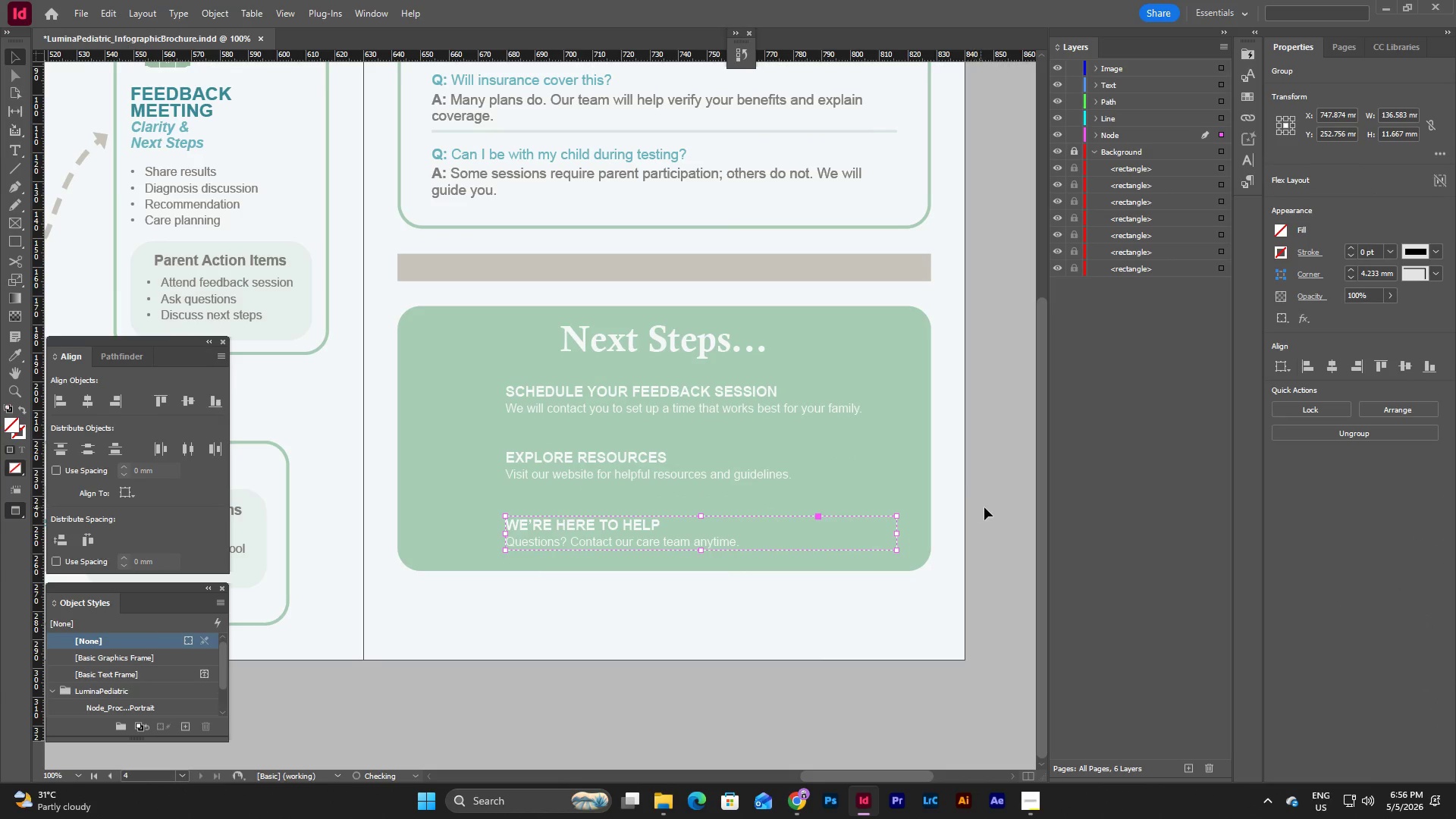 
left_click([984, 507])
 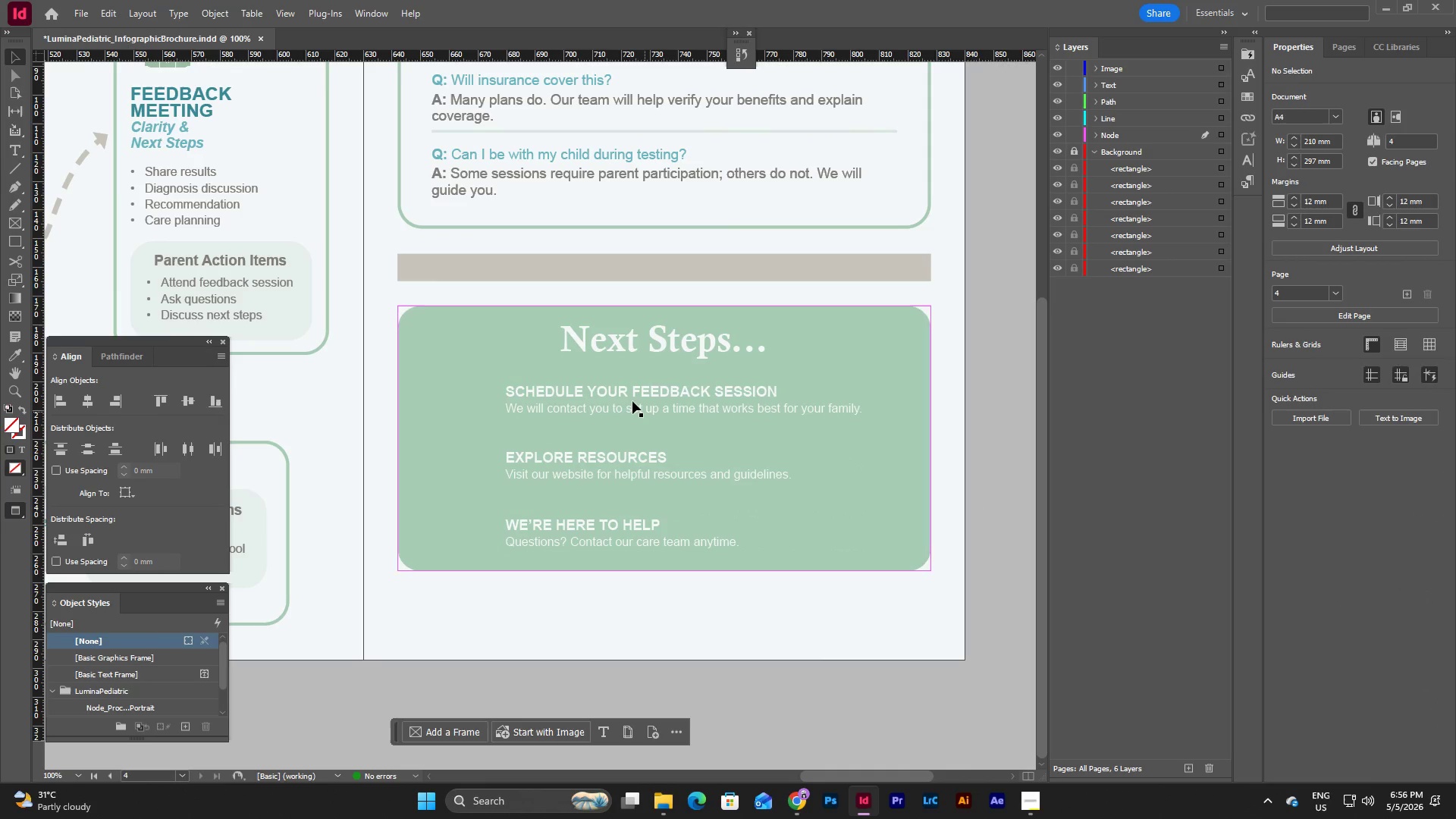 
left_click([629, 396])
 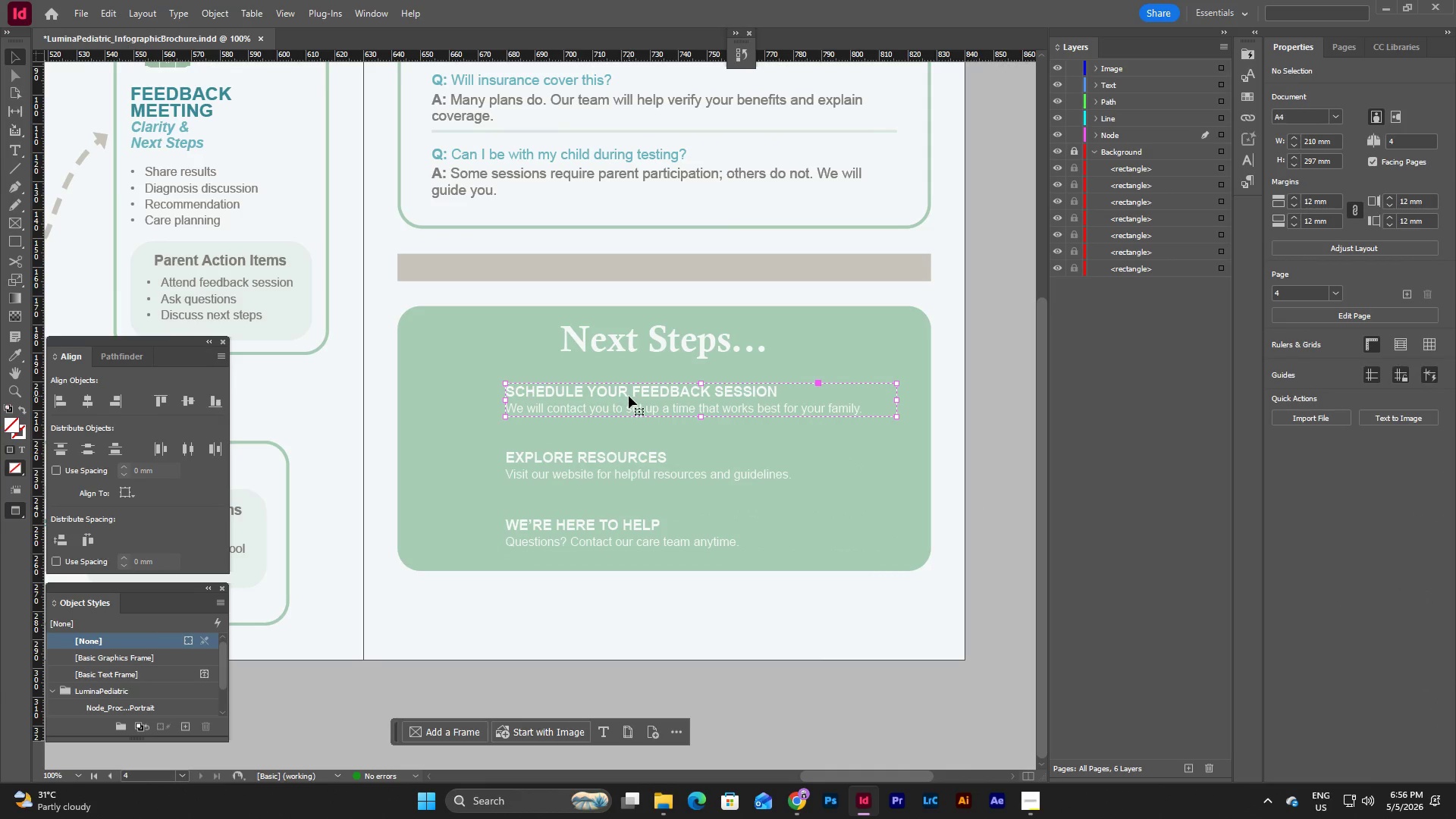 
hold_key(key=ShiftLeft, duration=1.27)
double_click([609, 520])
 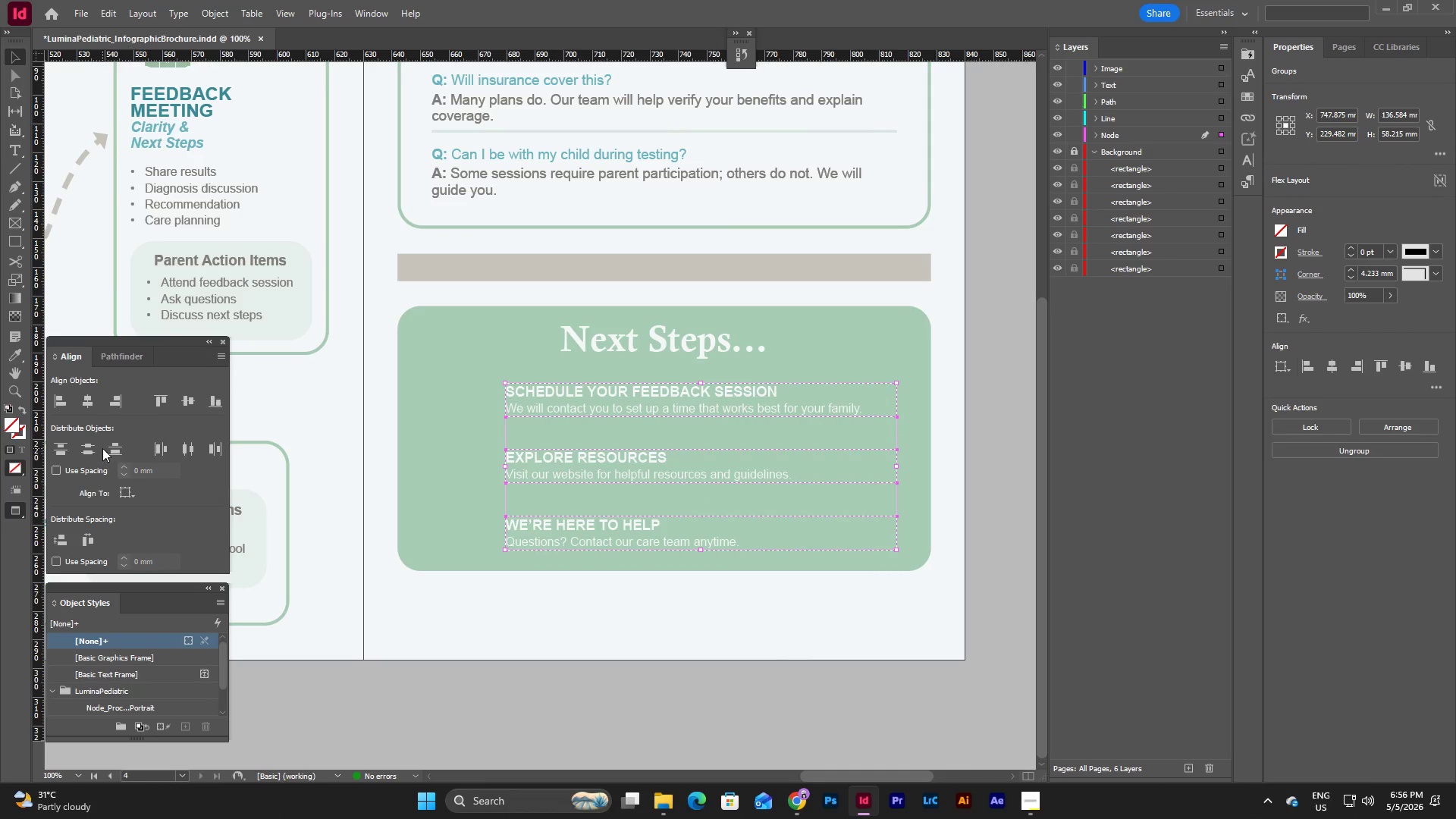 
left_click([86, 447])
 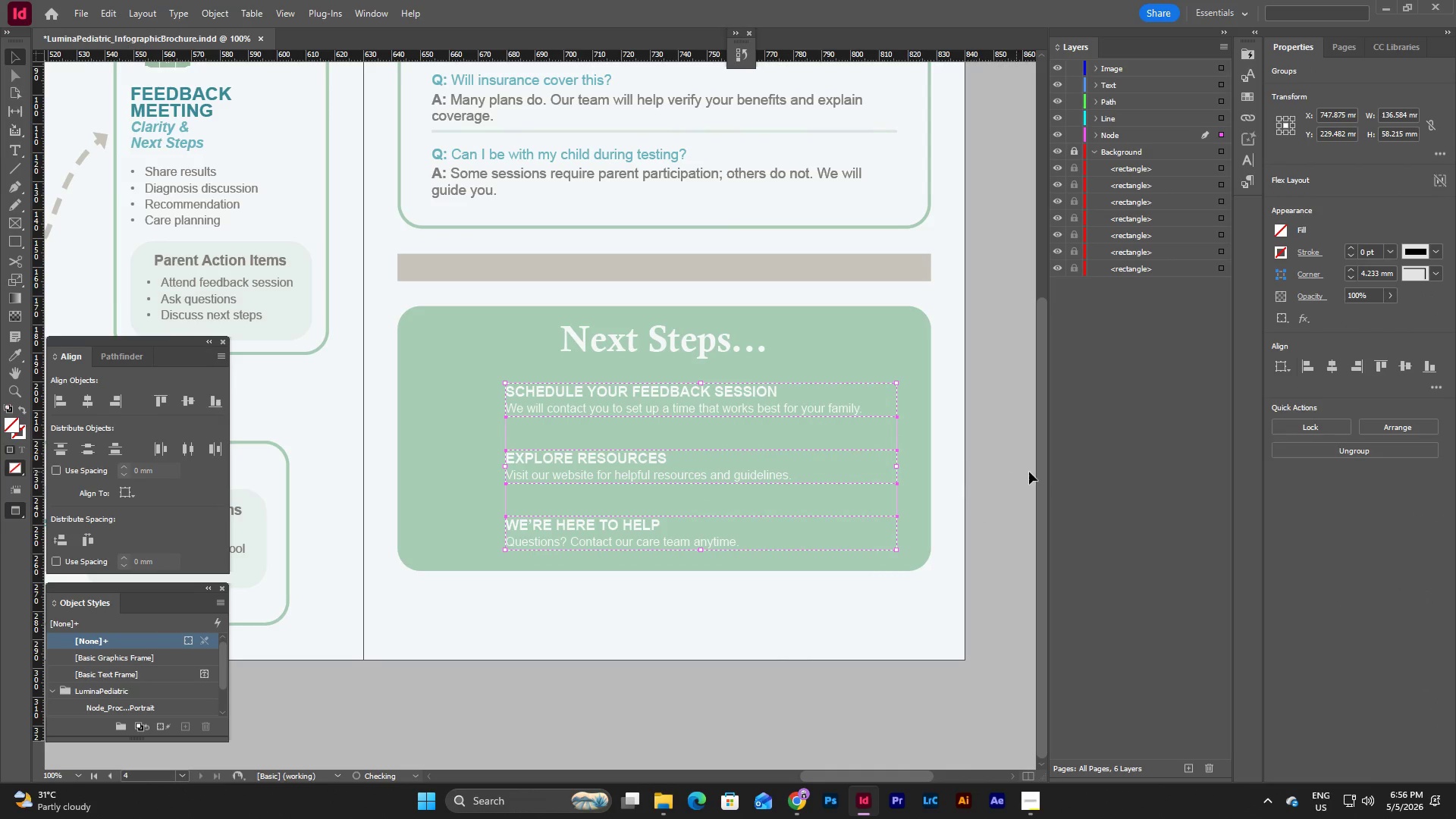 
left_click([1001, 464])
 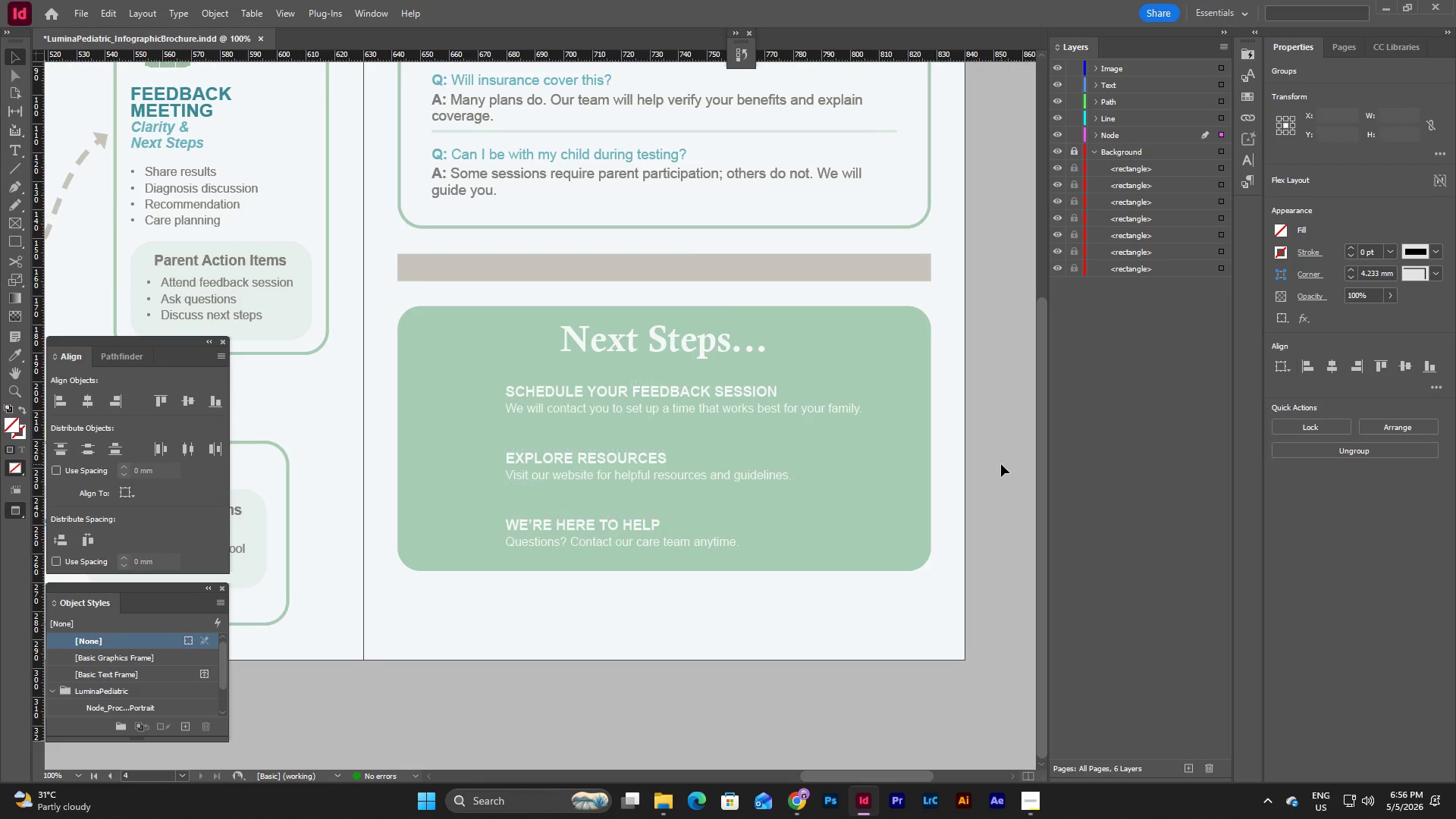 
key(W)
 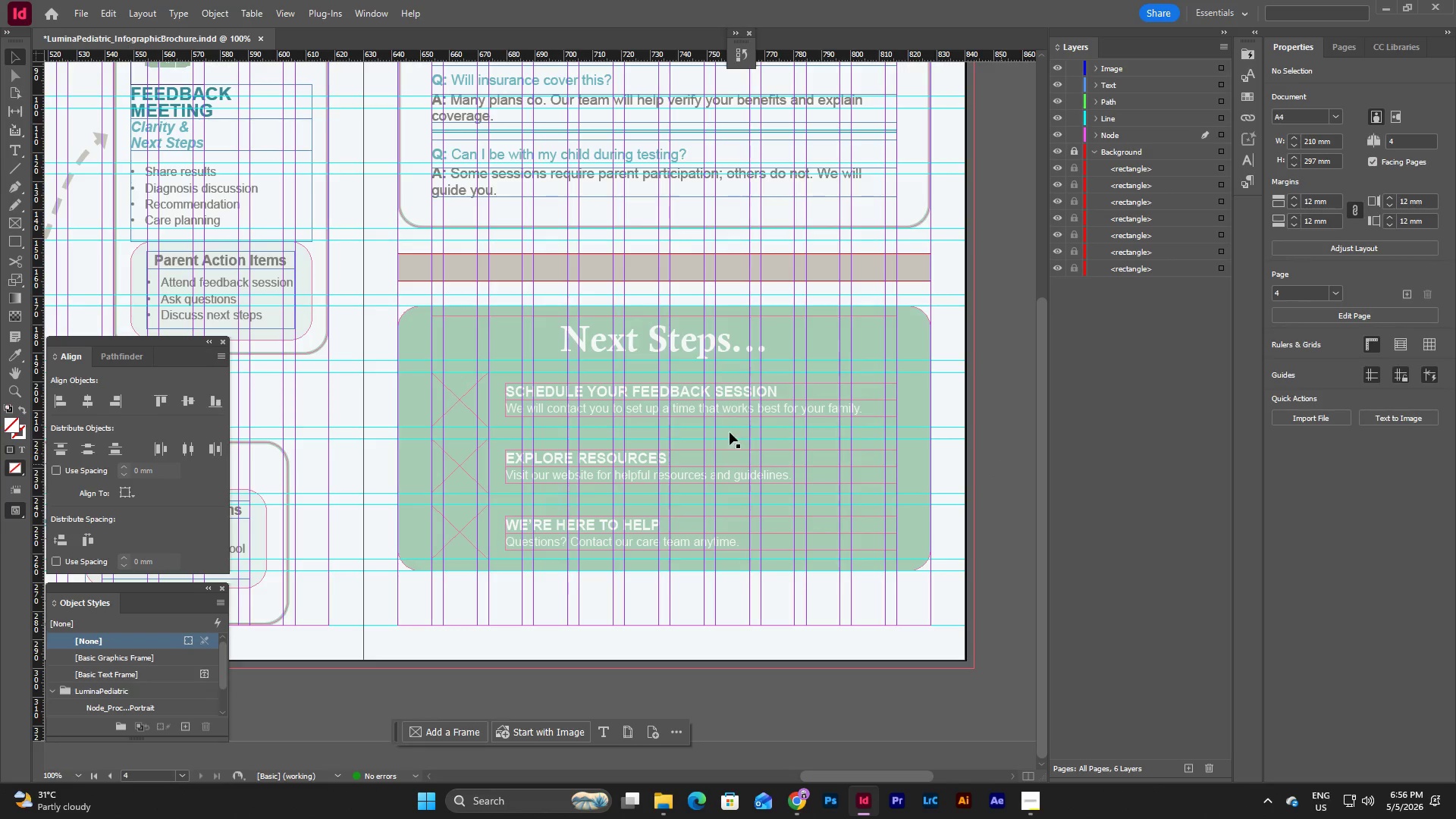 
left_click([466, 397])
 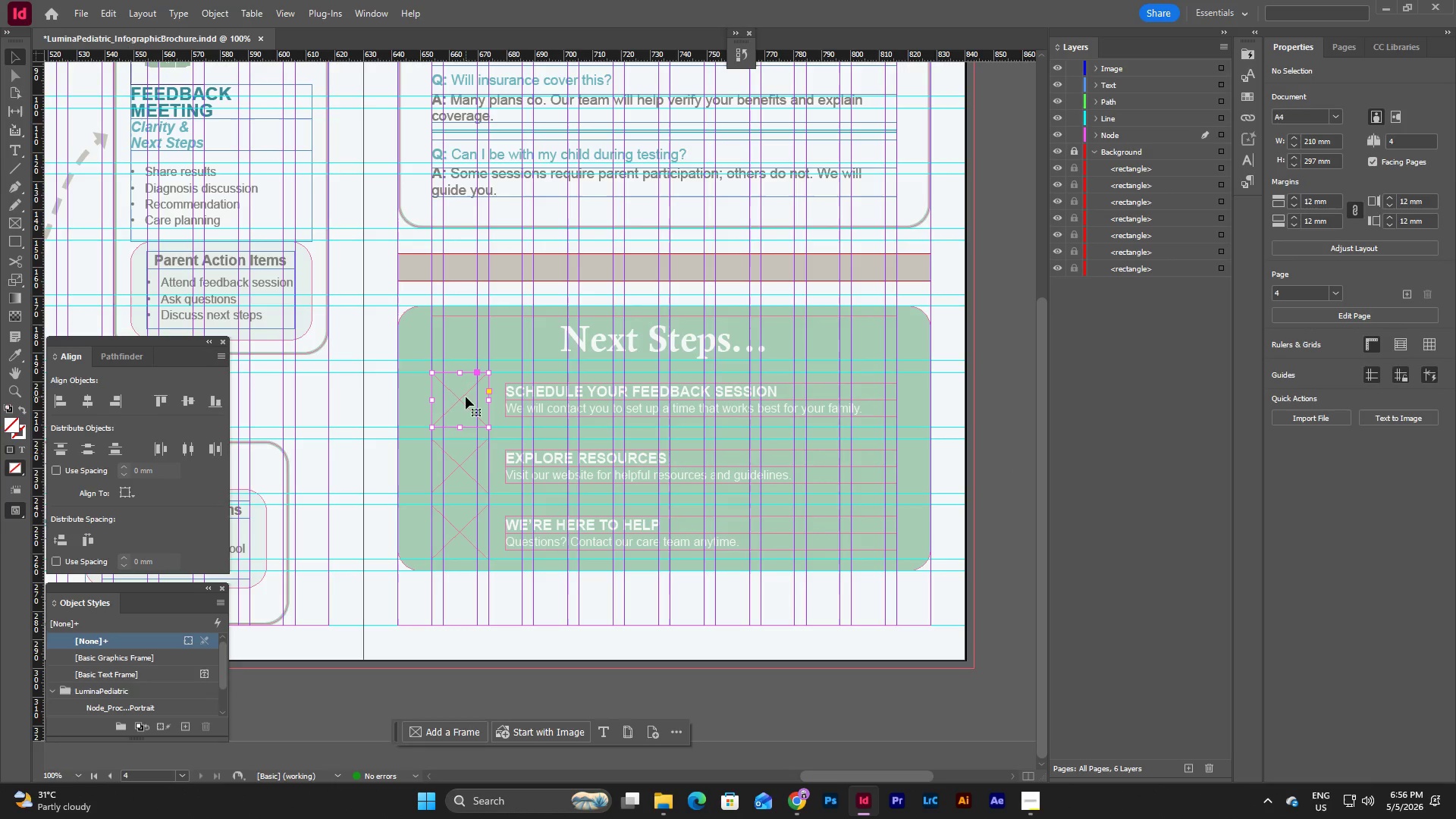 
hold_key(key=ShiftLeft, duration=1.22)
 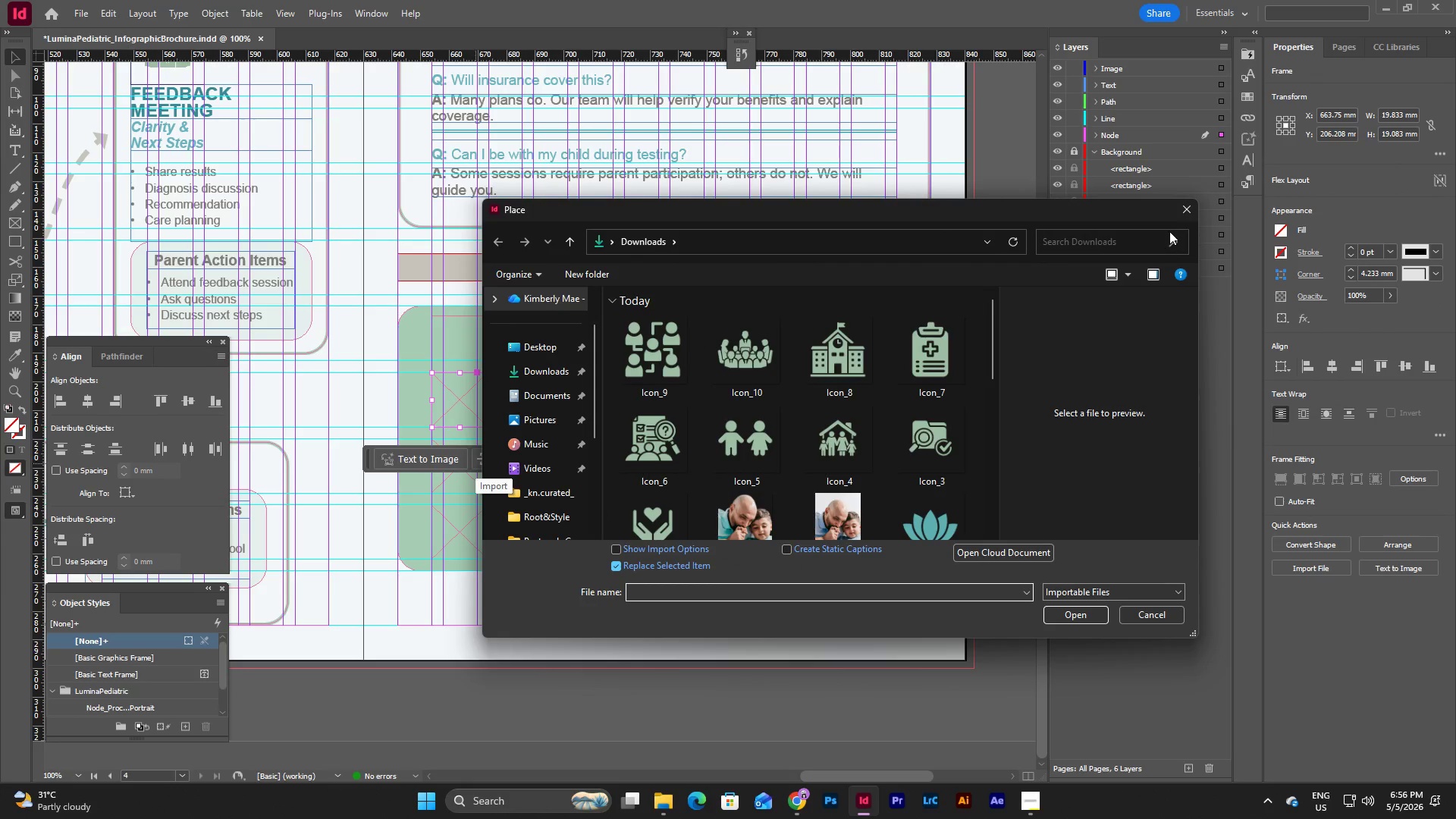 
left_click([1185, 209])
 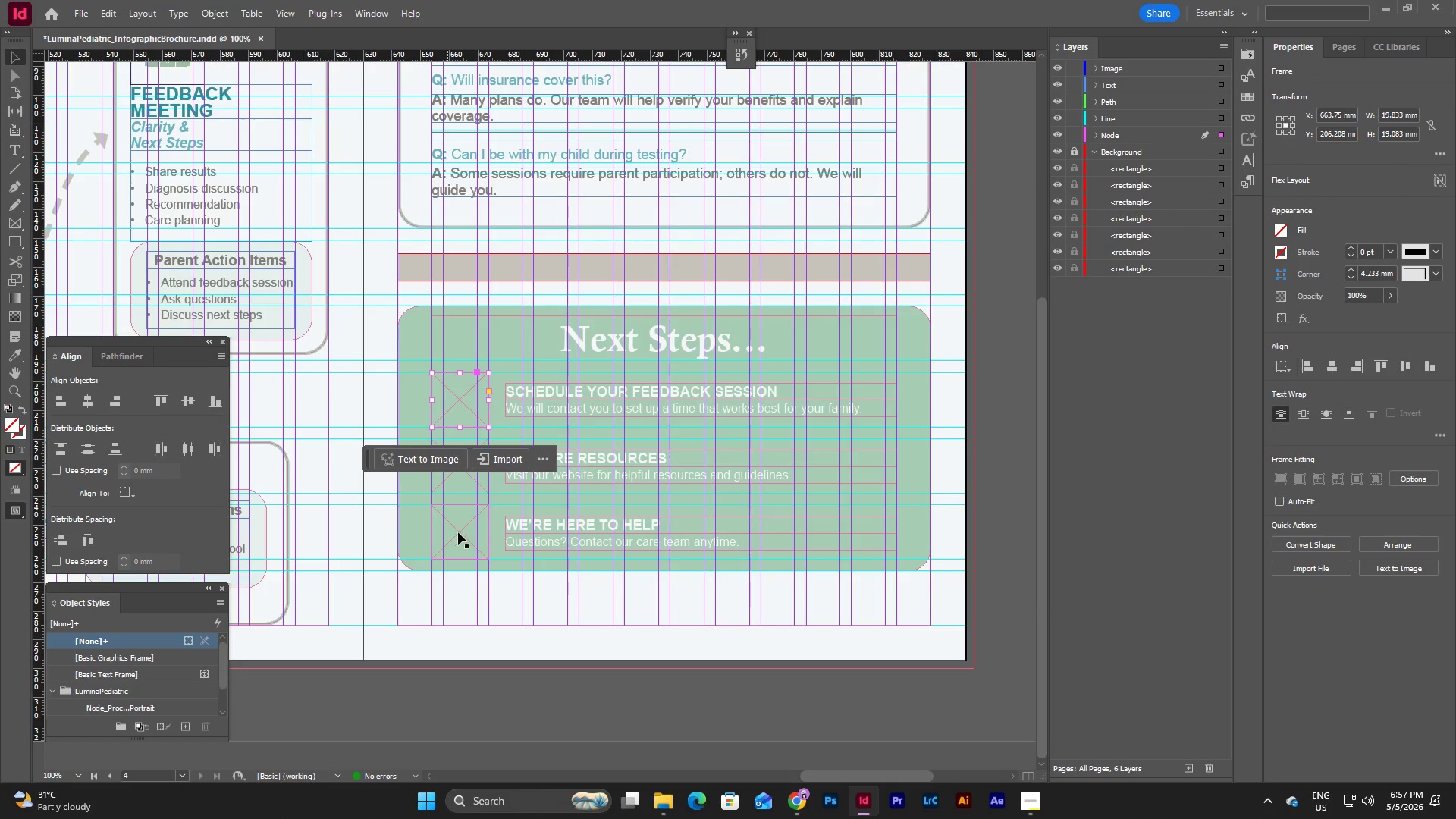 
hold_key(key=ShiftLeft, duration=1.19)
left_click([469, 482])
 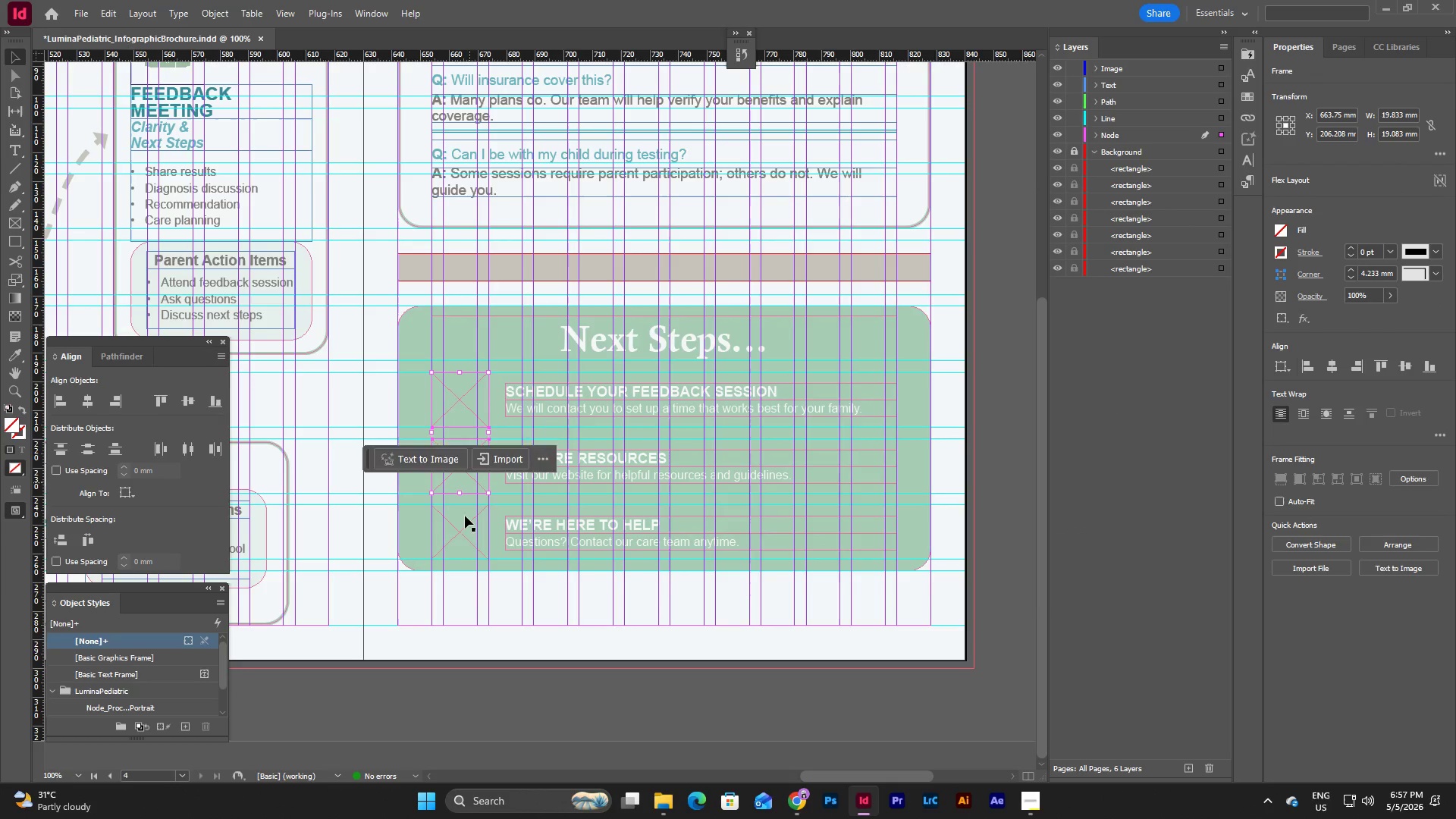 
left_click([461, 534])
 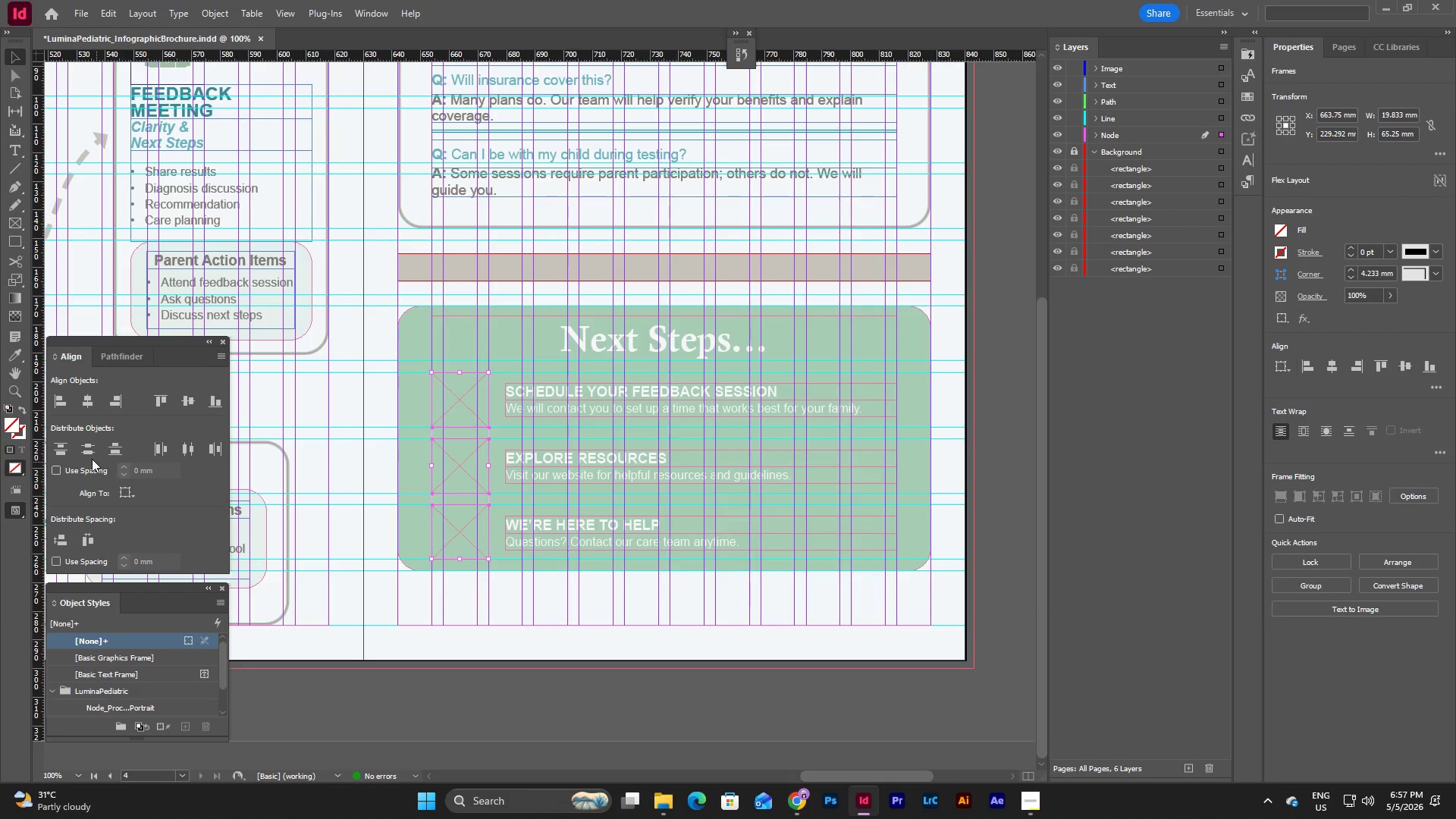 
left_click([90, 449])
 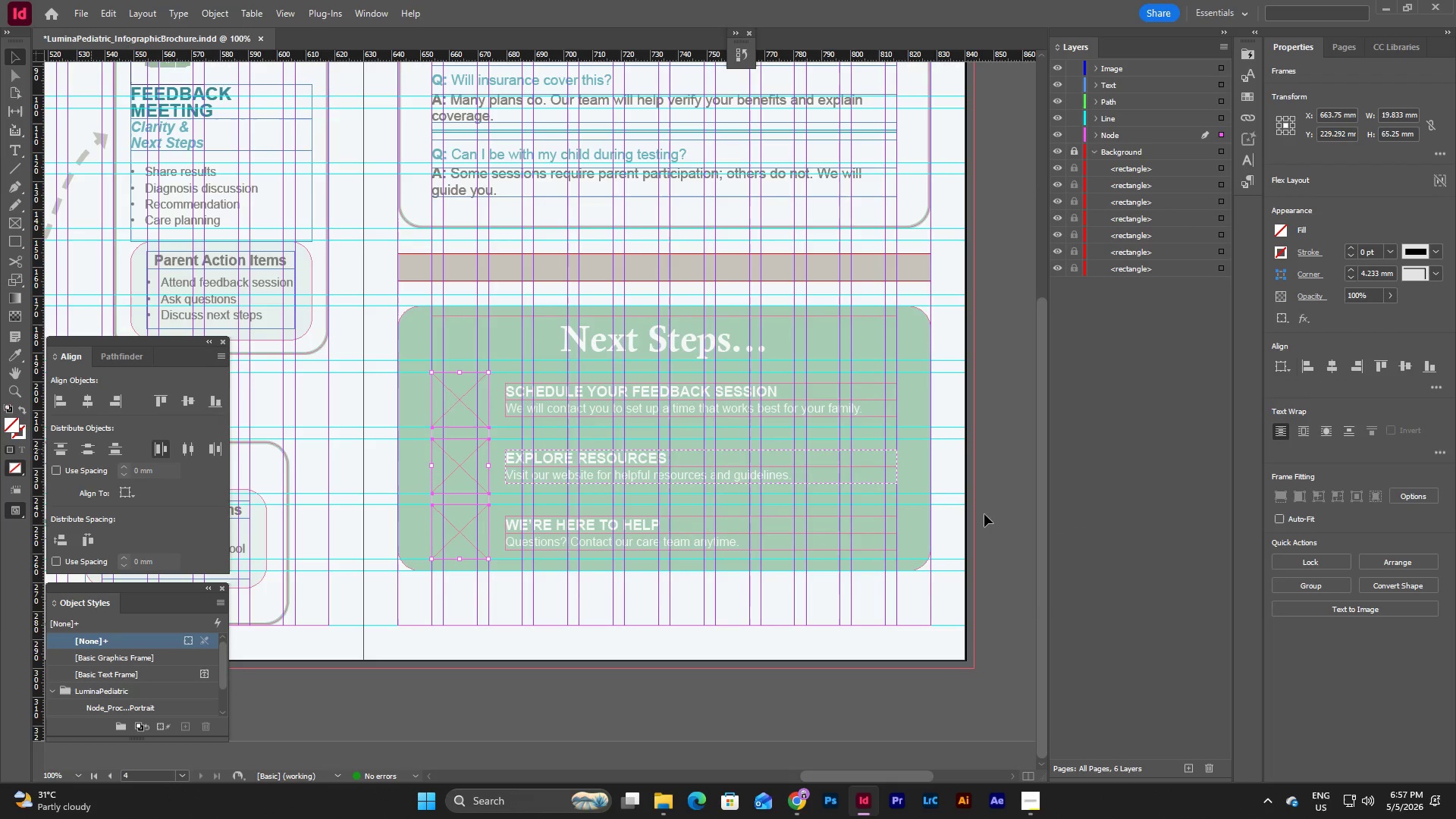 
left_click([983, 529])
 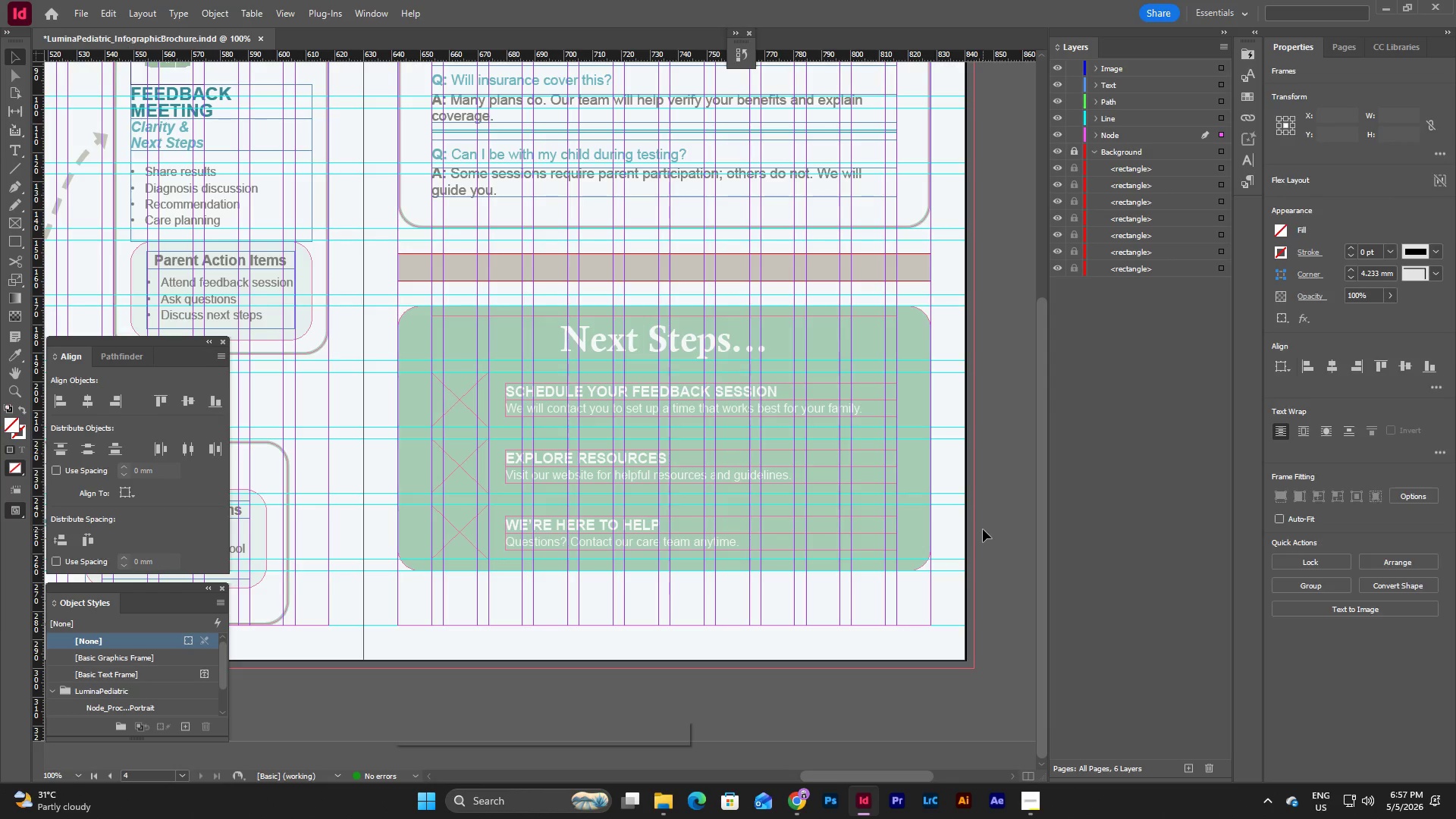 
key(W)
 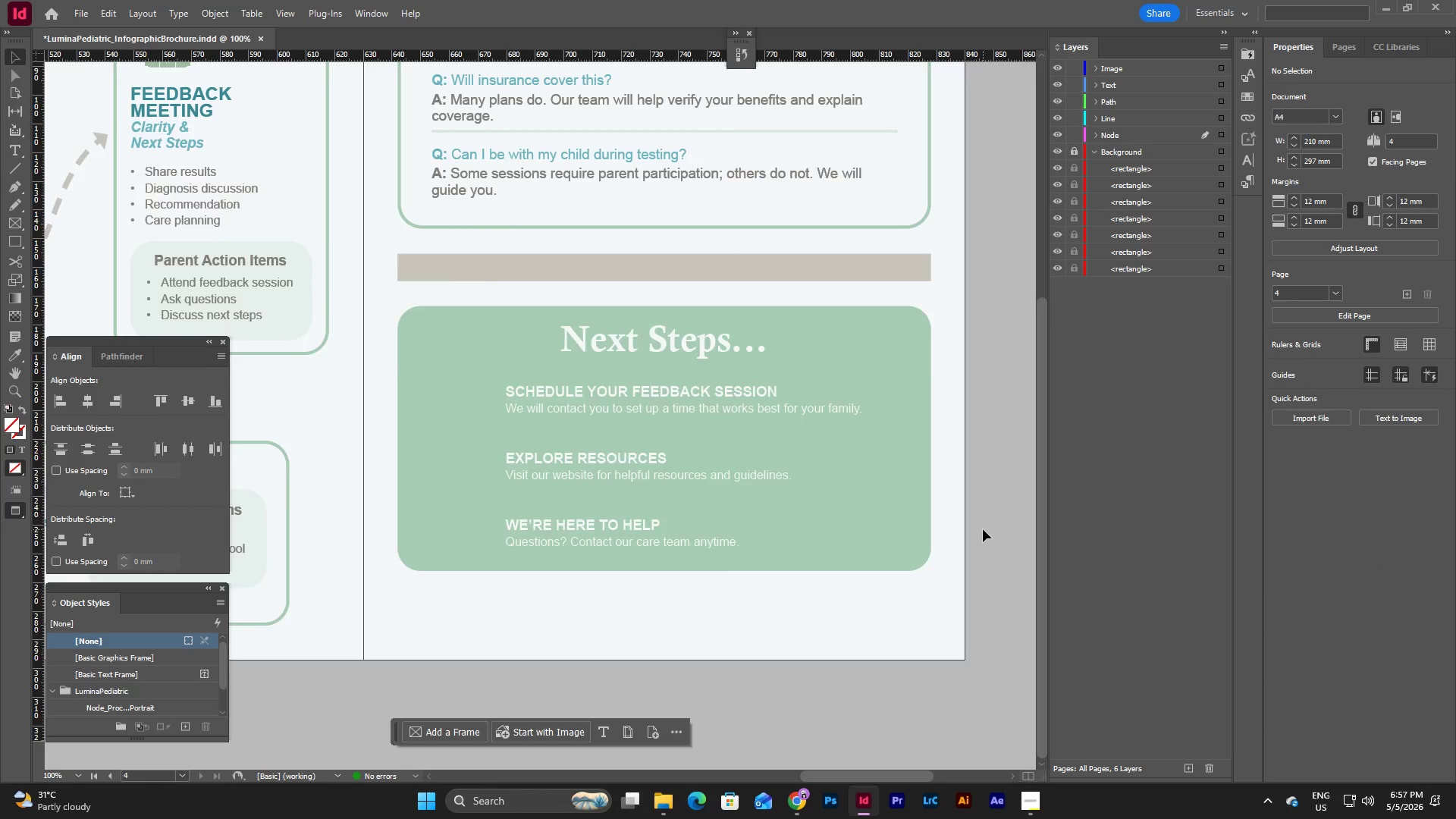 
scroll: coordinate [983, 529], scroll_direction: up, amount: 4.0
 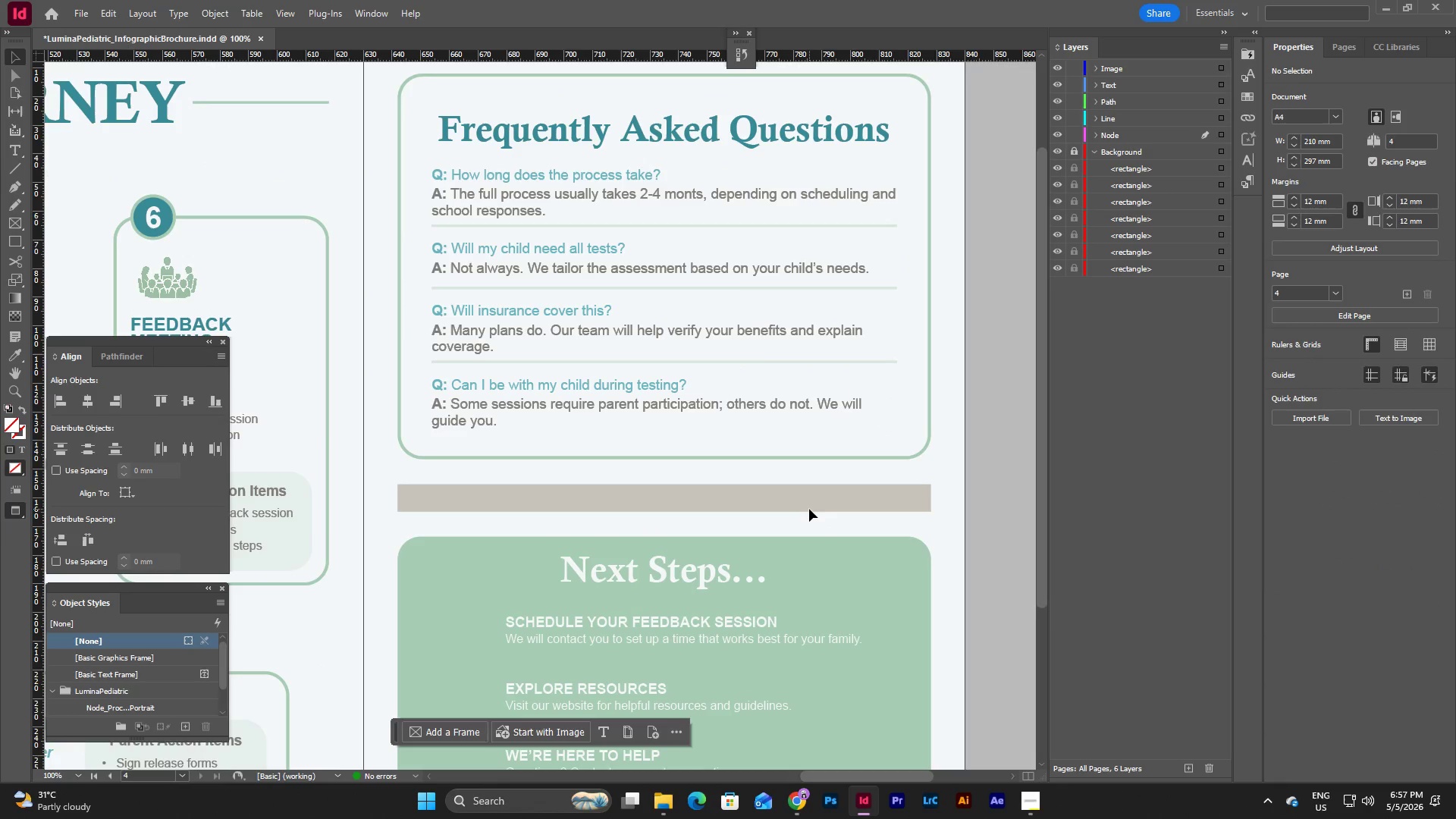 
left_click([799, 499])
 